 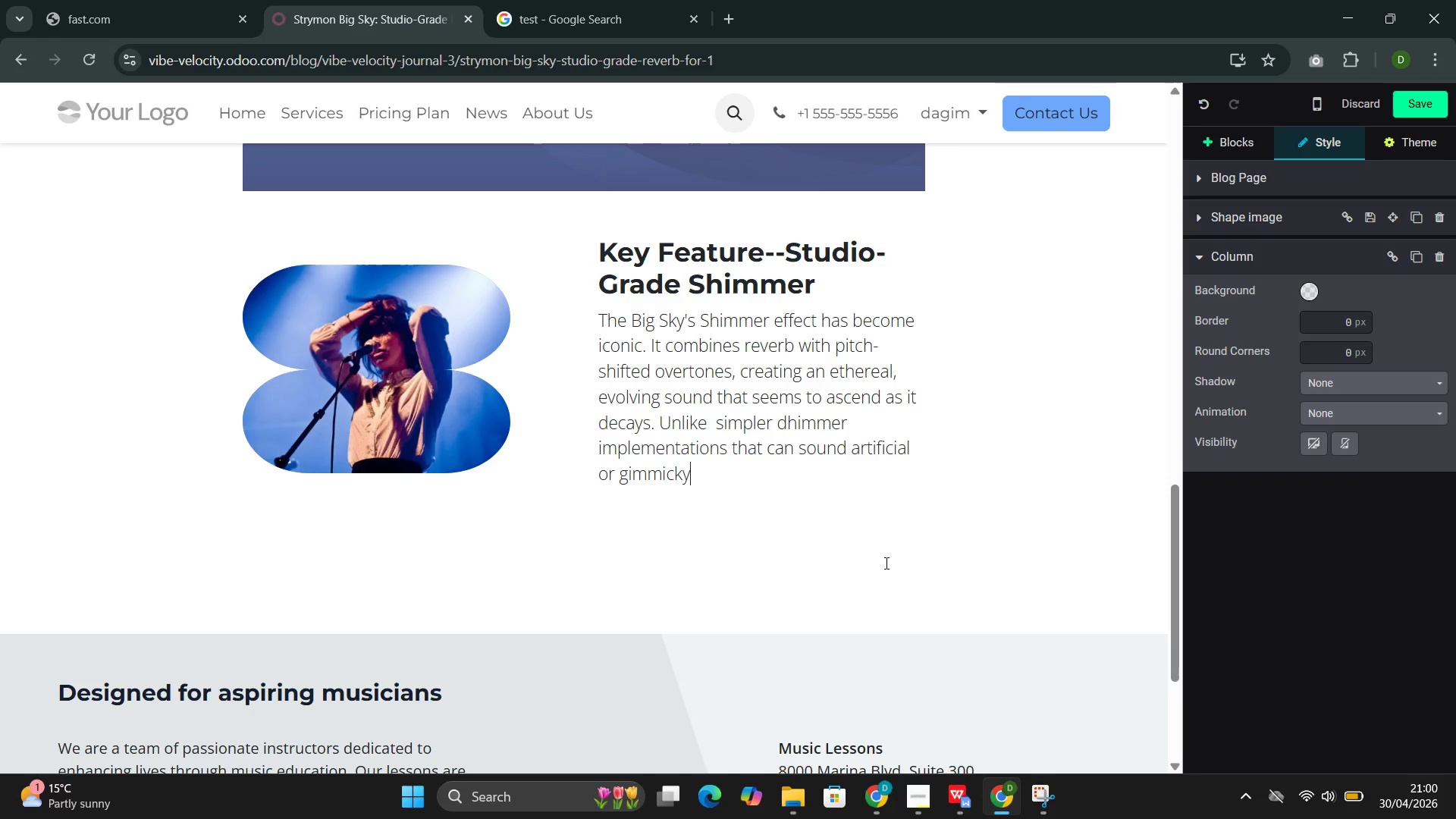 
hold_key(key=ShiftLeft, duration=0.41)
 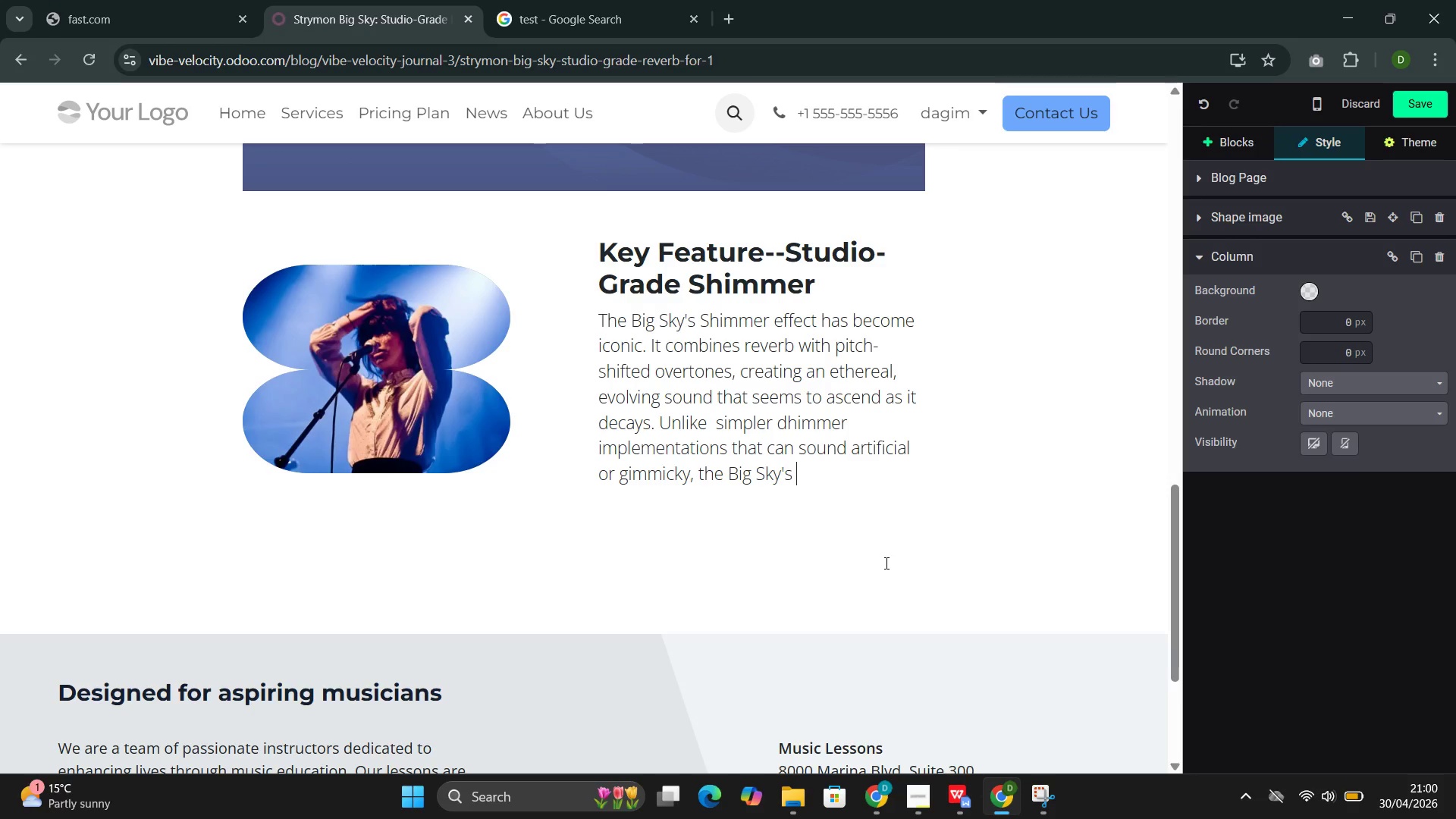 
hold_key(key=ShiftLeft, duration=0.41)
 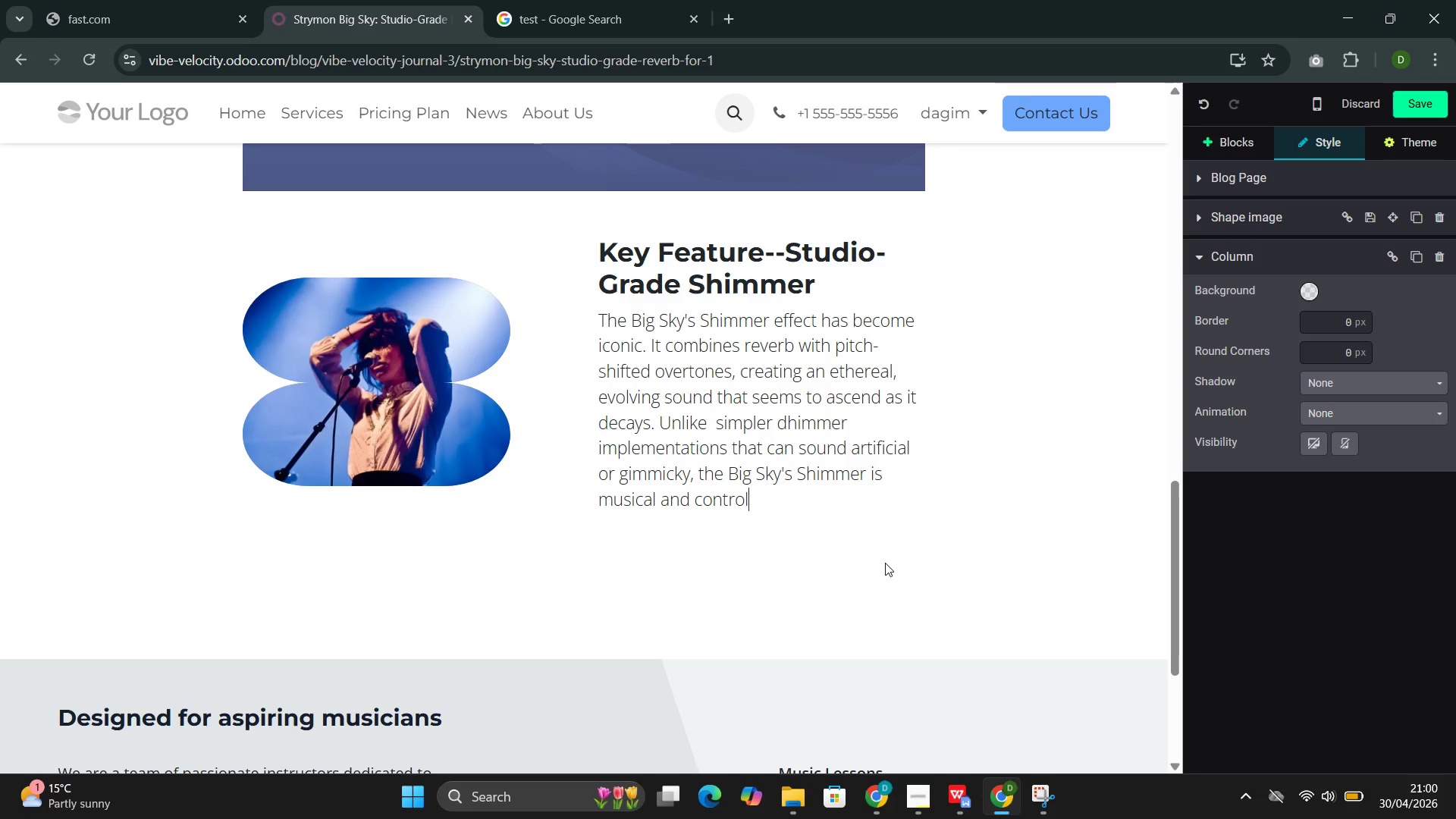 
wait(18.61)
 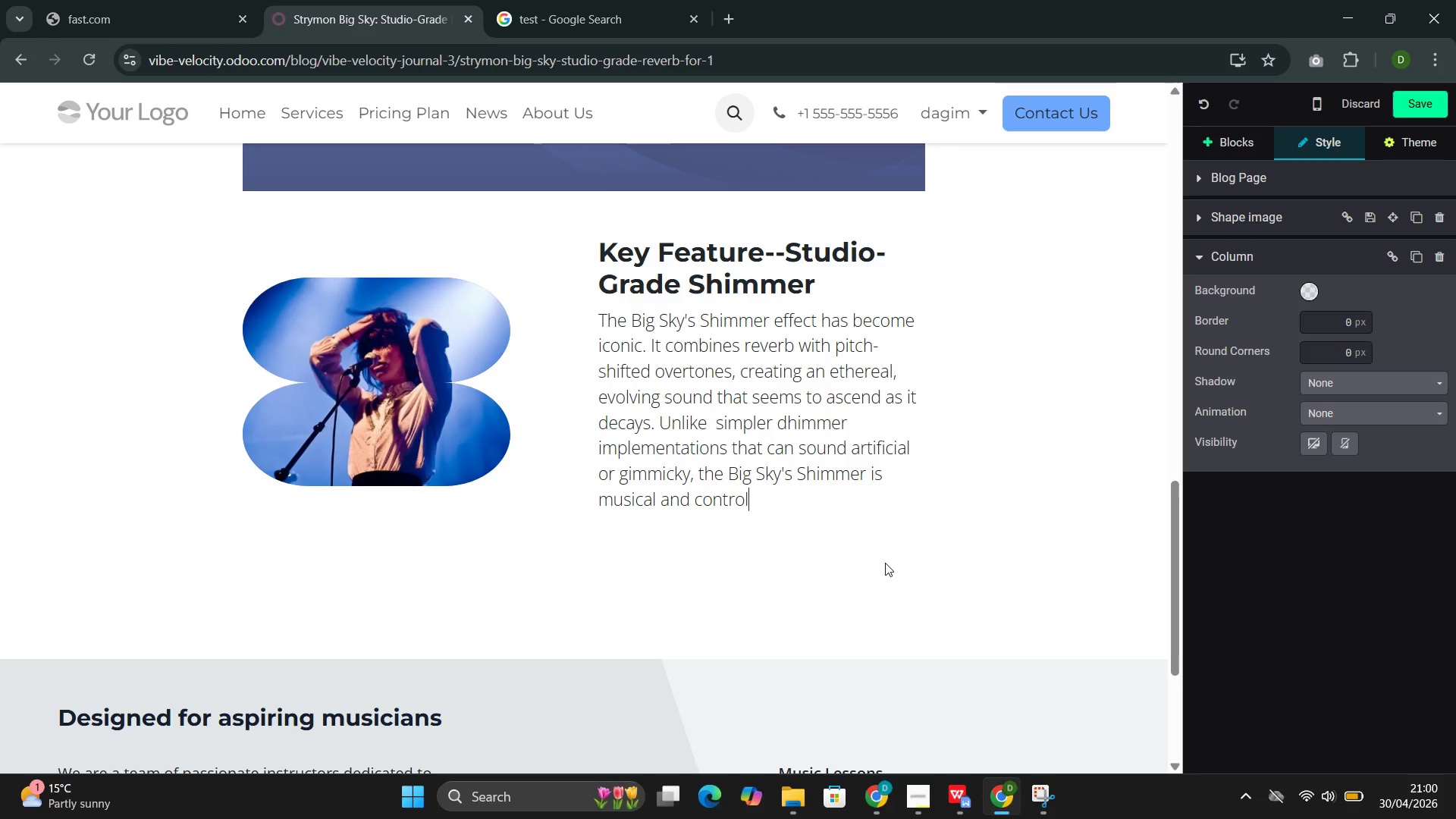 
key(Backspace)
key(Backspace)
type(abl)
 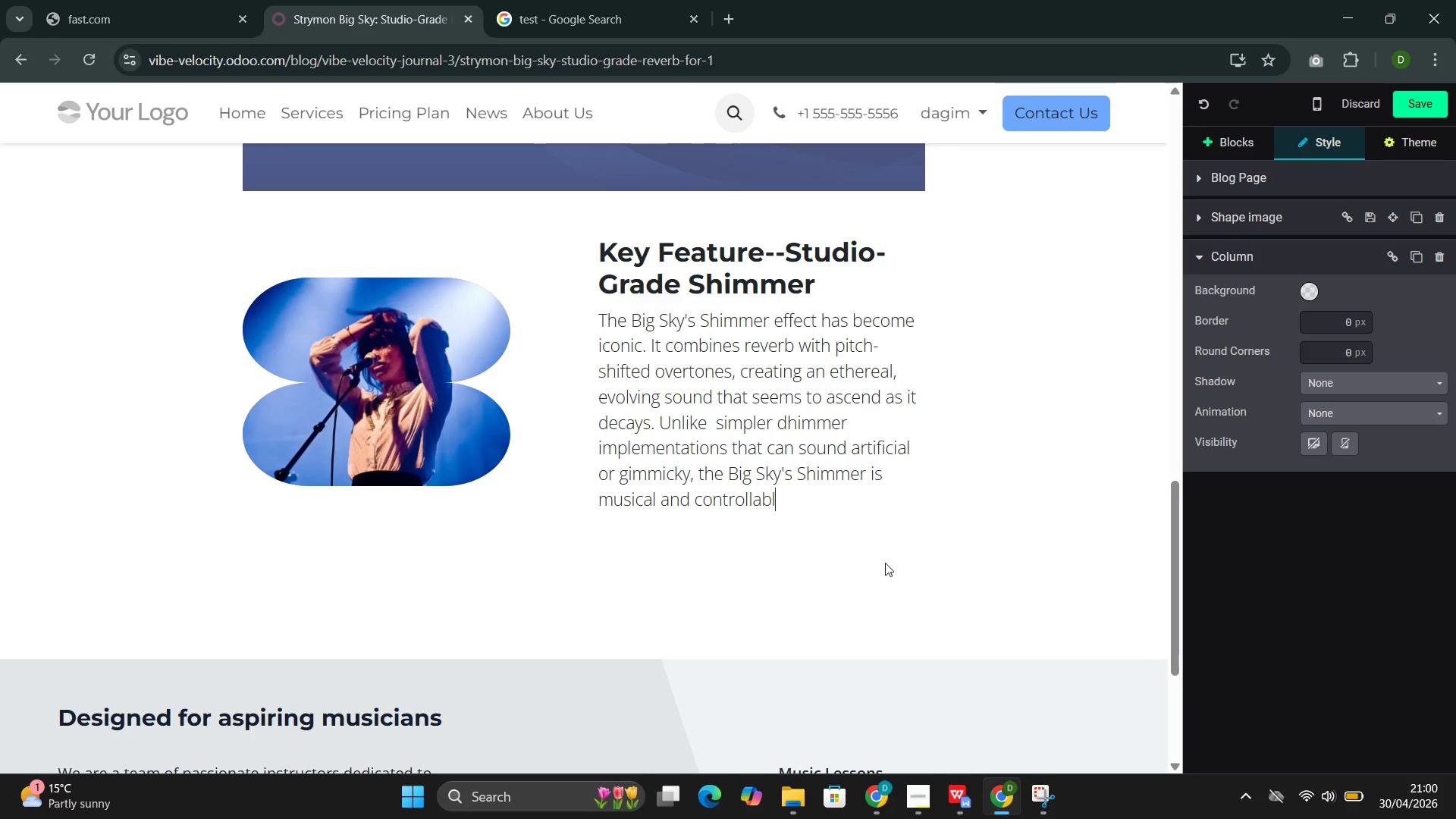 
wait(5.83)
 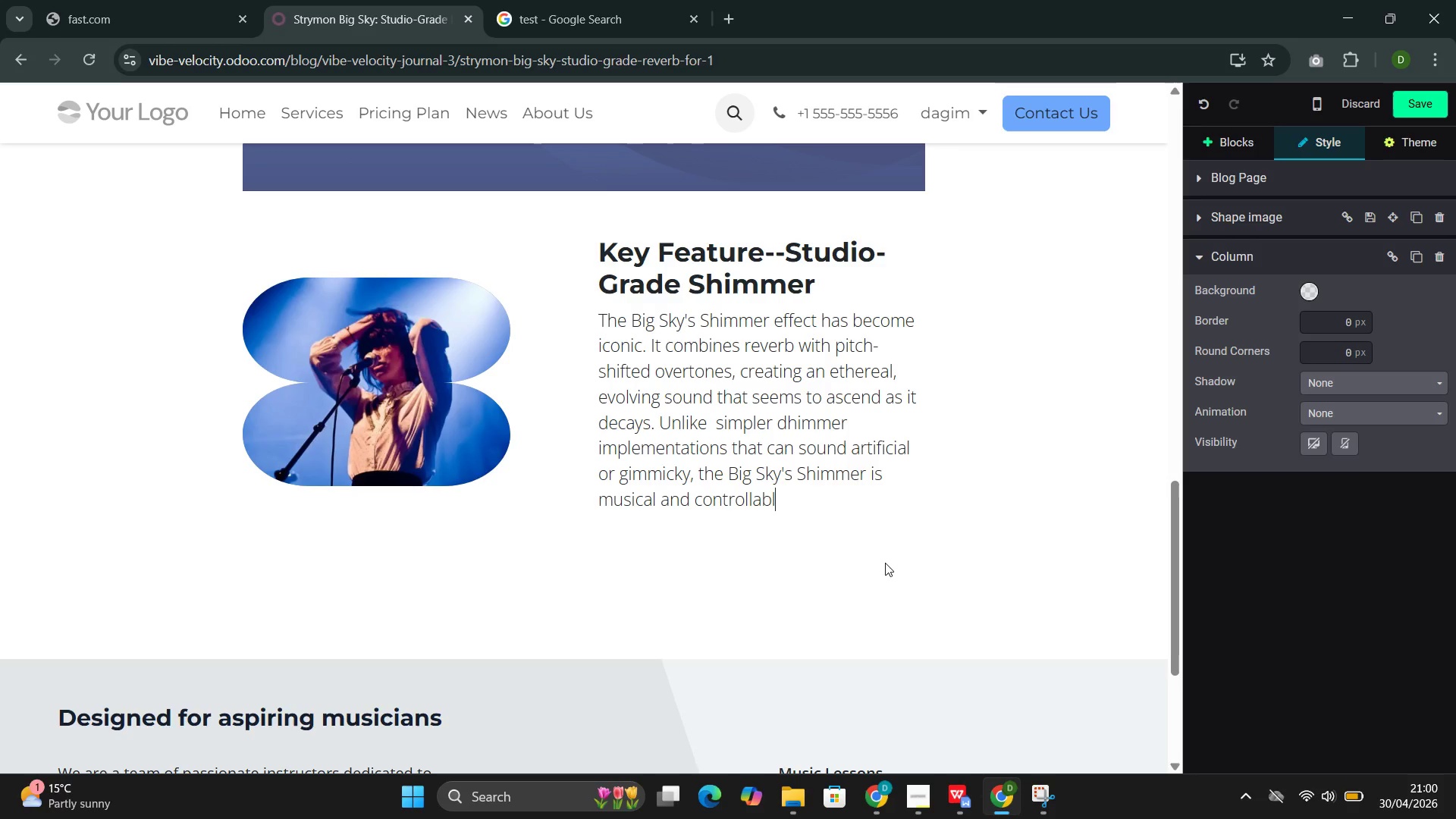 
key(E)
 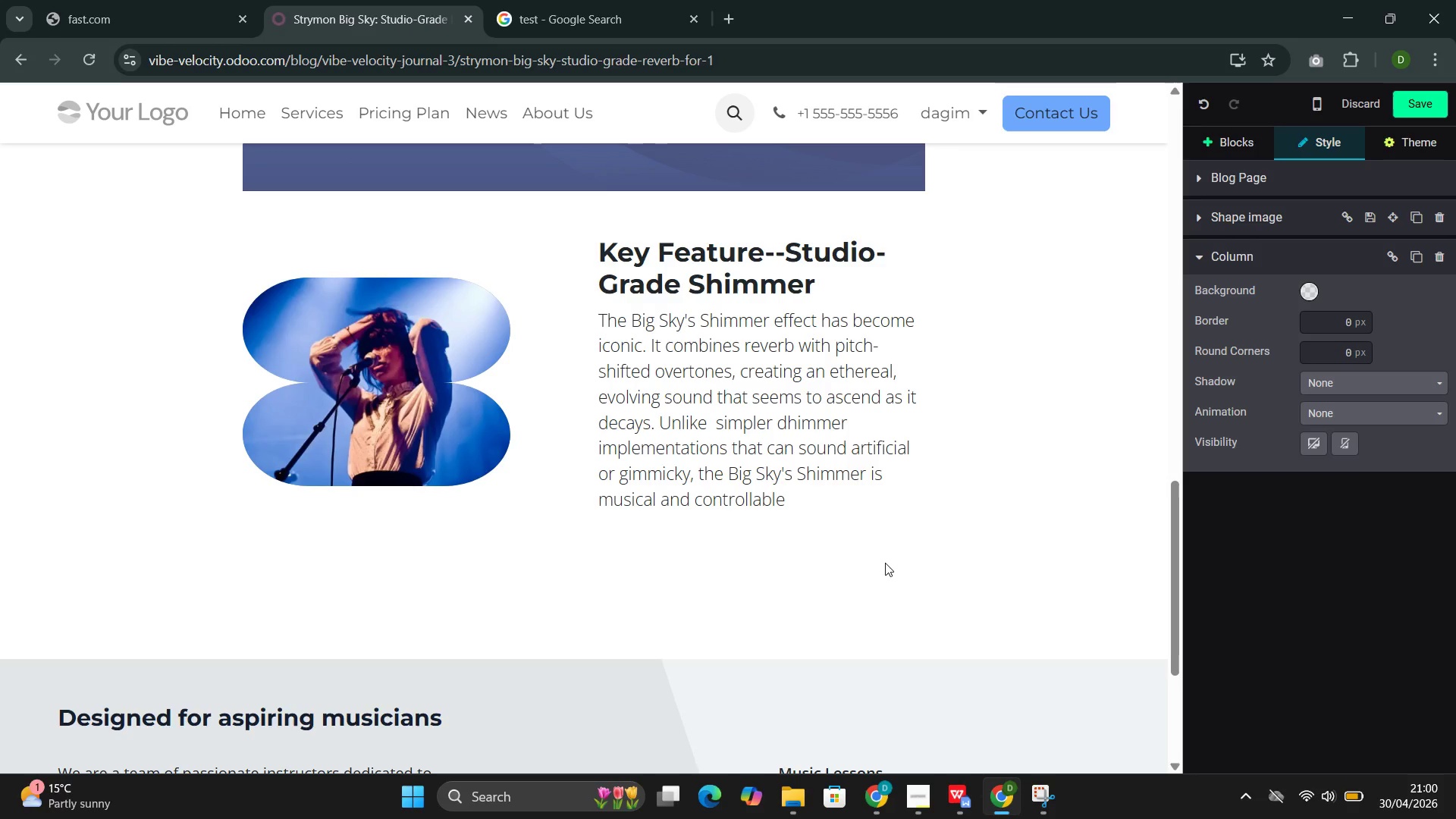 
key(Period)
 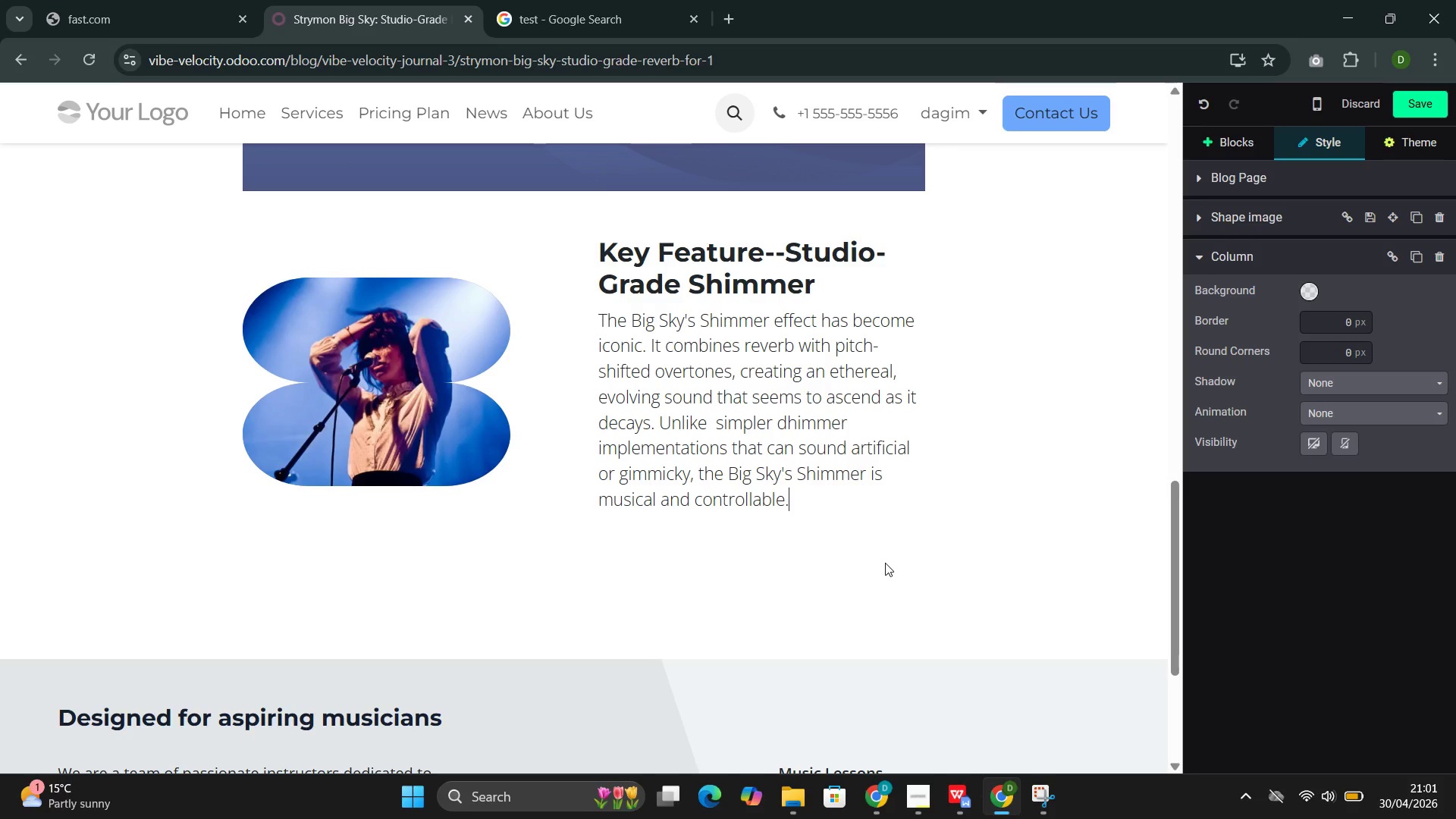 
wait(15.89)
 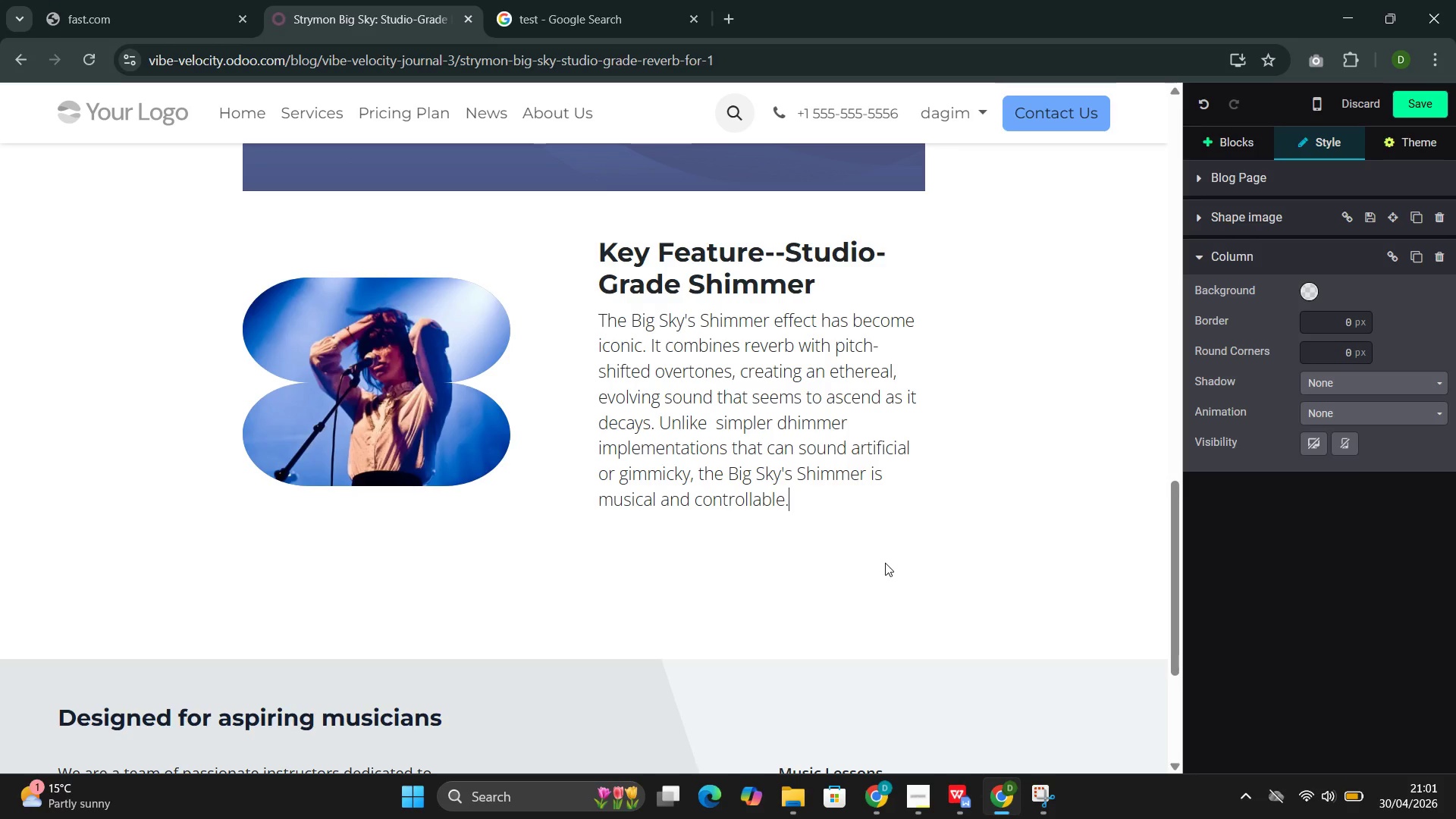 
left_click([555, 287])
 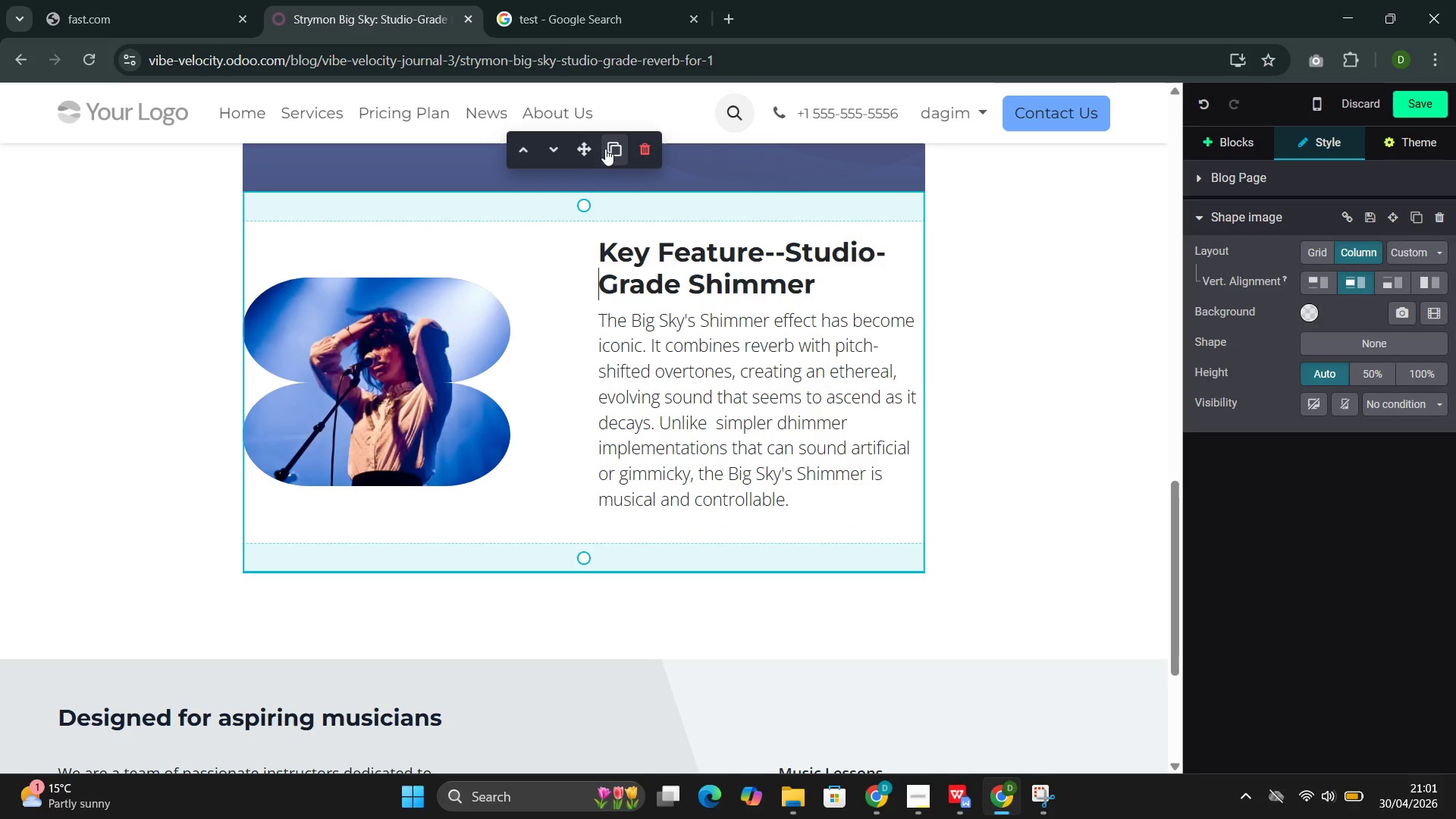 
left_click([610, 147])
 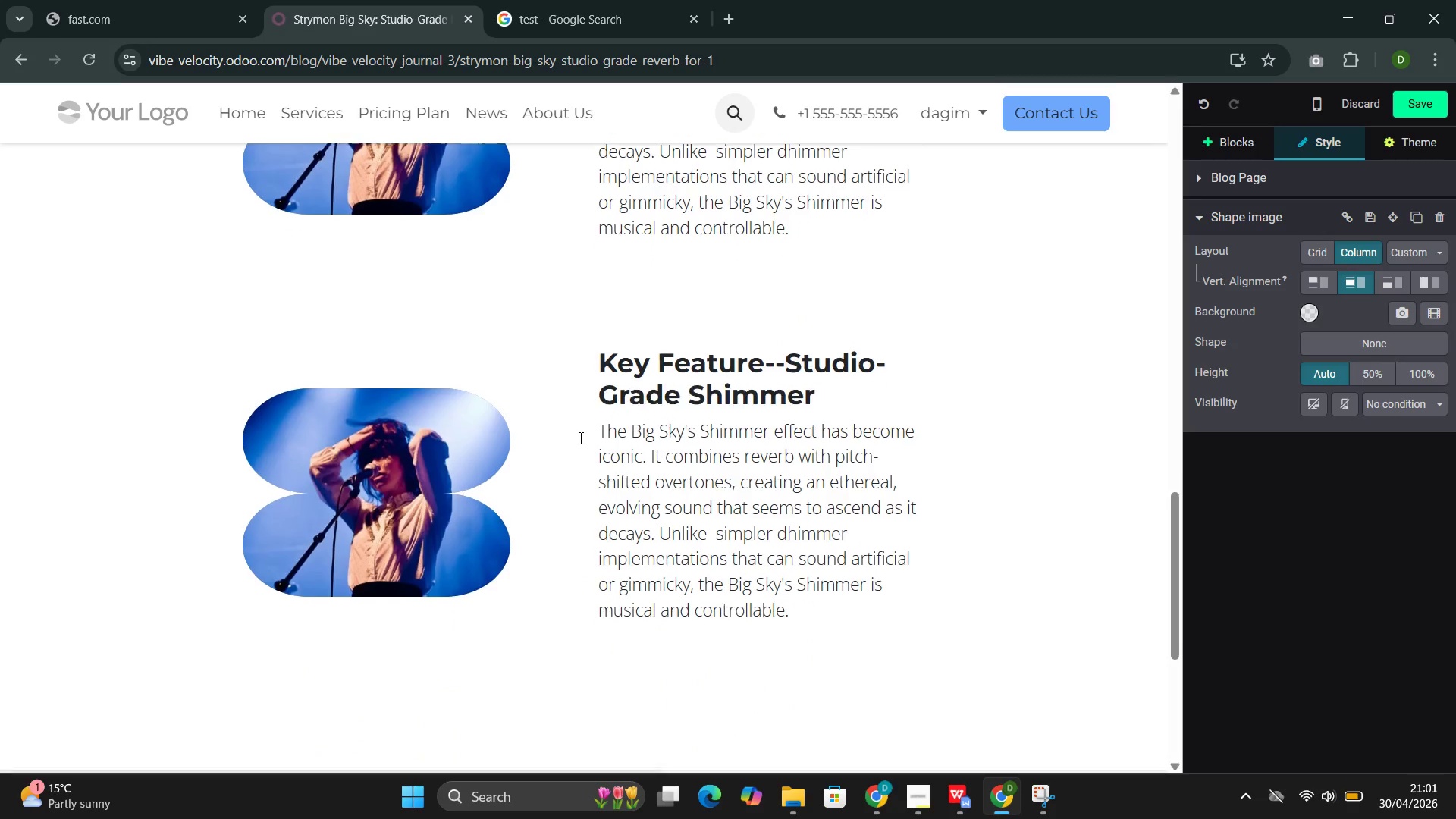 
left_click([424, 491])
 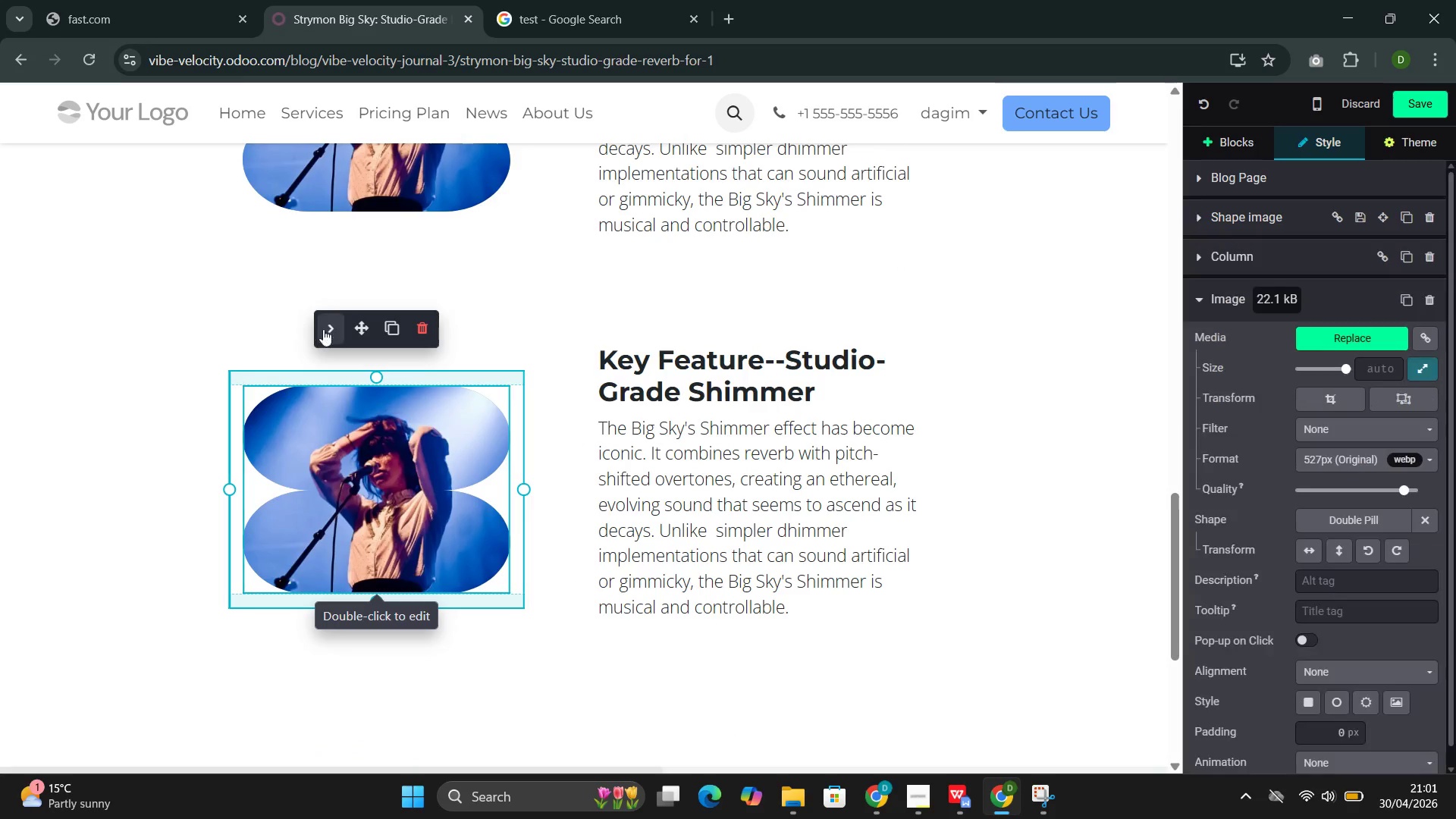 
left_click([326, 333])
 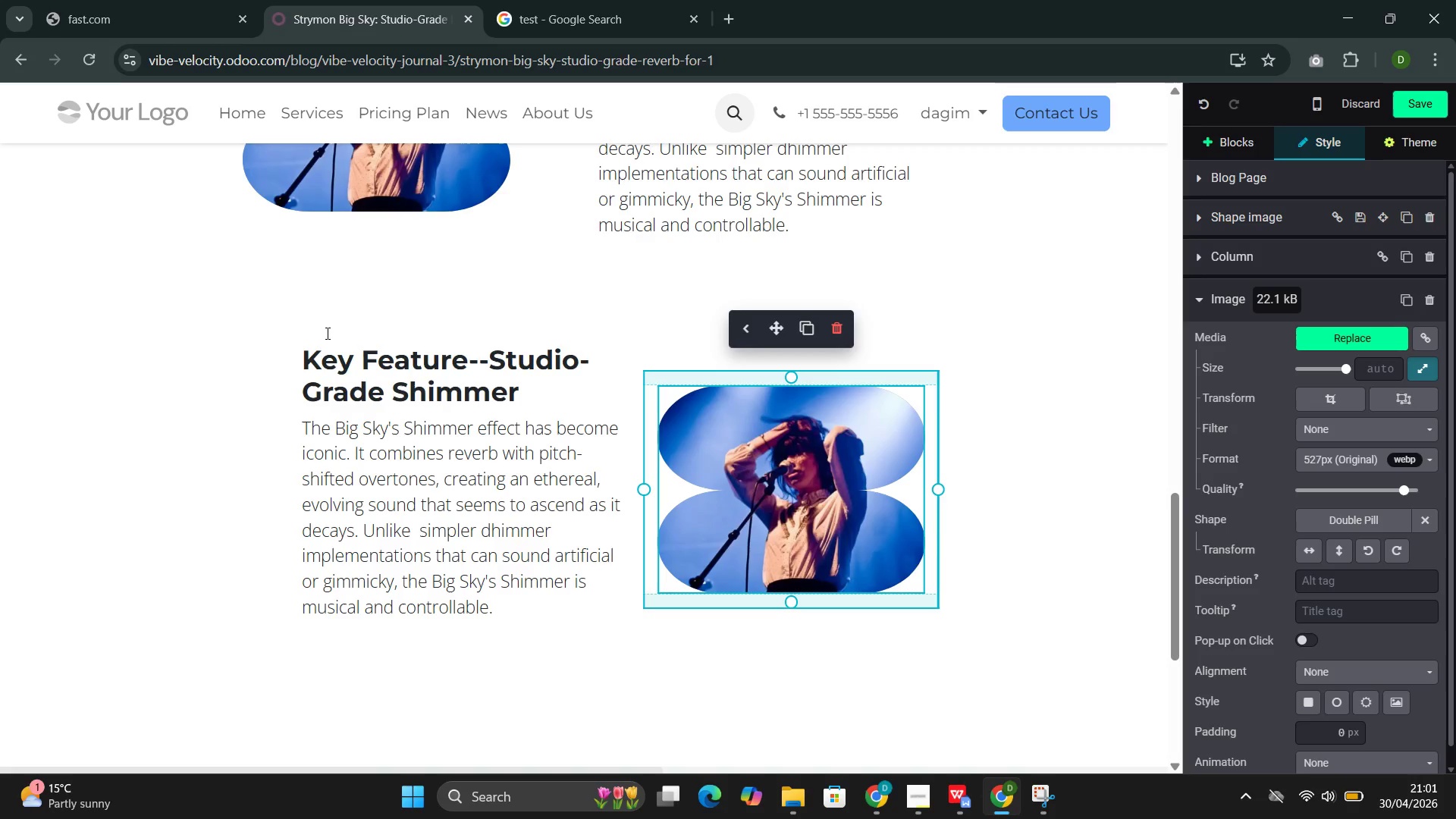 
wait(6.27)
 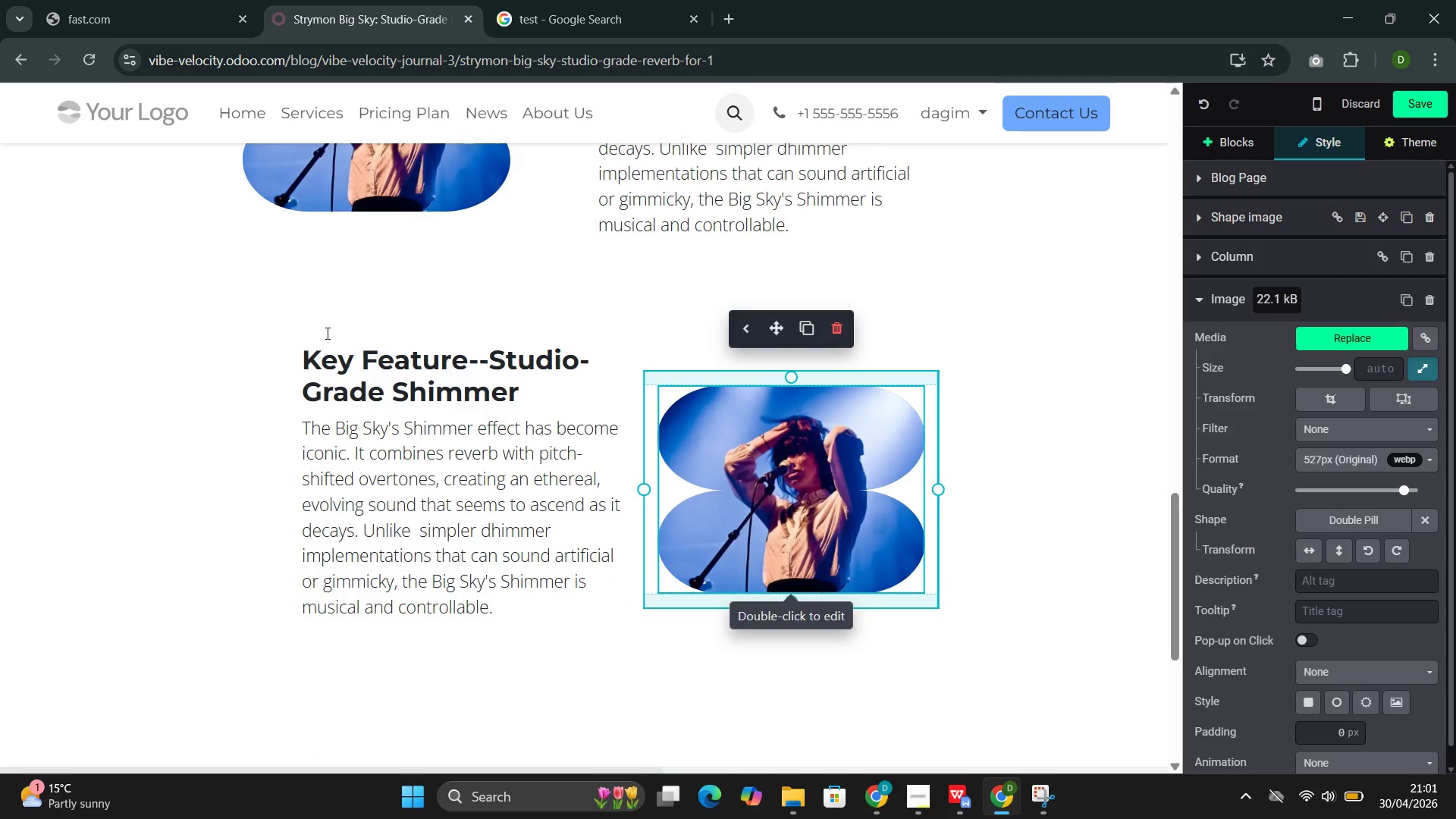 
left_click_drag(start_coordinate=[541, 391], to_coordinate=[347, 366])
 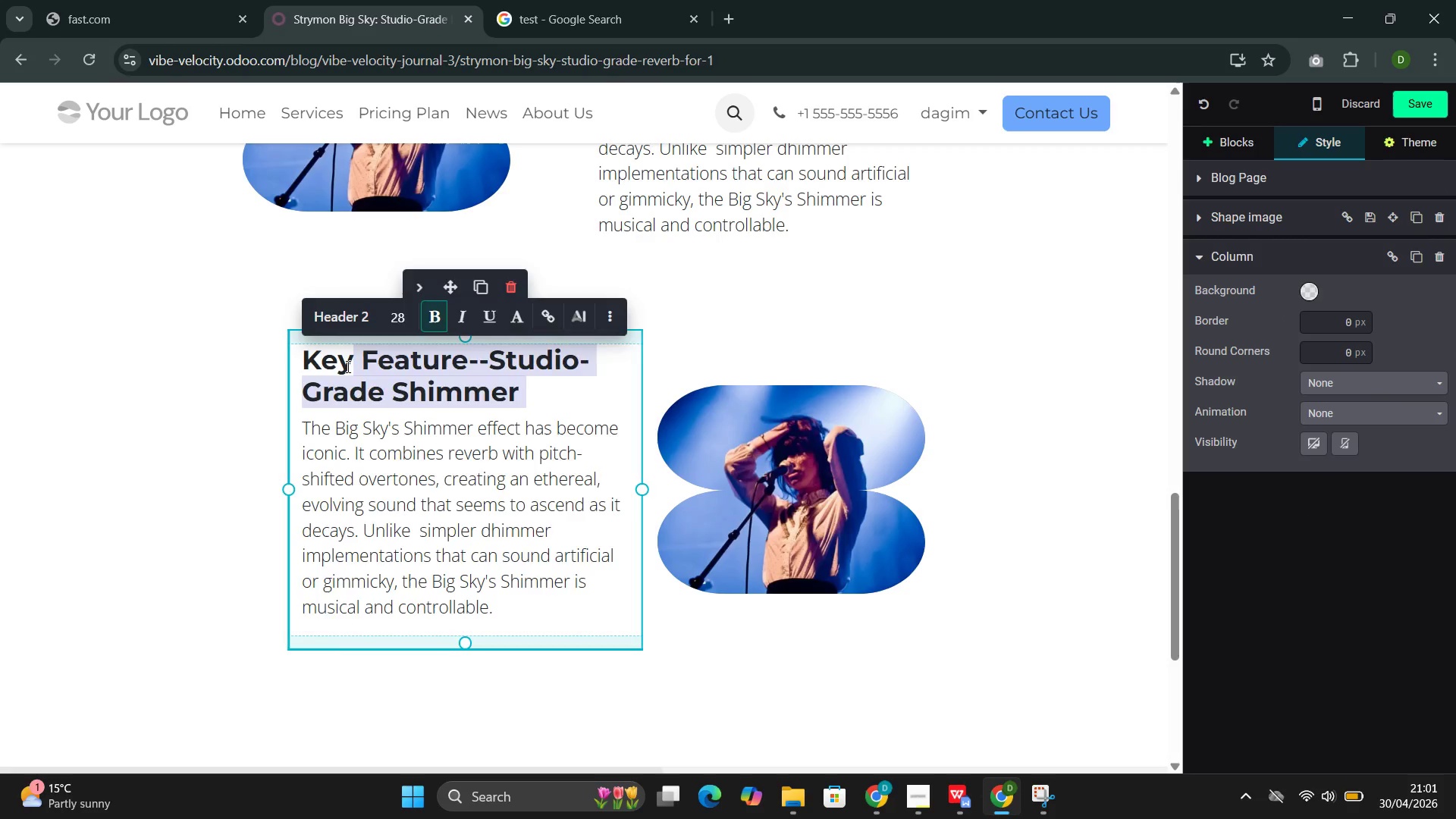 
key(BracketRight)
 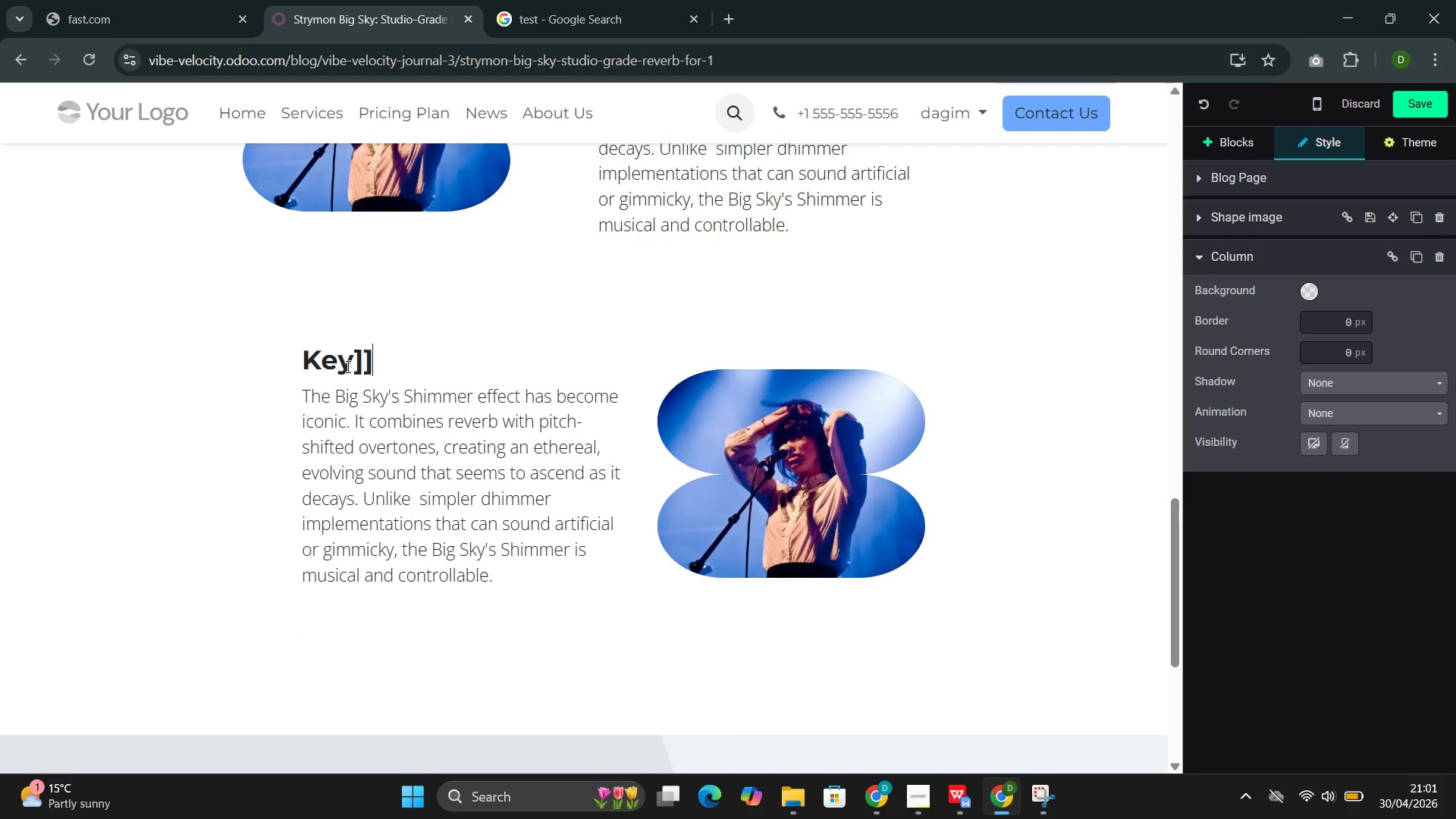 
key(BracketRight)
 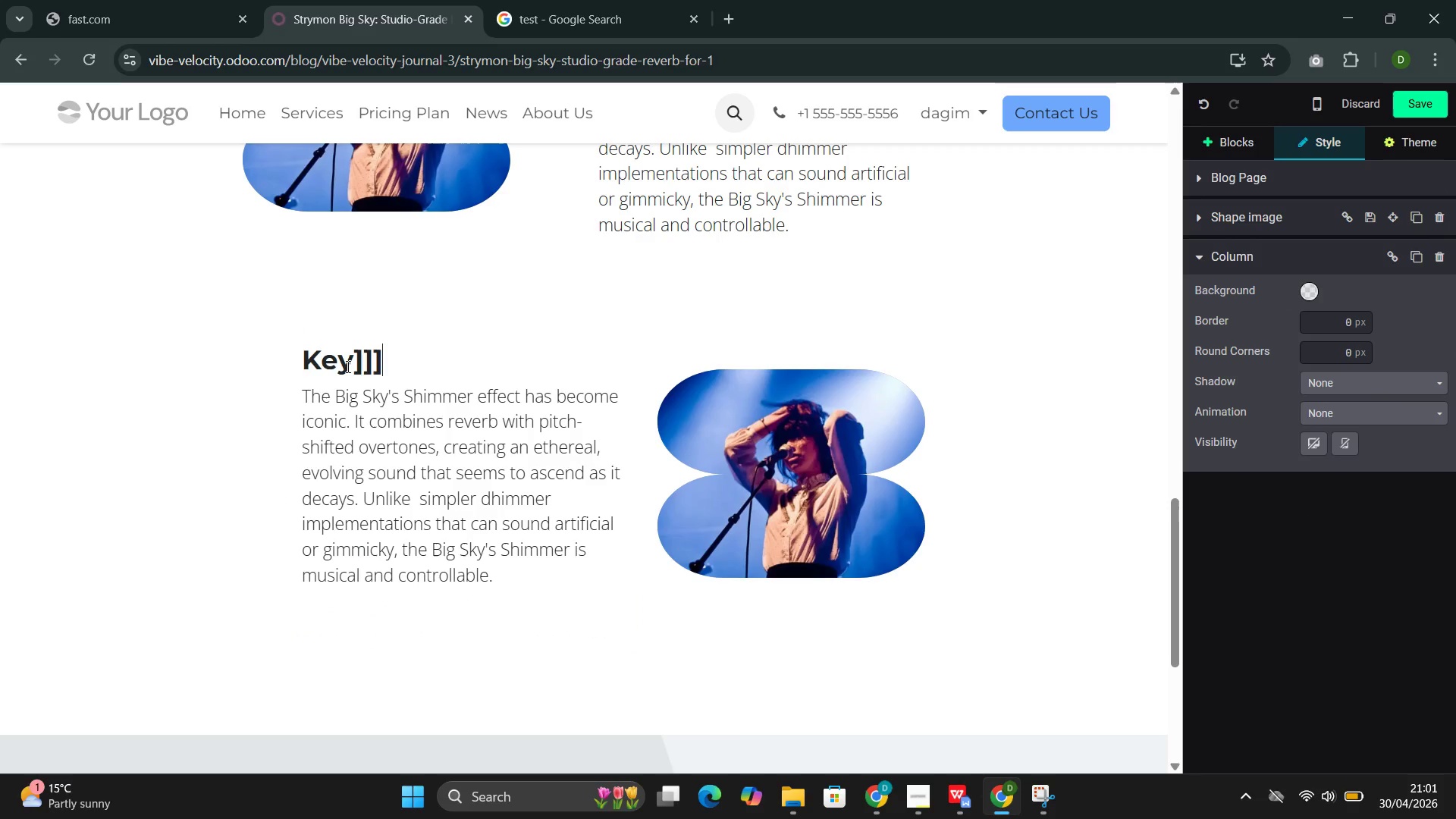 
key(BracketRight)
 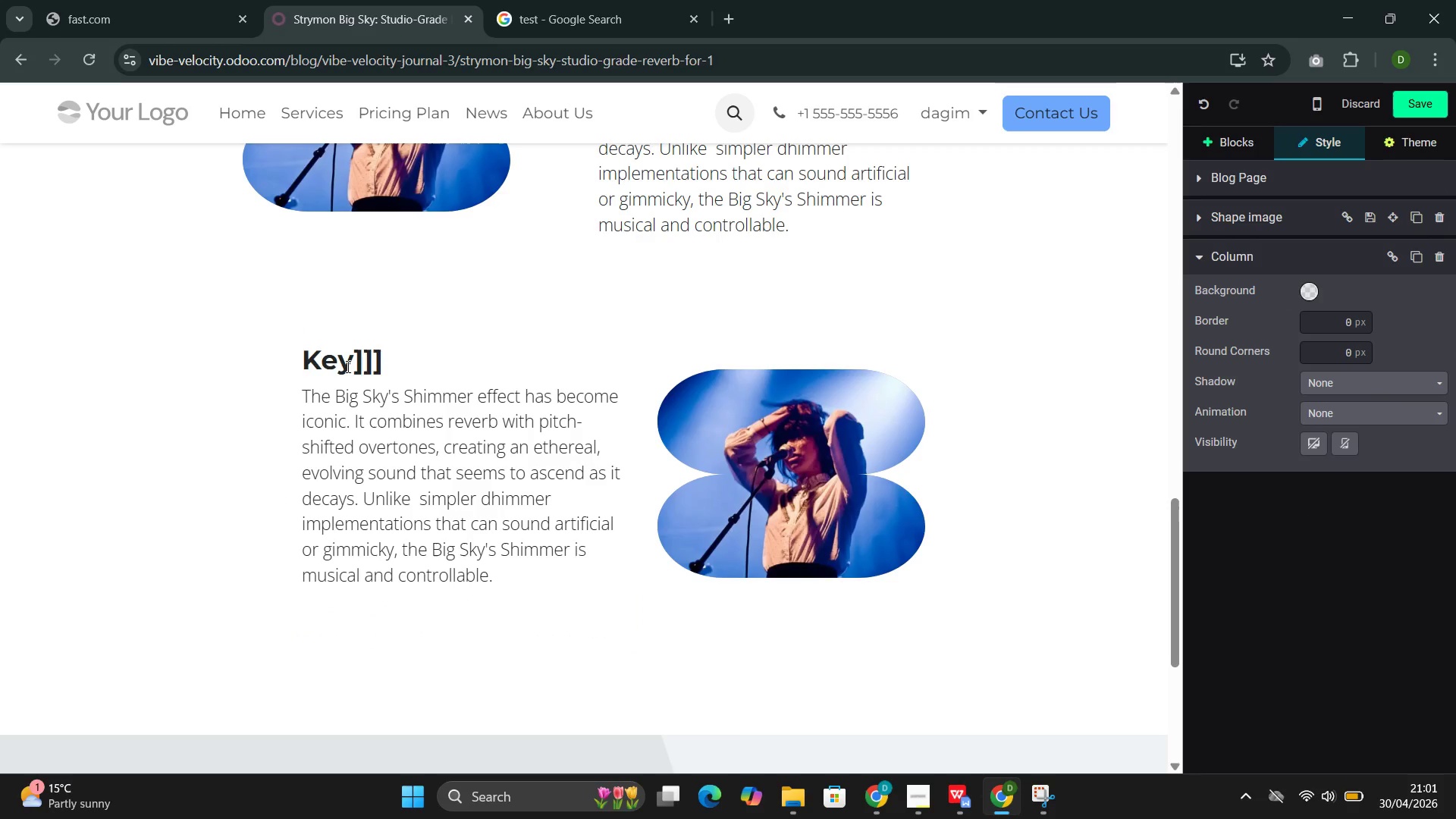 
key(Backspace)
 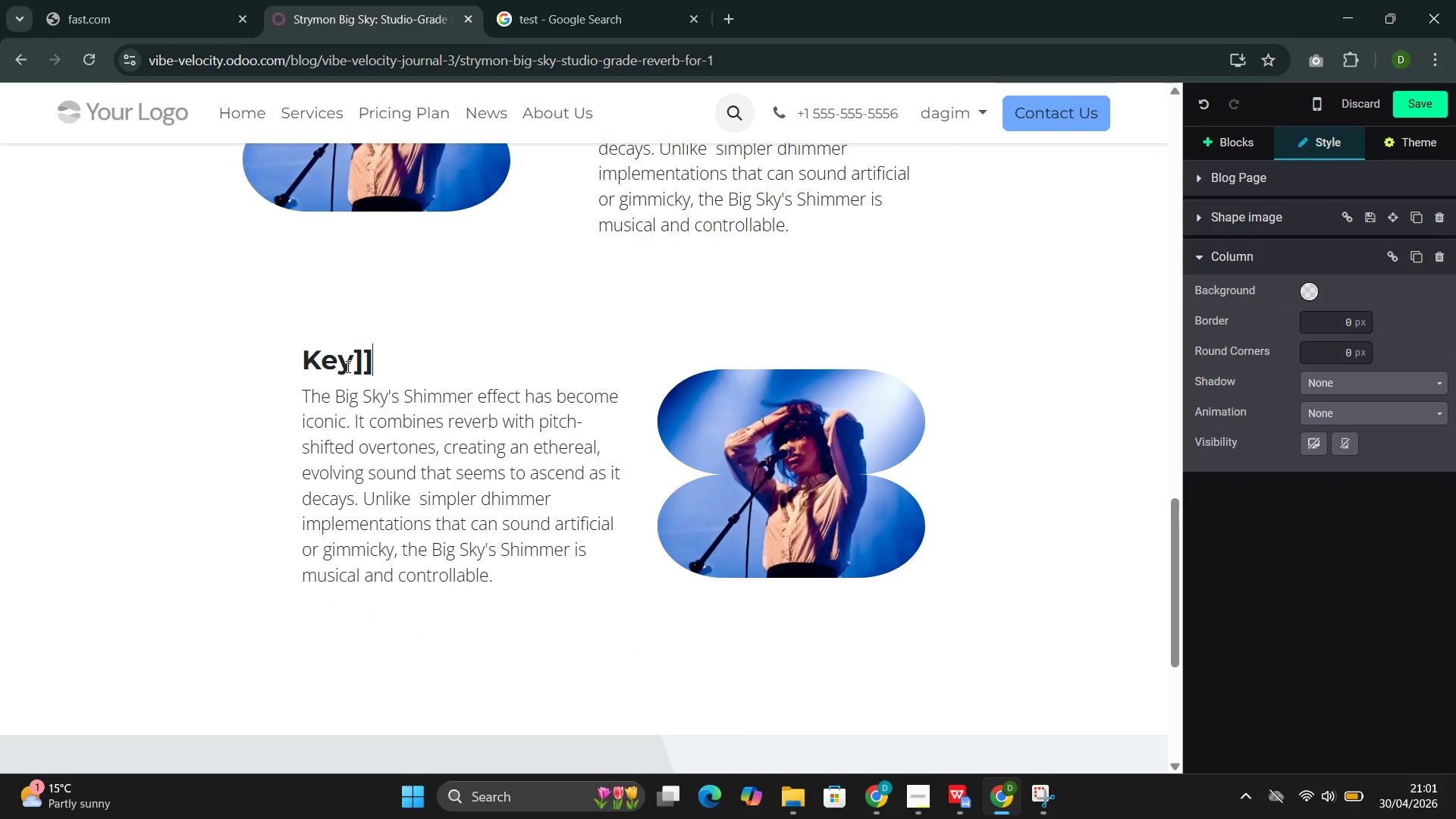 
key(Backspace)
 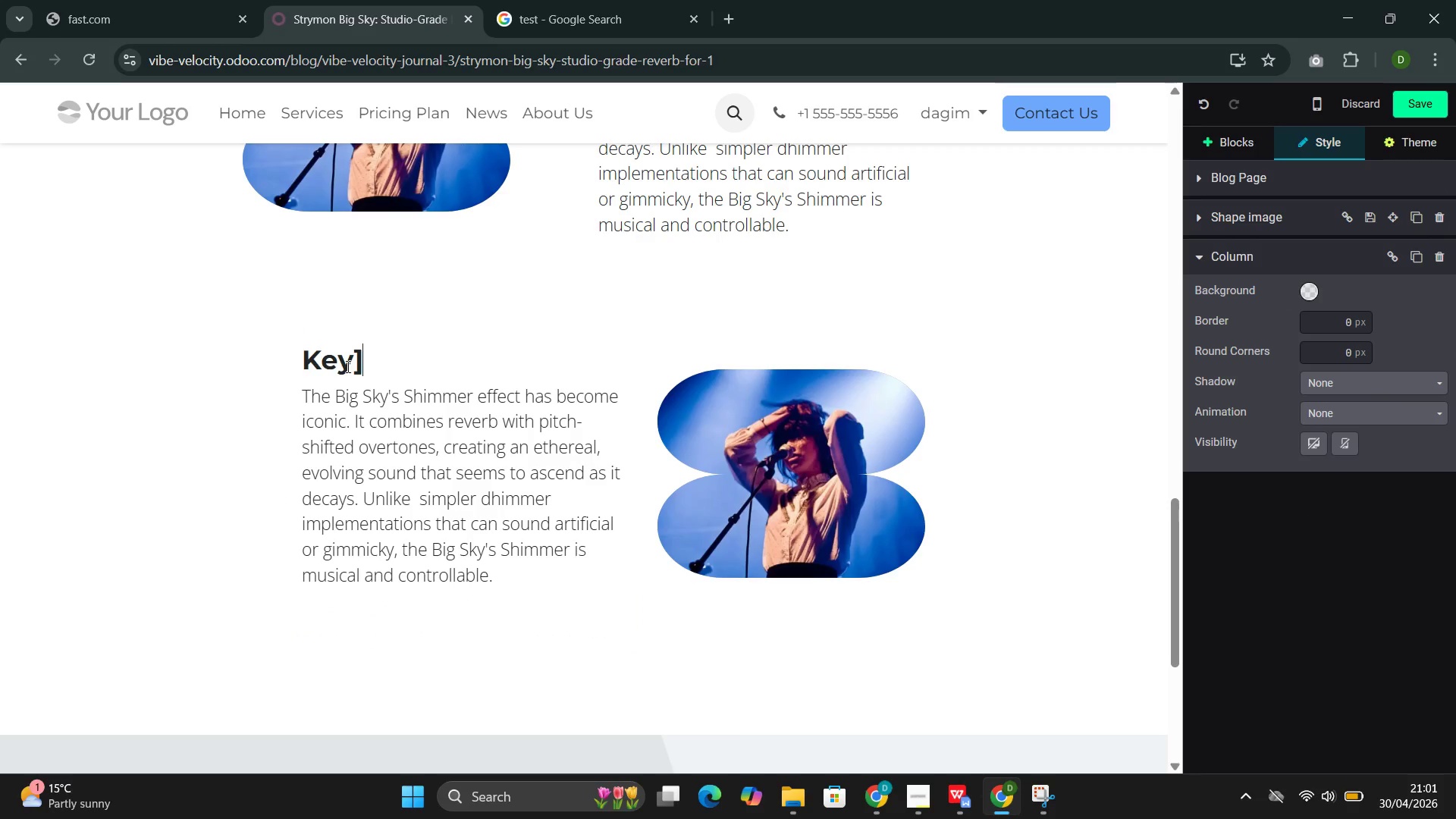 
key(Backspace)
 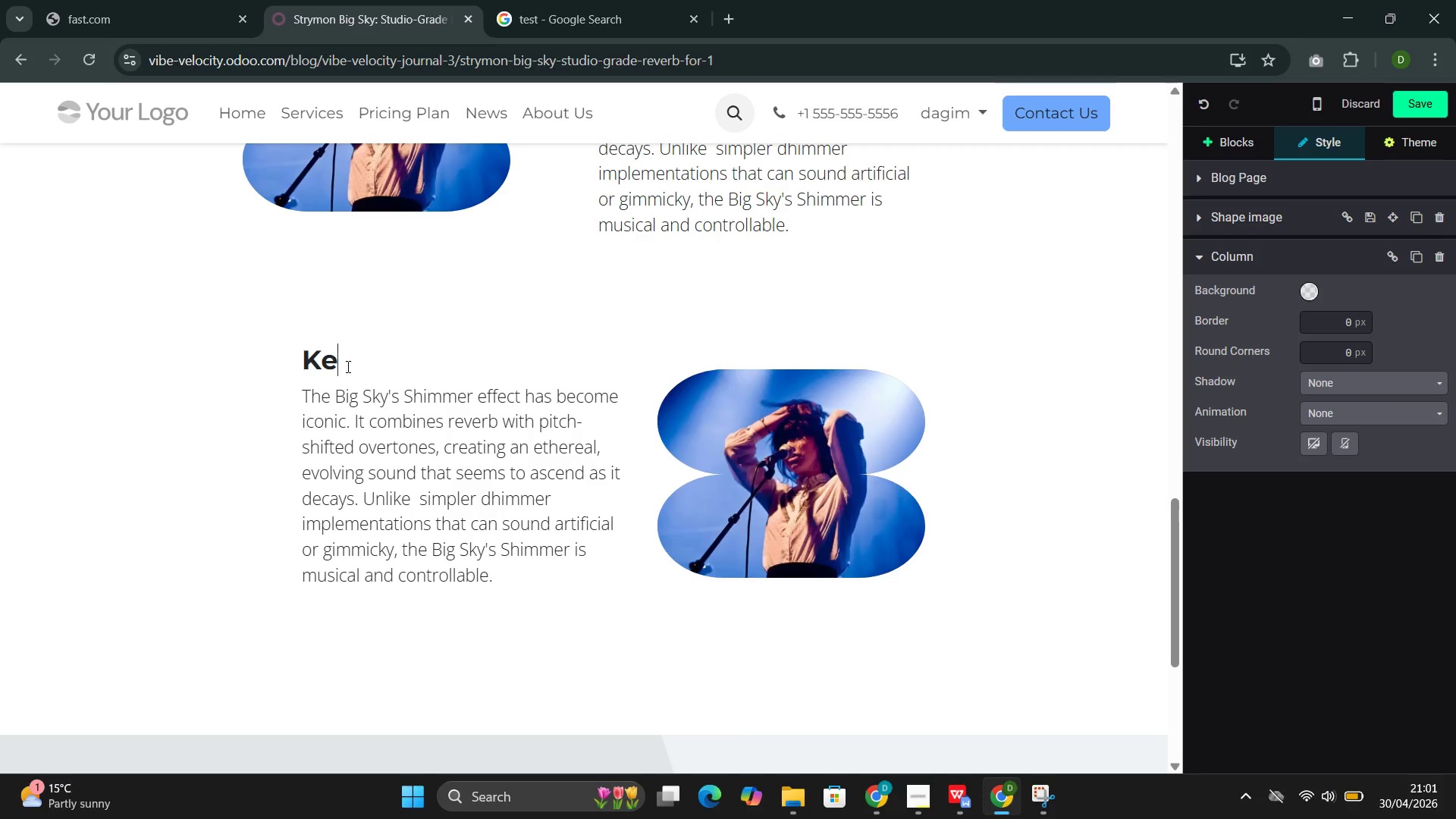 
key(Backspace)
 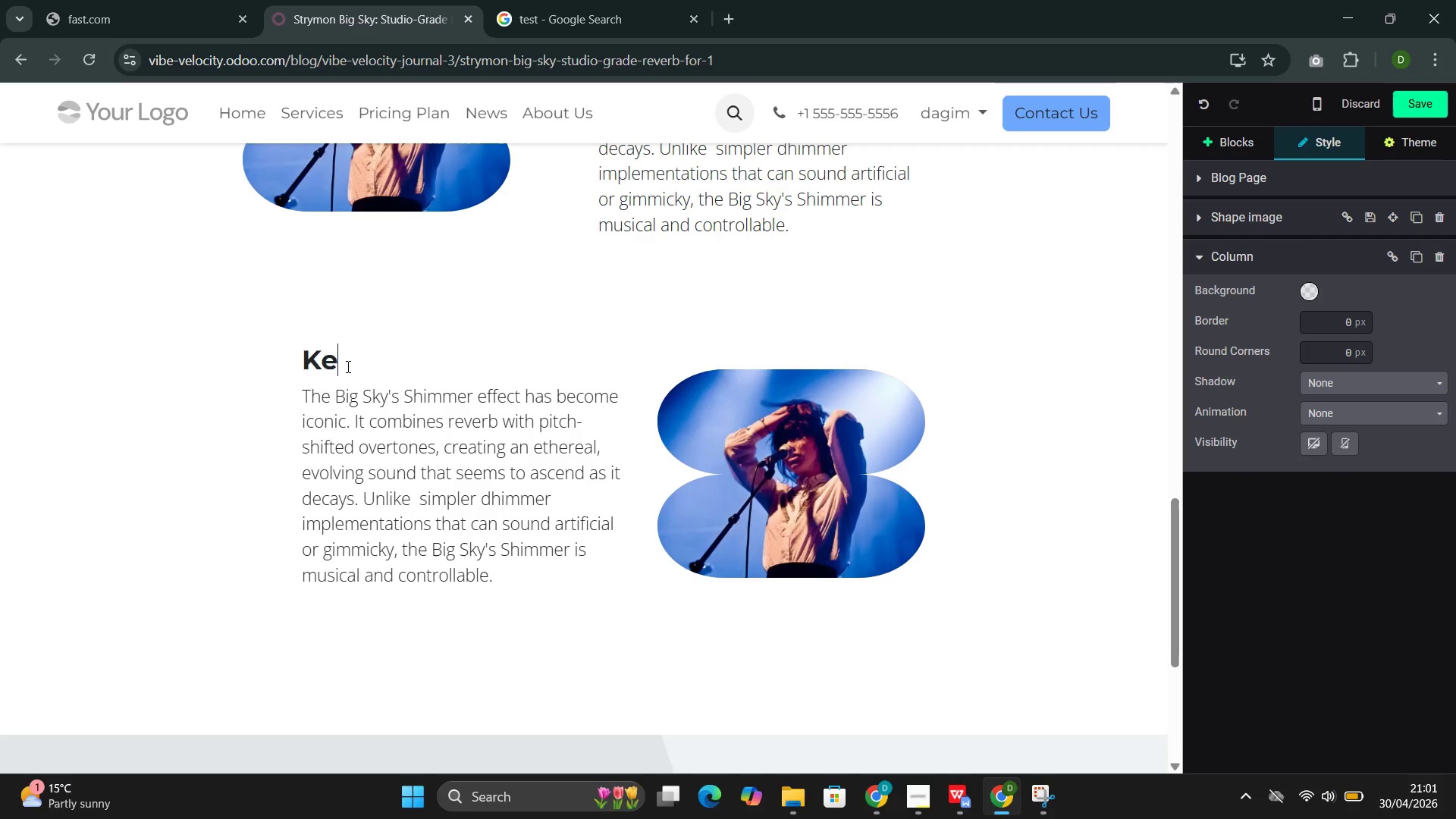 
key(Backspace)
 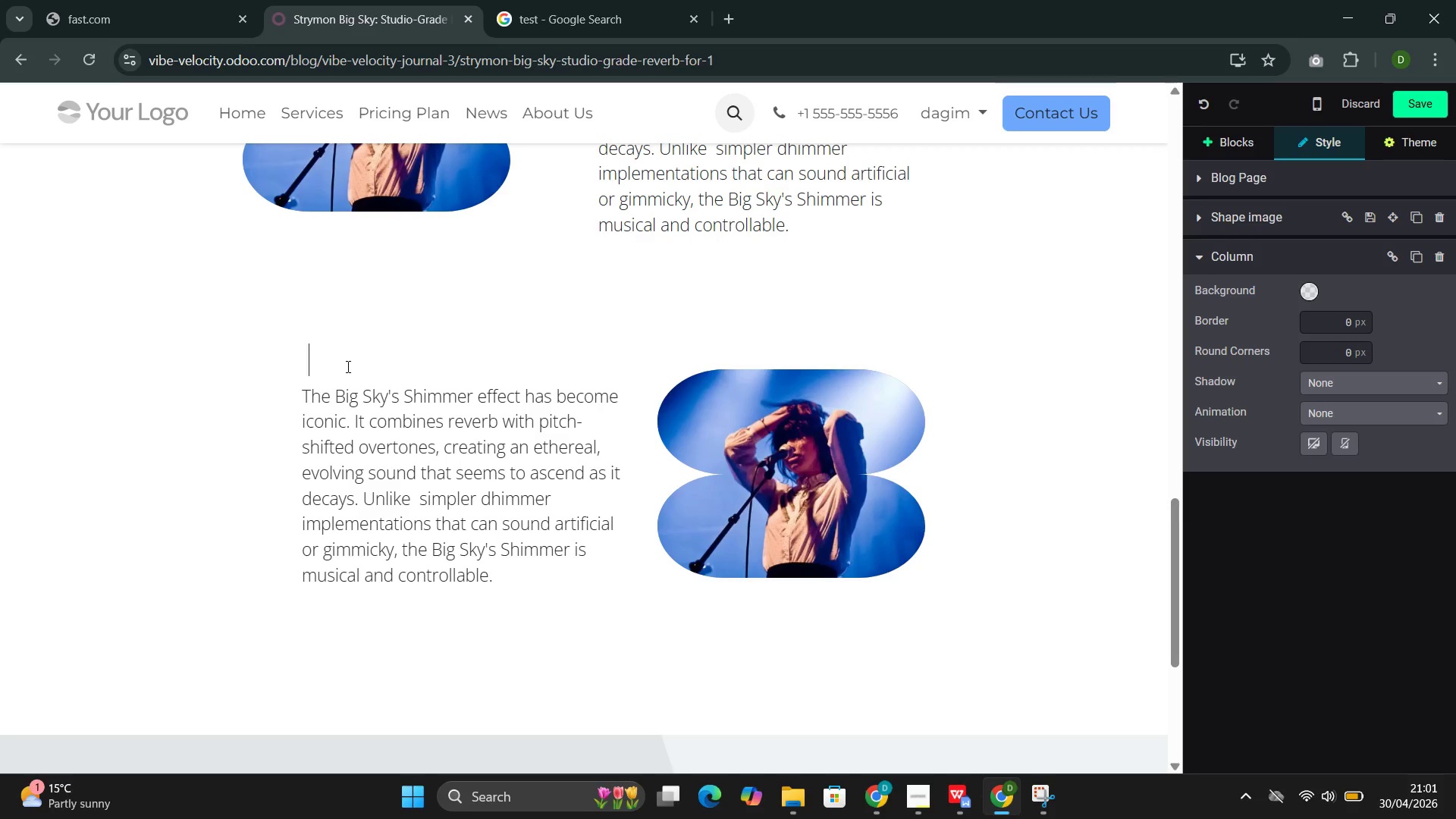 
key(Backspace)
 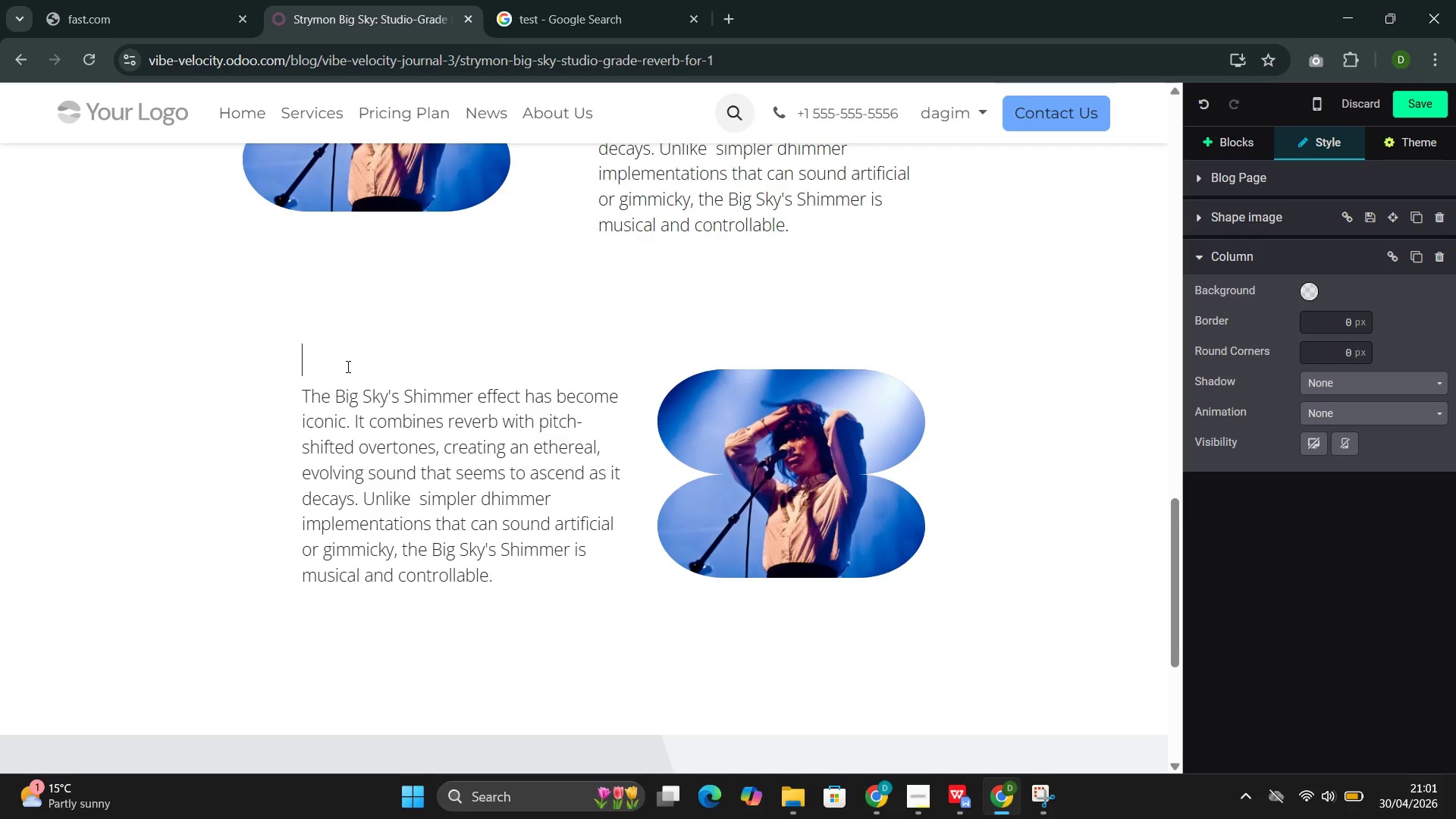 
key(Backspace)
 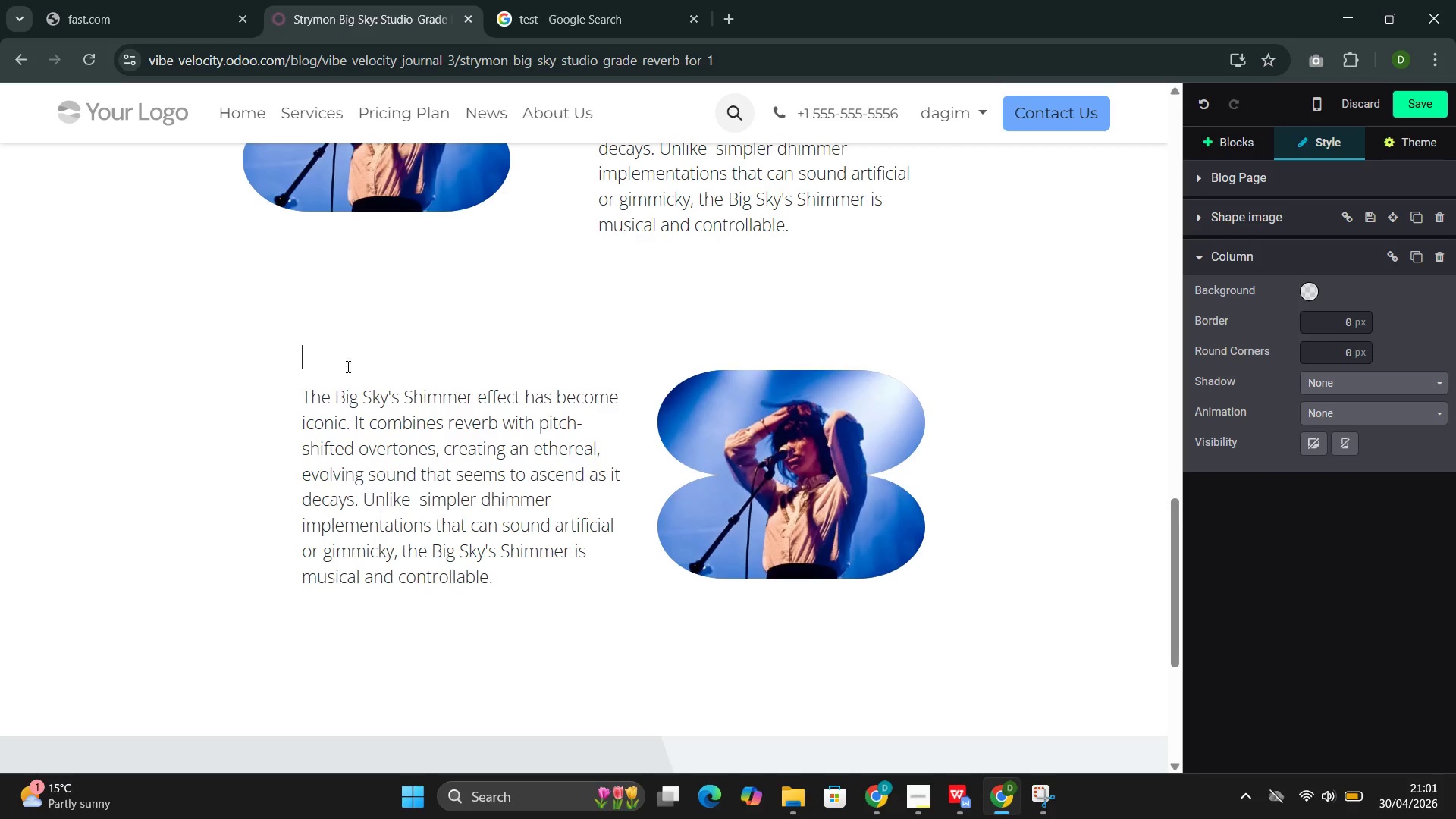 
key(Backspace)
 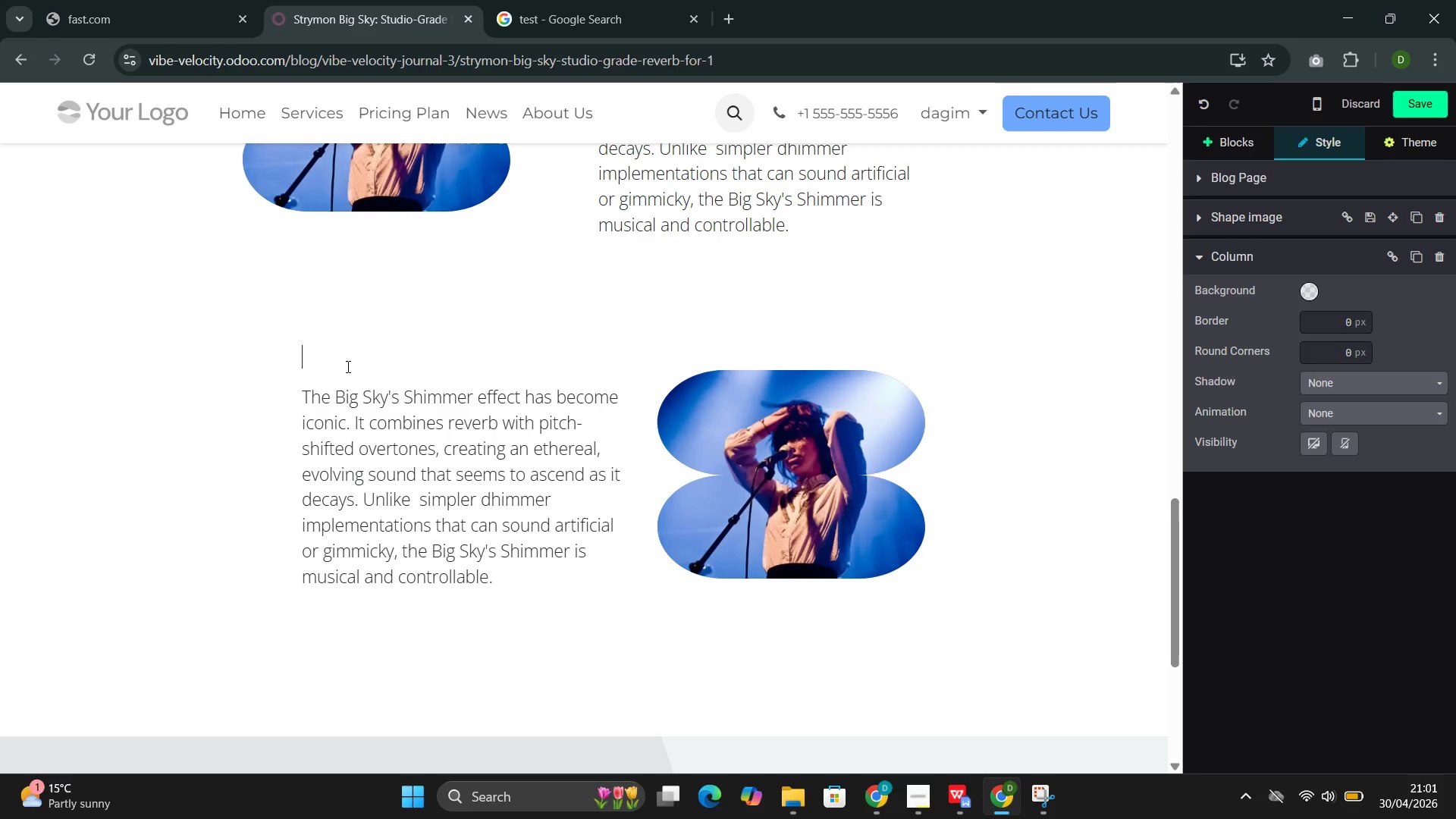 
key(Backspace)
 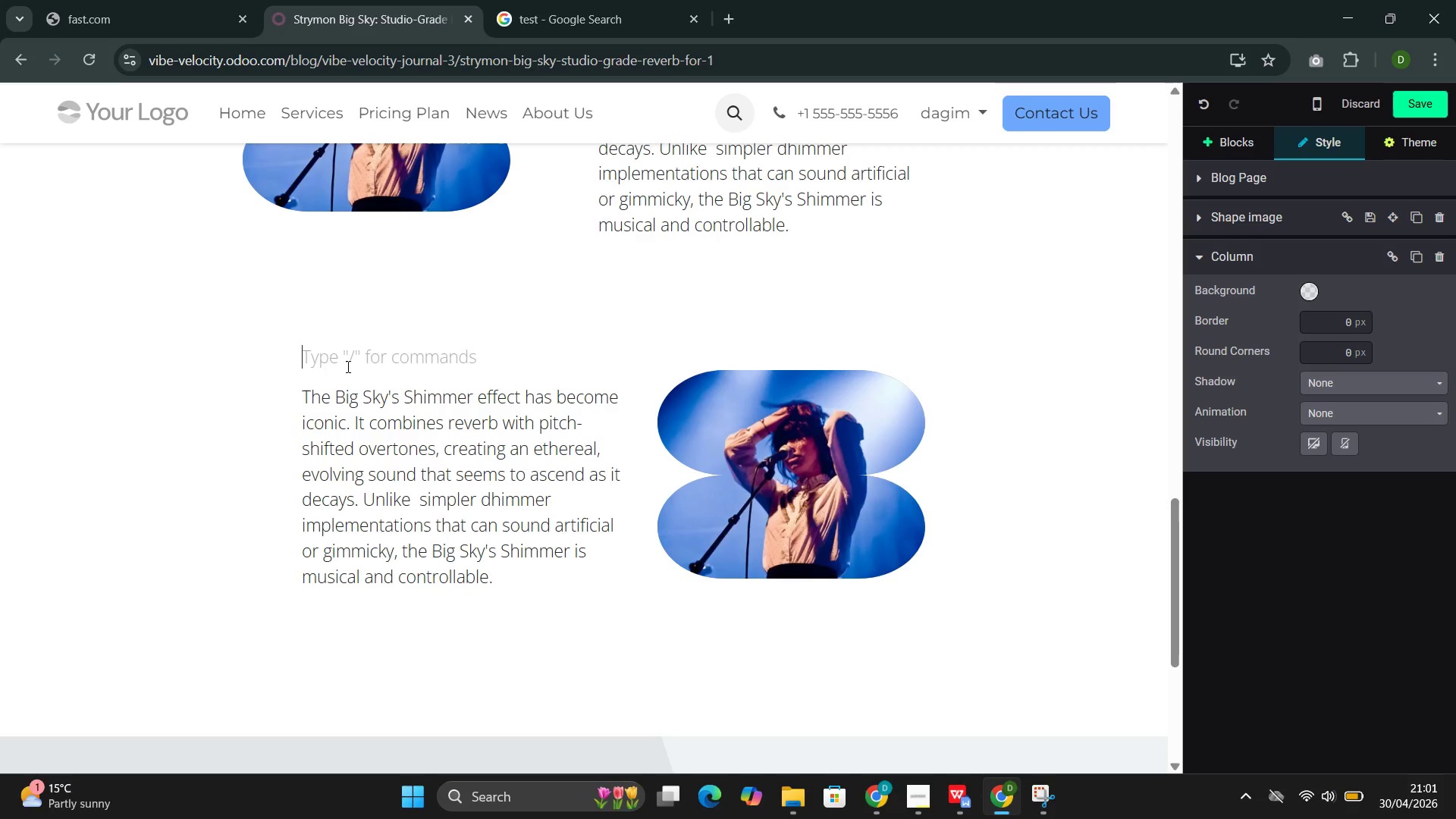 
key(Backspace)
 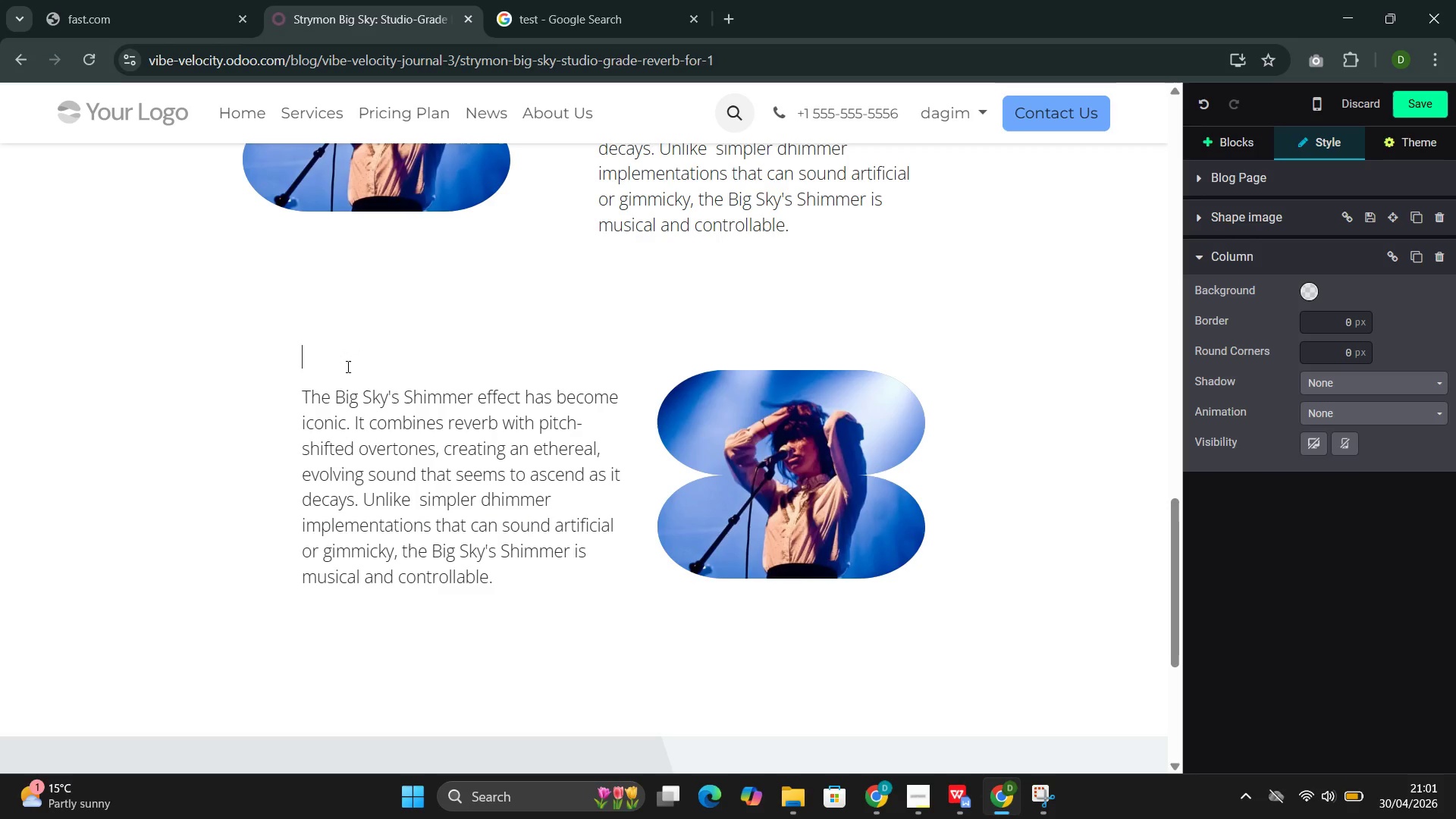 
key(Backspace)
 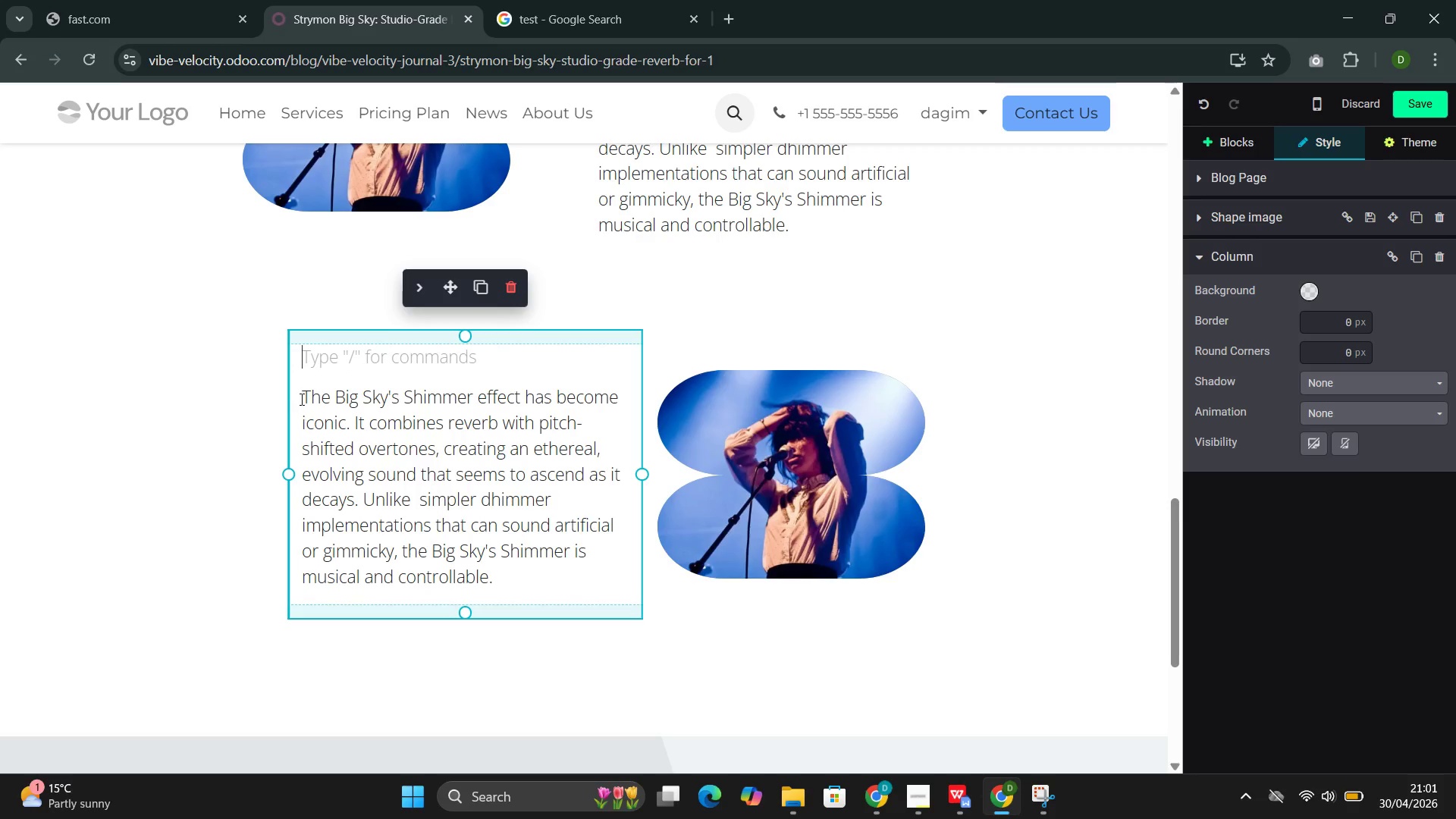 
left_click([301, 394])
 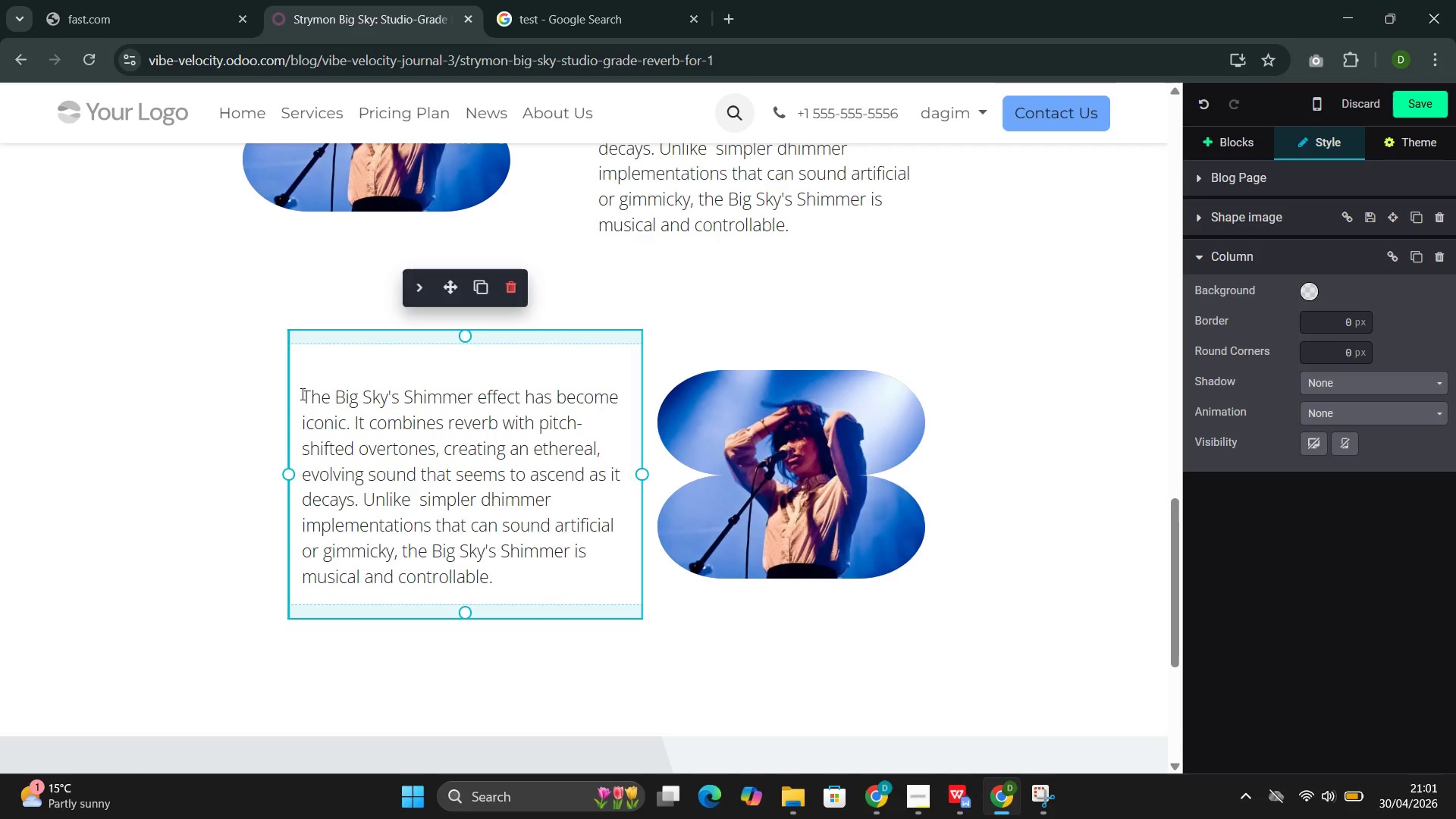 
key(Backspace)
 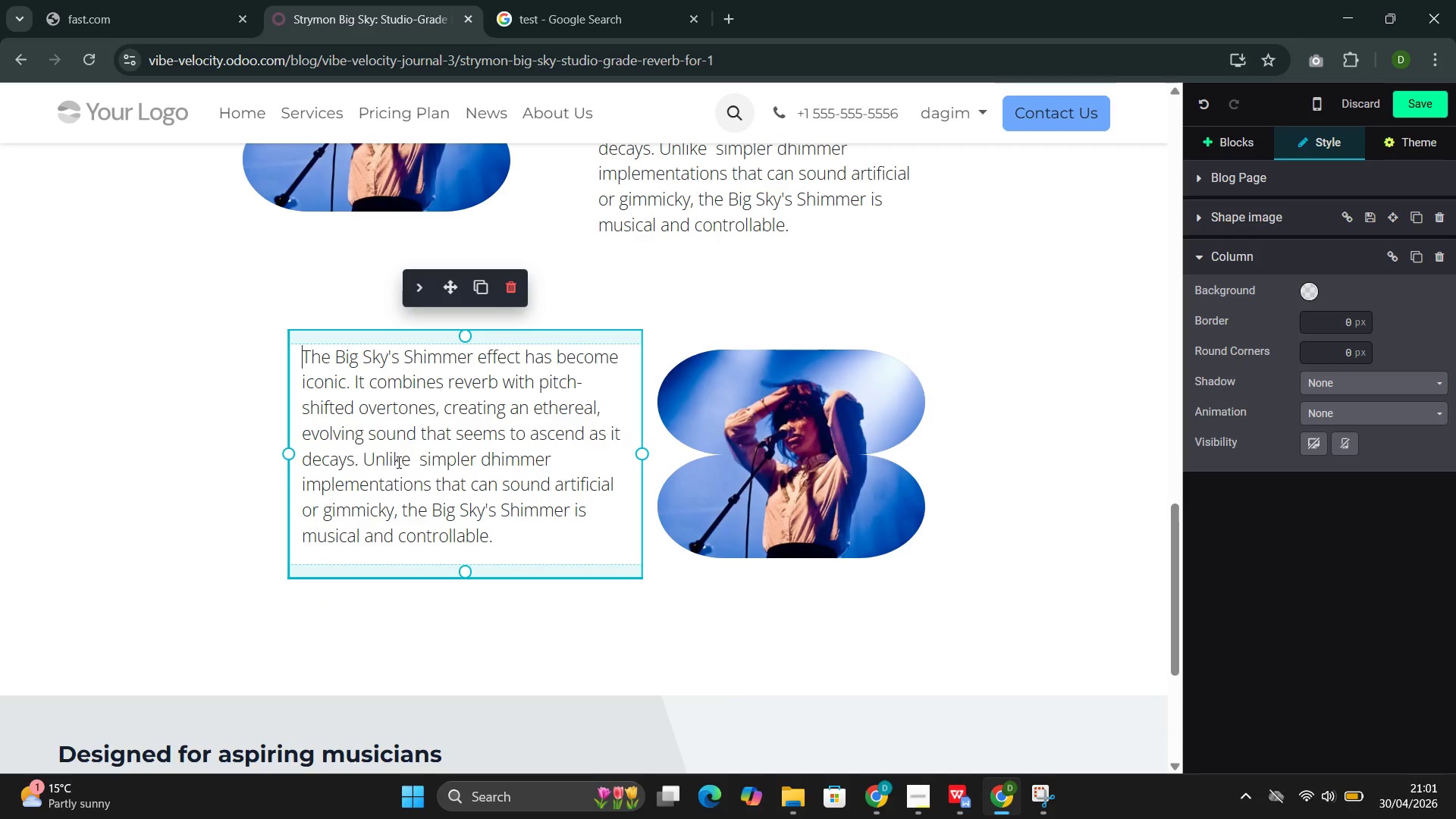 
wait(5.69)
 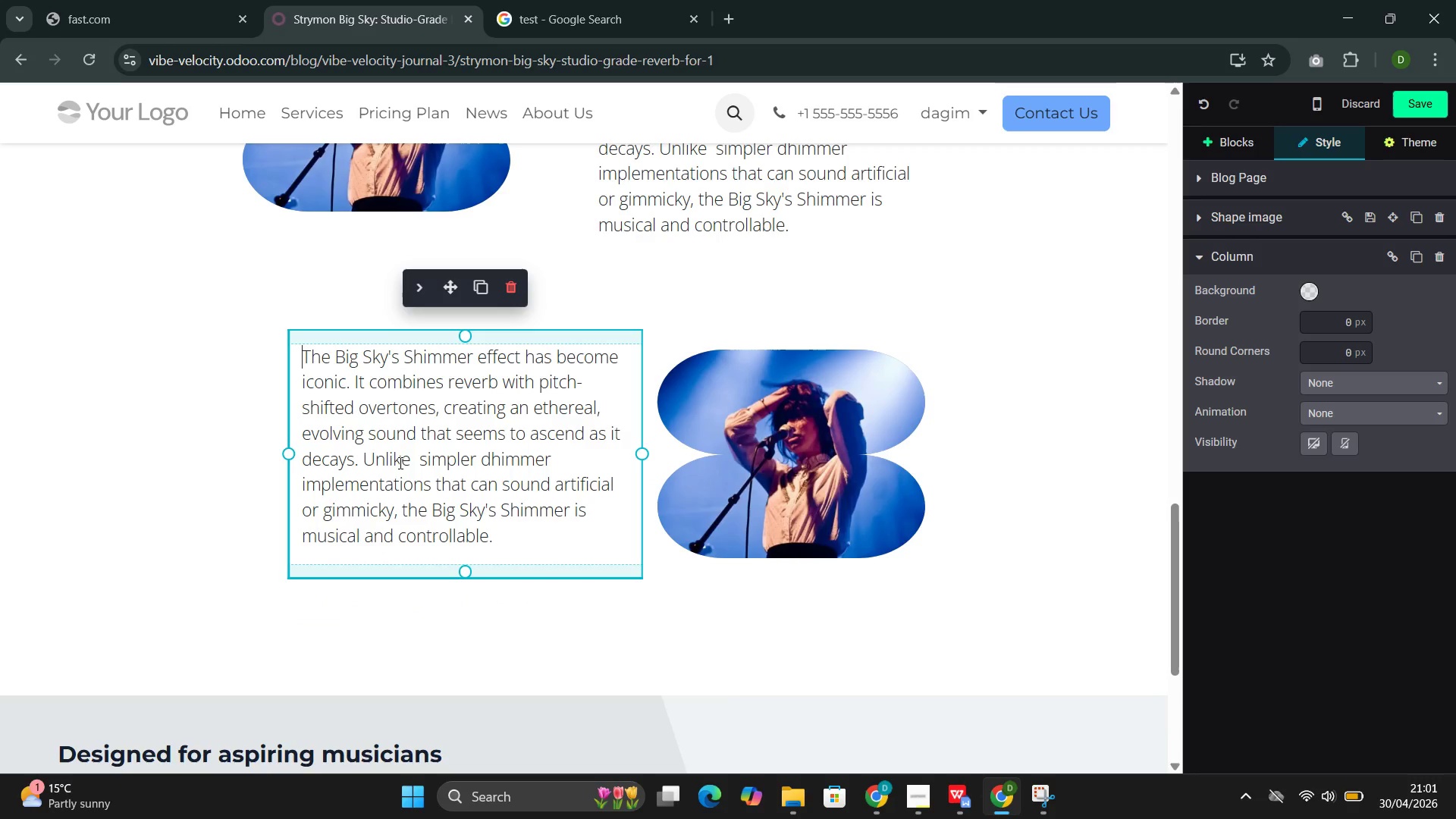 
left_click_drag(start_coordinate=[512, 544], to_coordinate=[337, 353])
 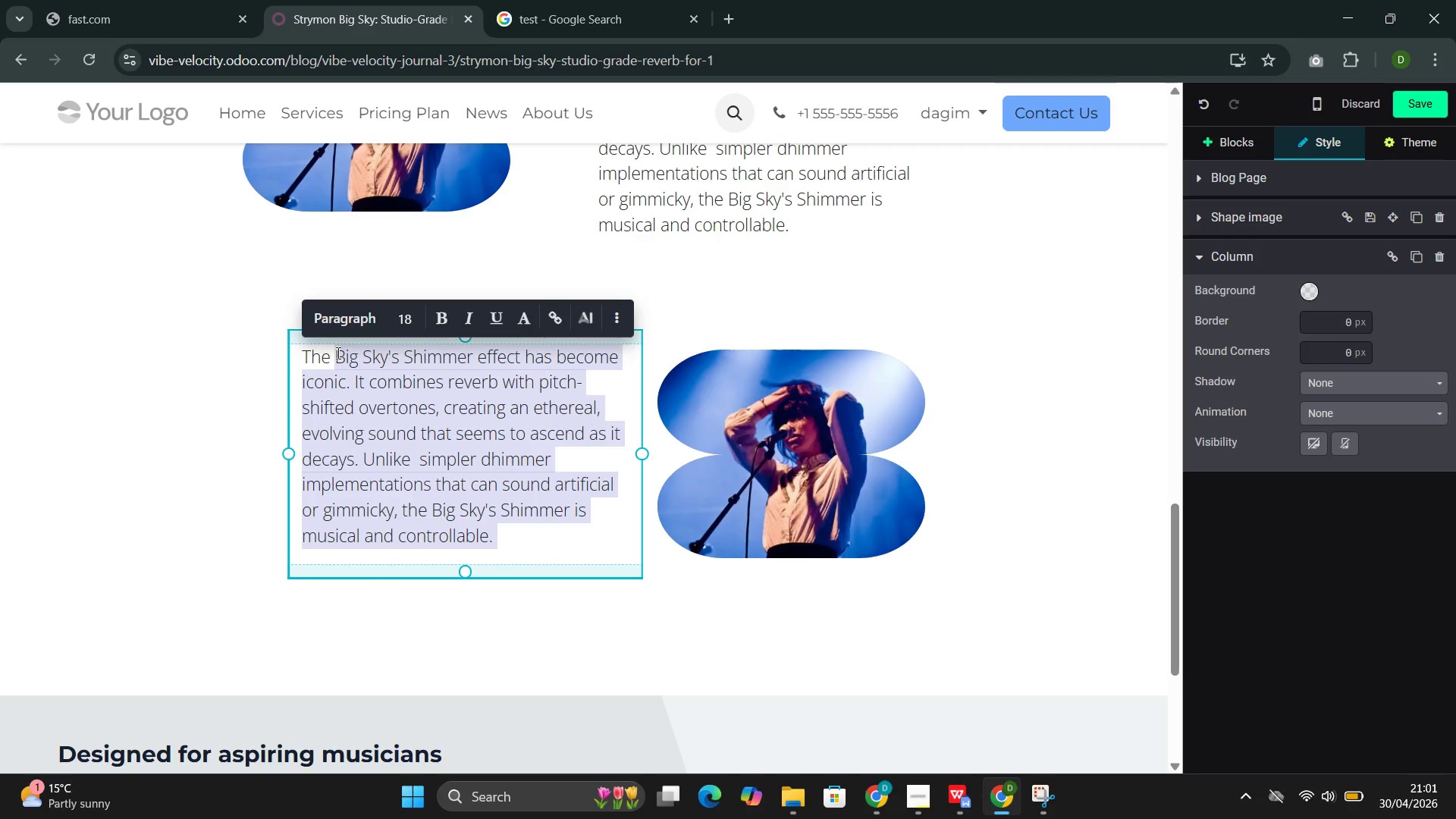 
key(Backspace)
 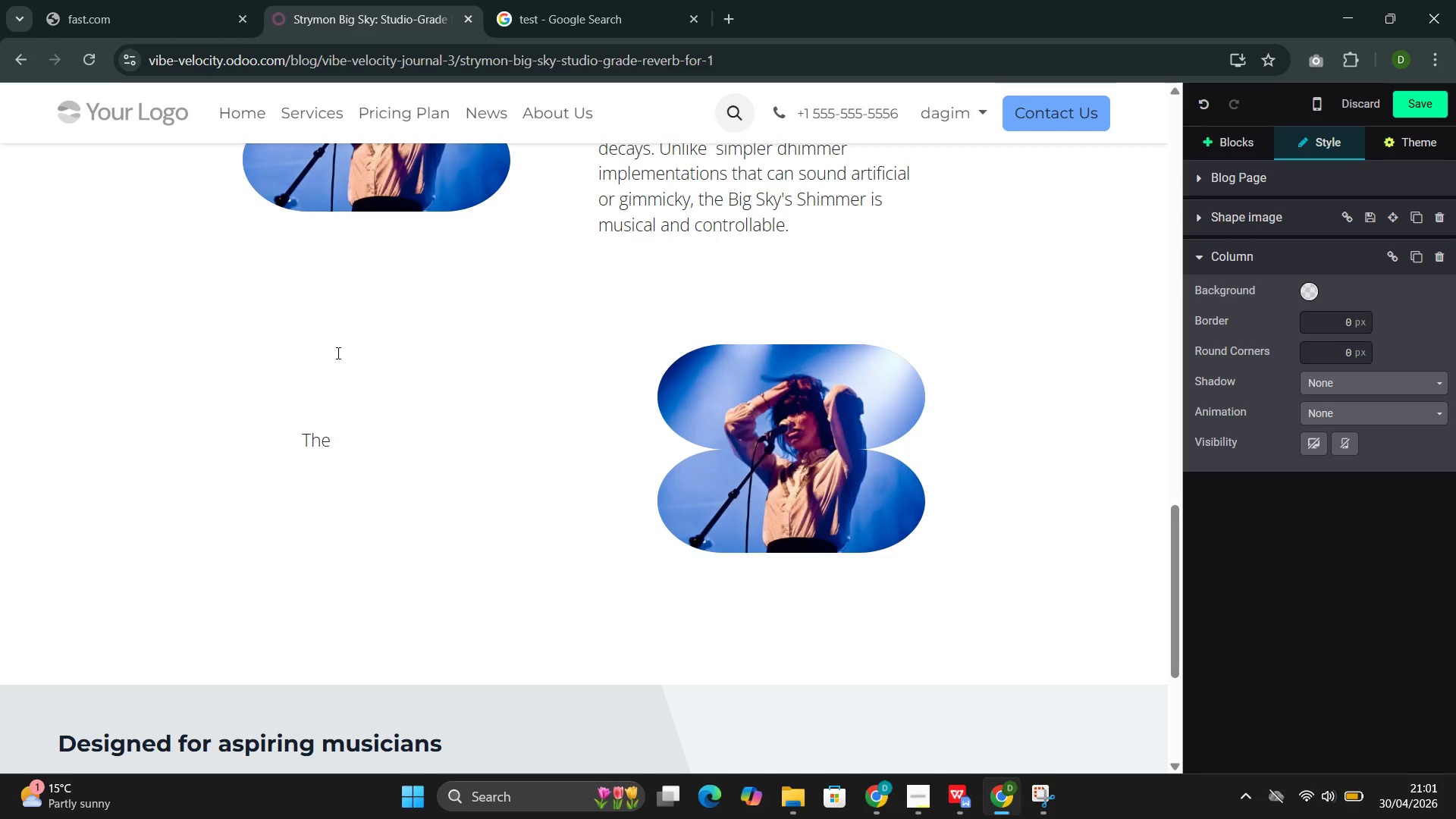 
key(Backspace)
 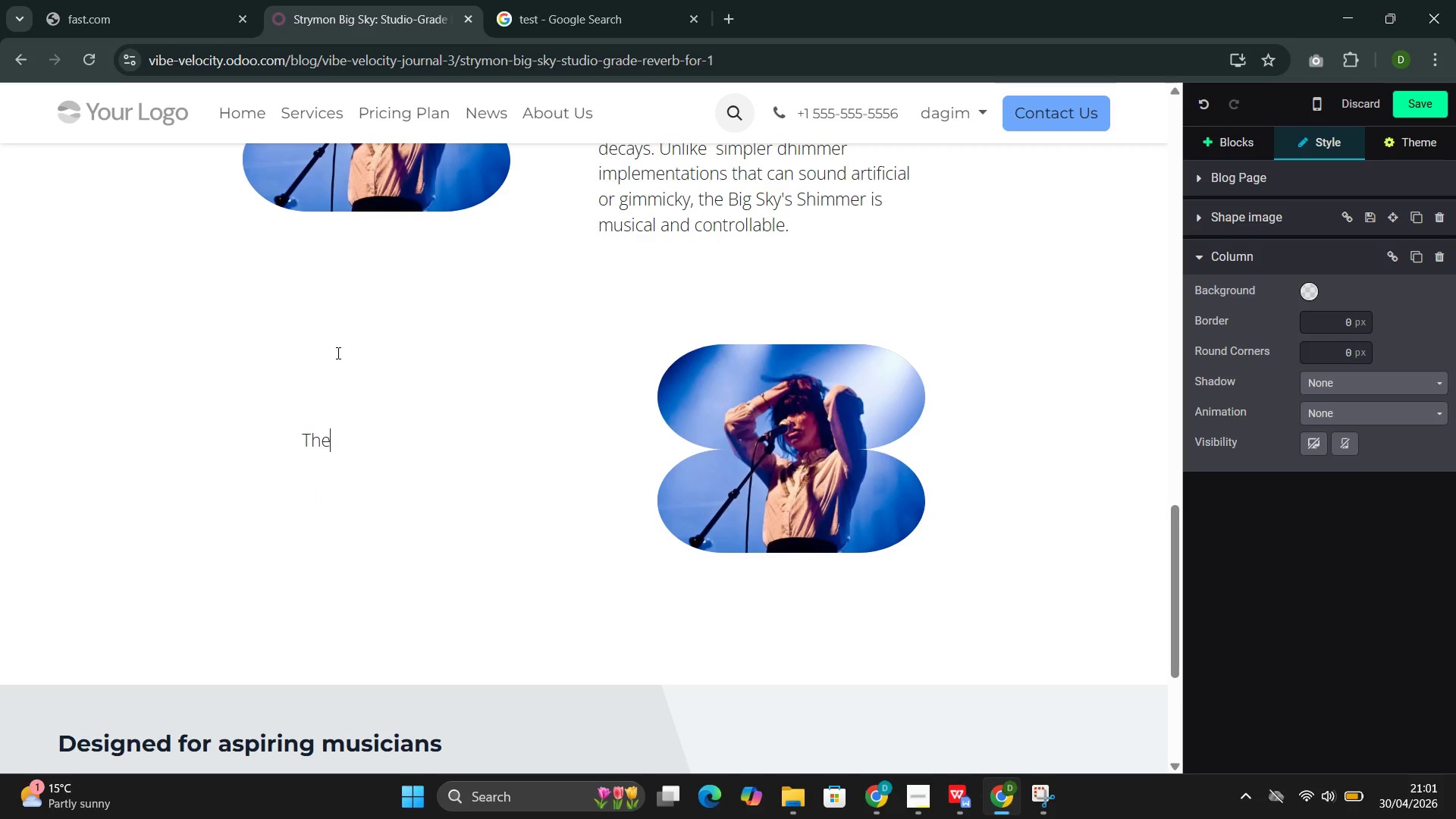 
key(Backspace)
 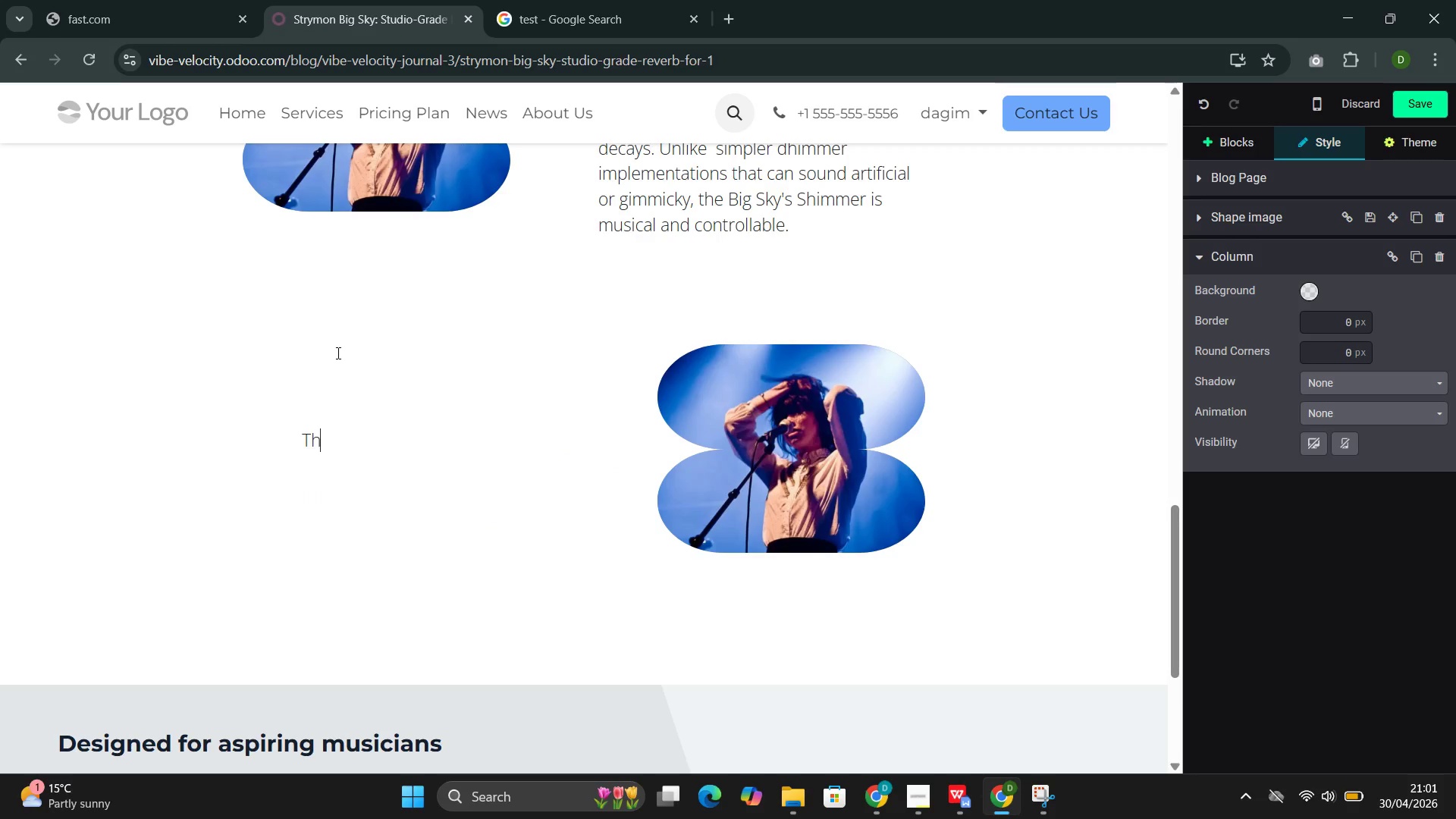 
key(Backspace)
 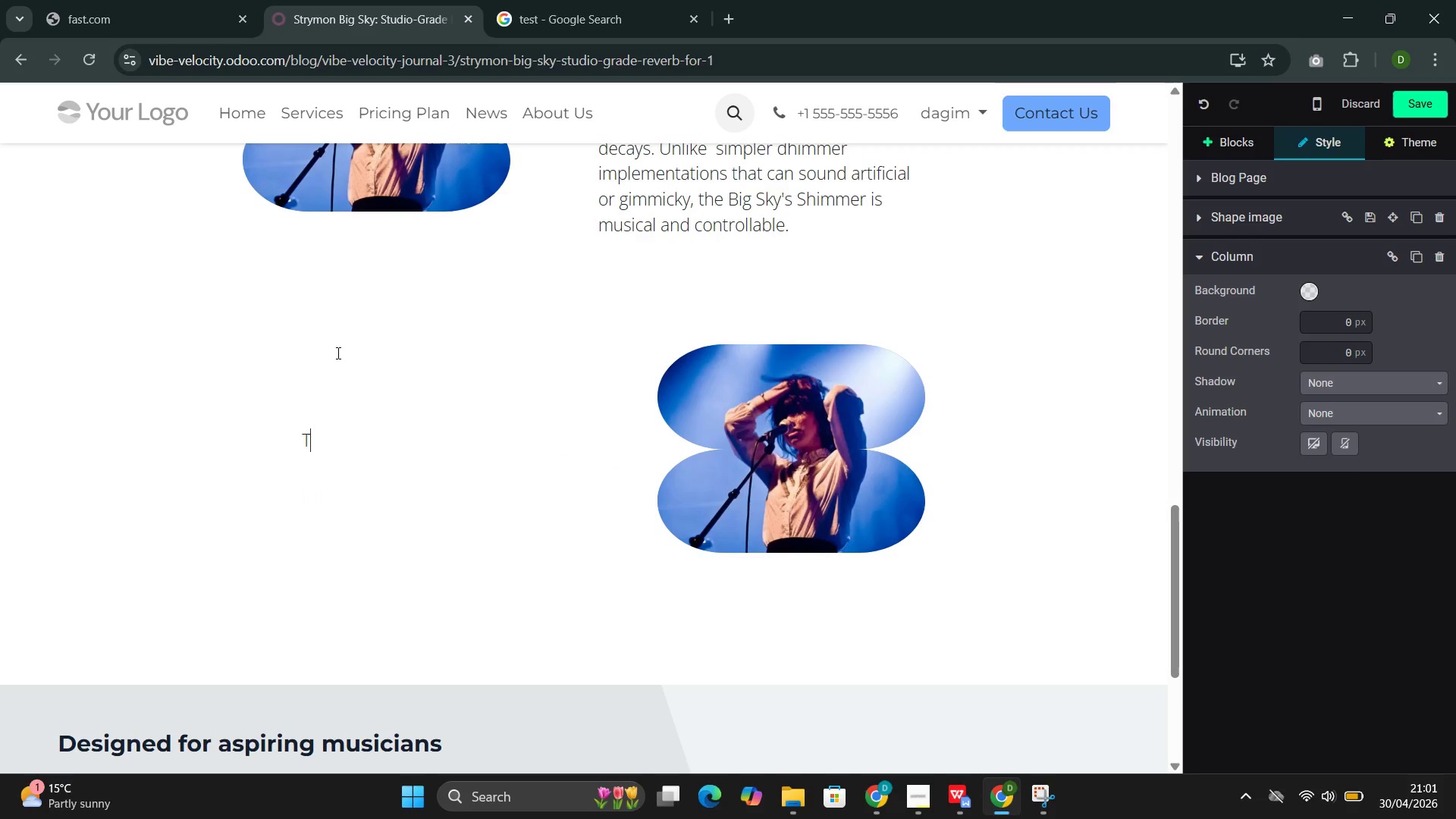 
type(he key is the )
 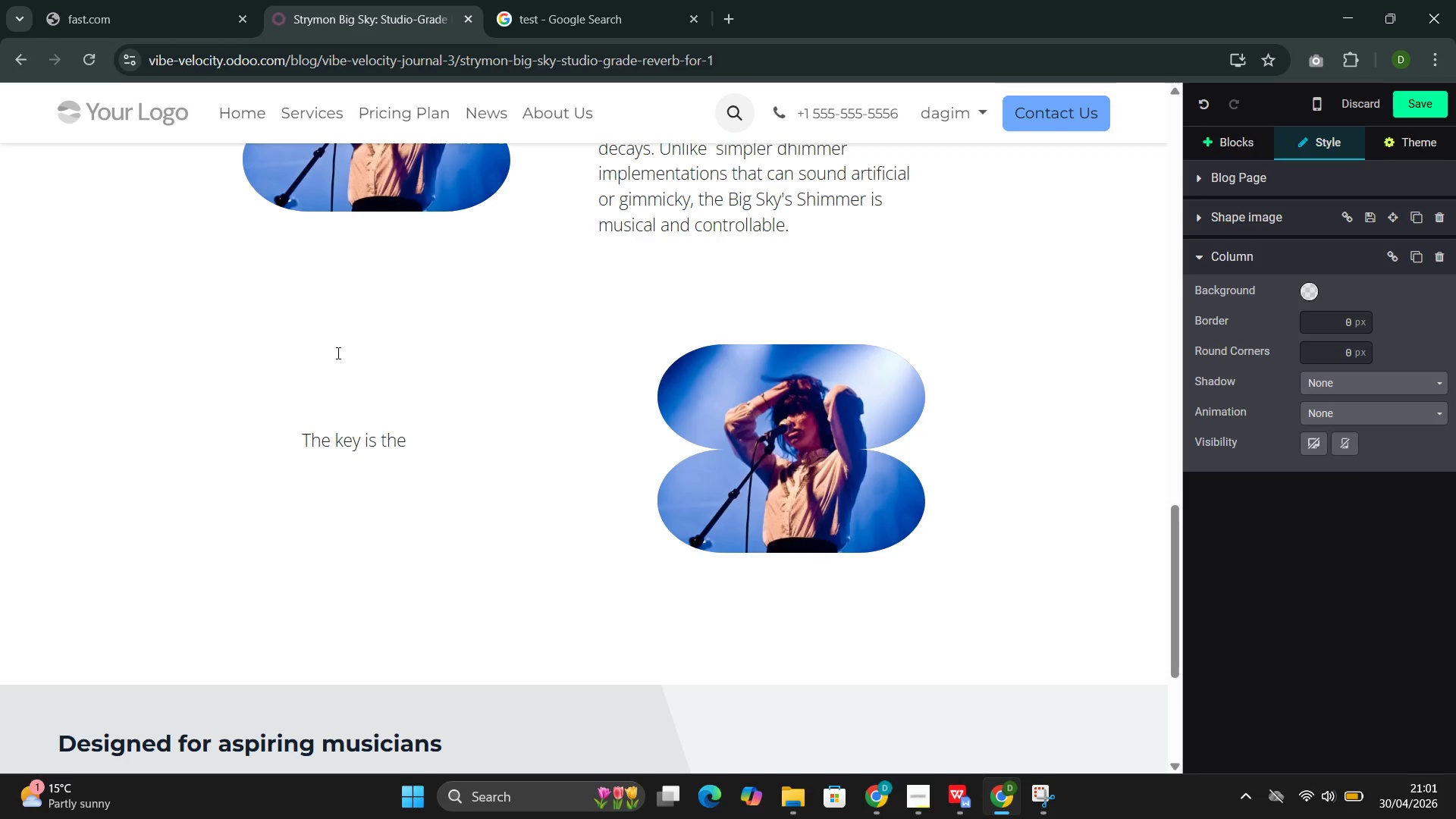 
type(Big Sky's Sha)
key(Backspace)
key(Backspace)
key(Backspace)
type(A)
key(Backspace)
type(SARC)
 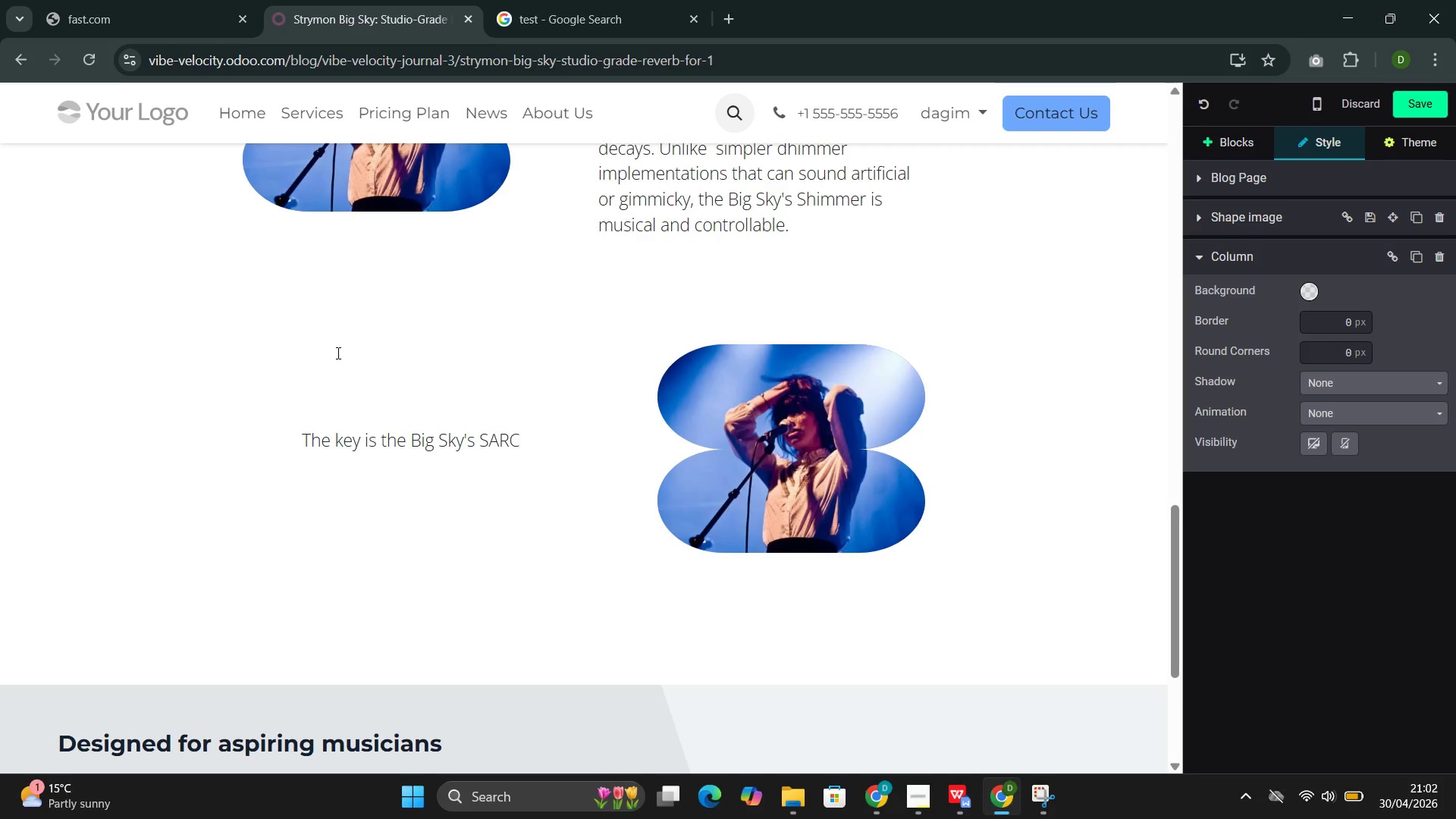 
key(ArrowLeft)
 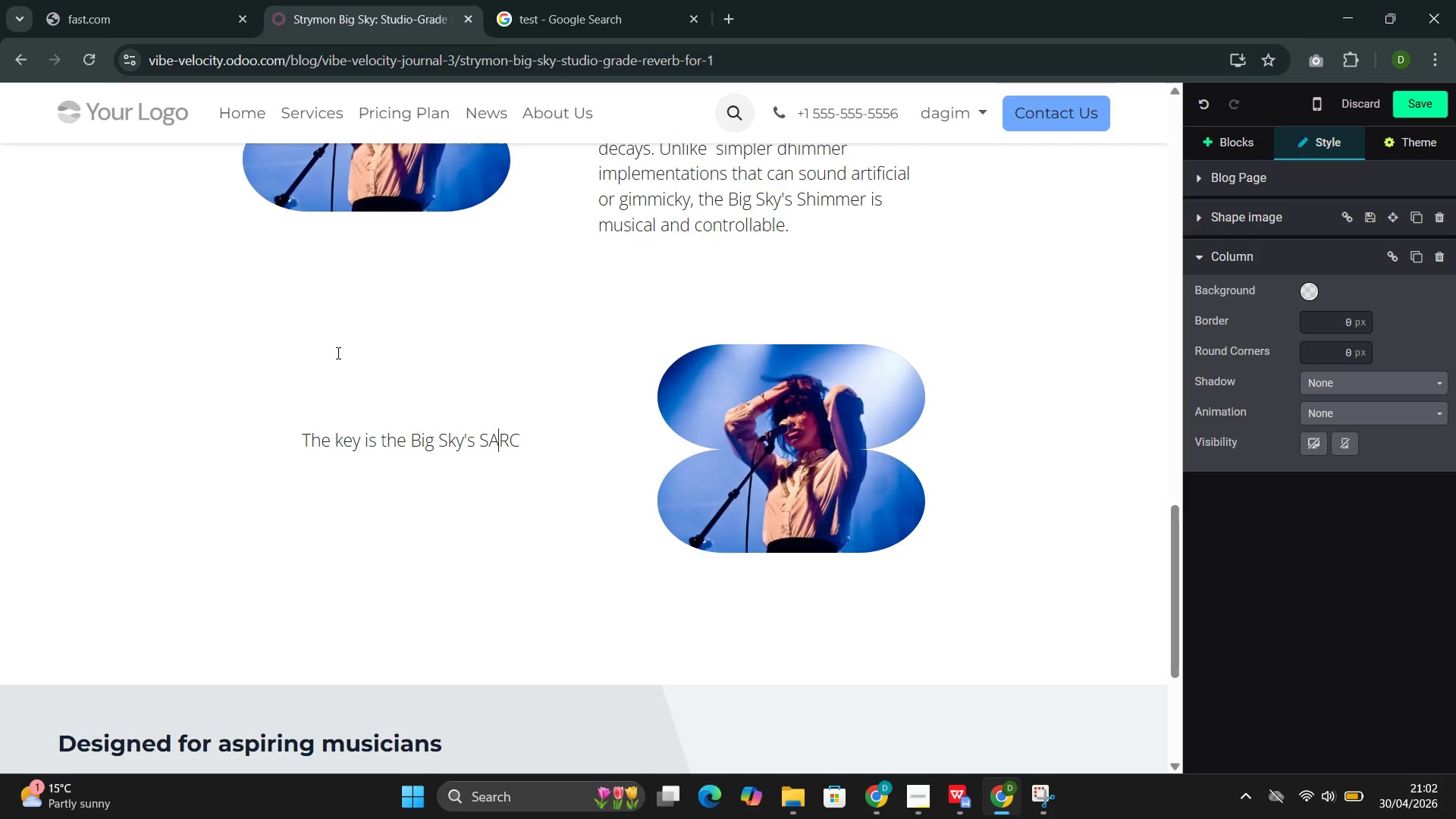 
key(ArrowLeft)
 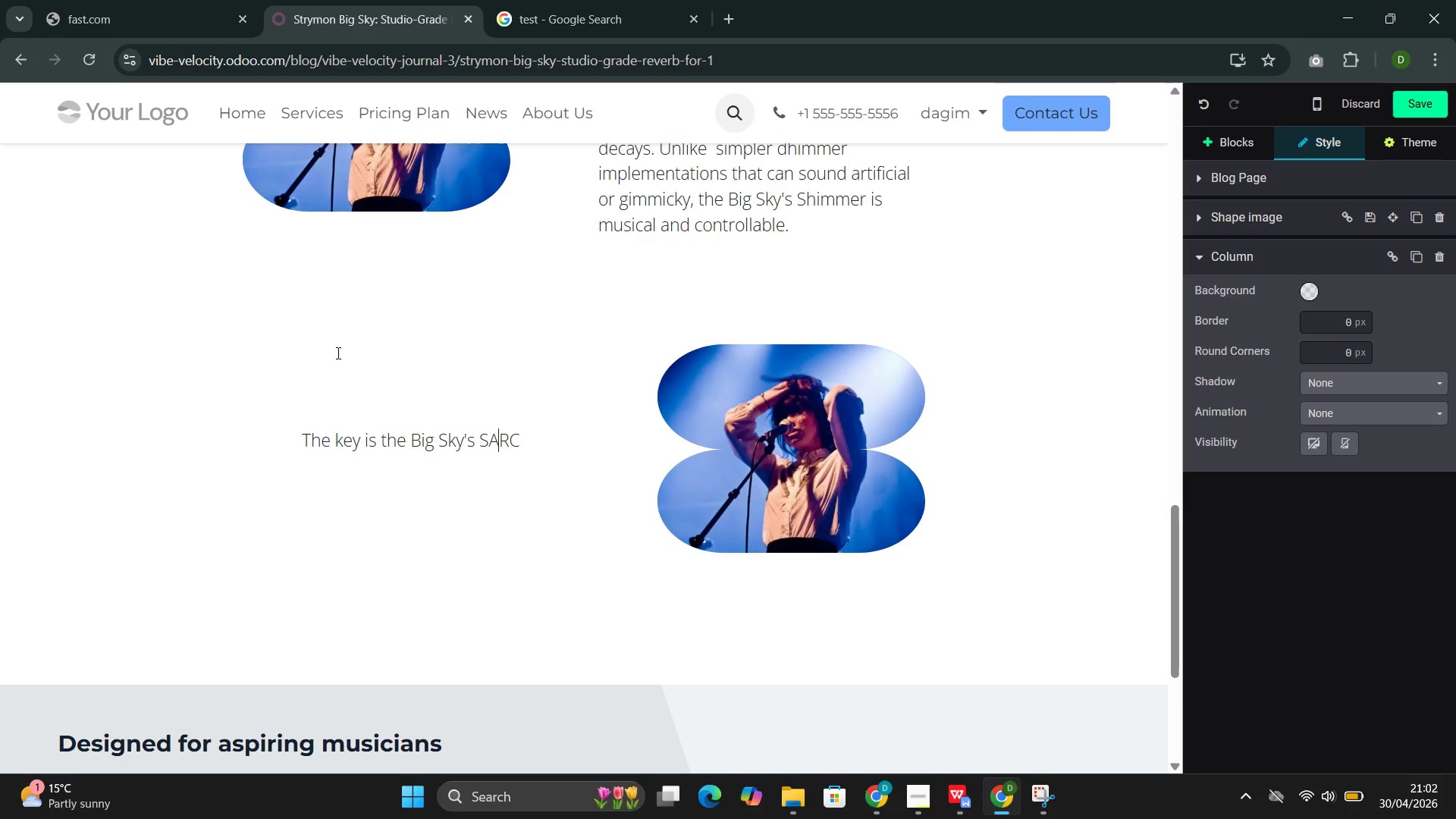 
key(ArrowLeft)
 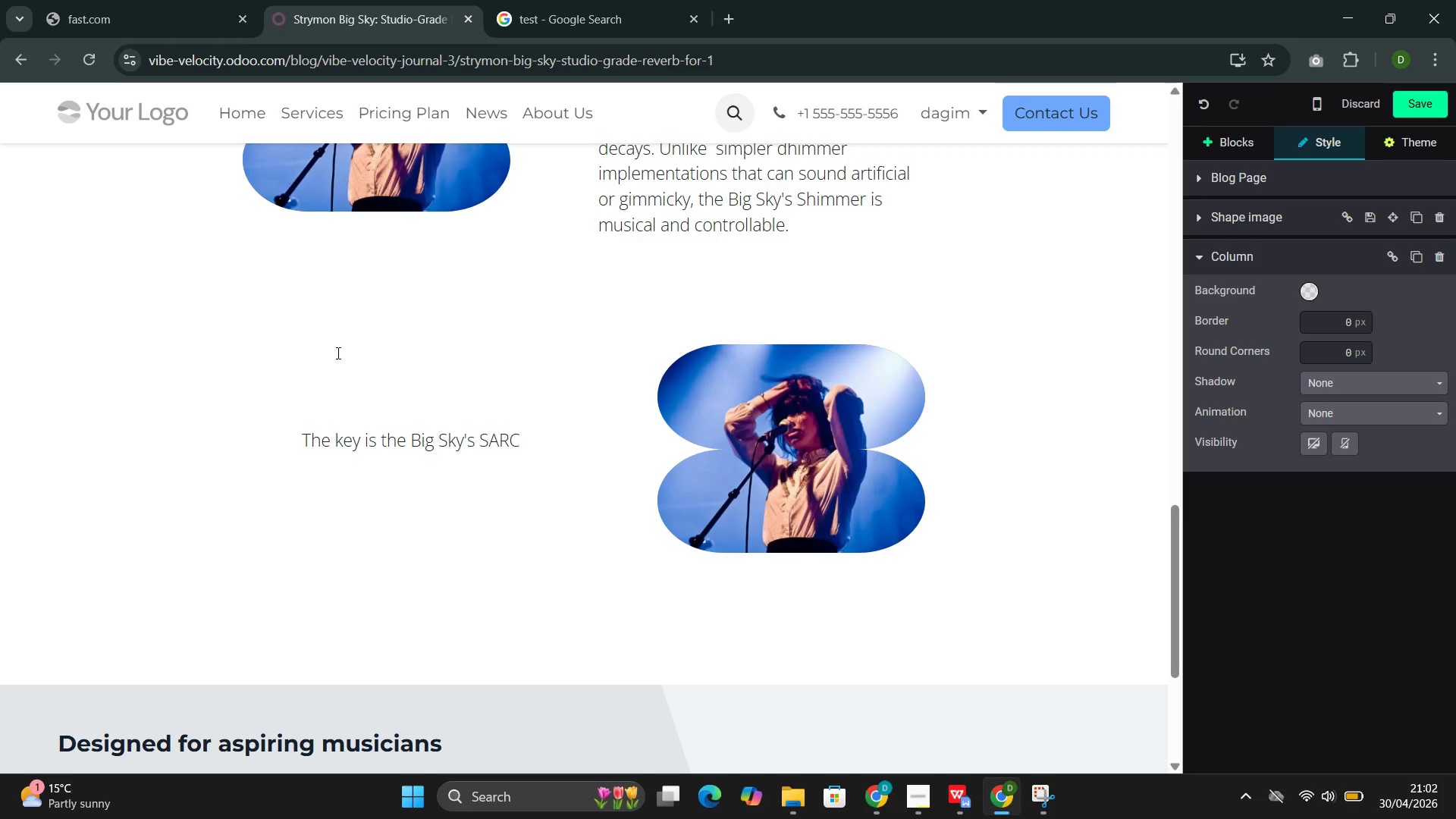 
key(Shift+H)
 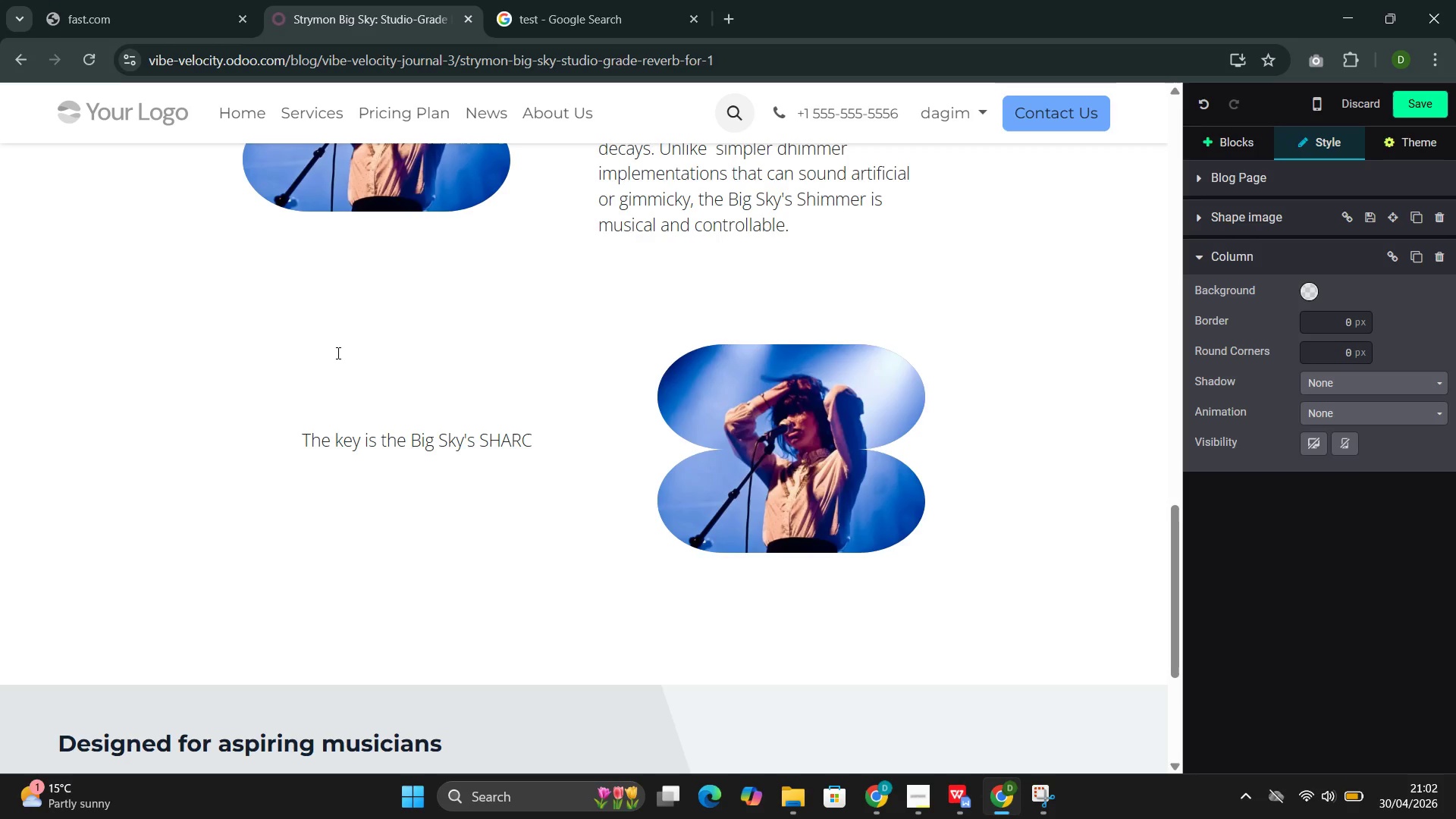 
key(ArrowRight)
 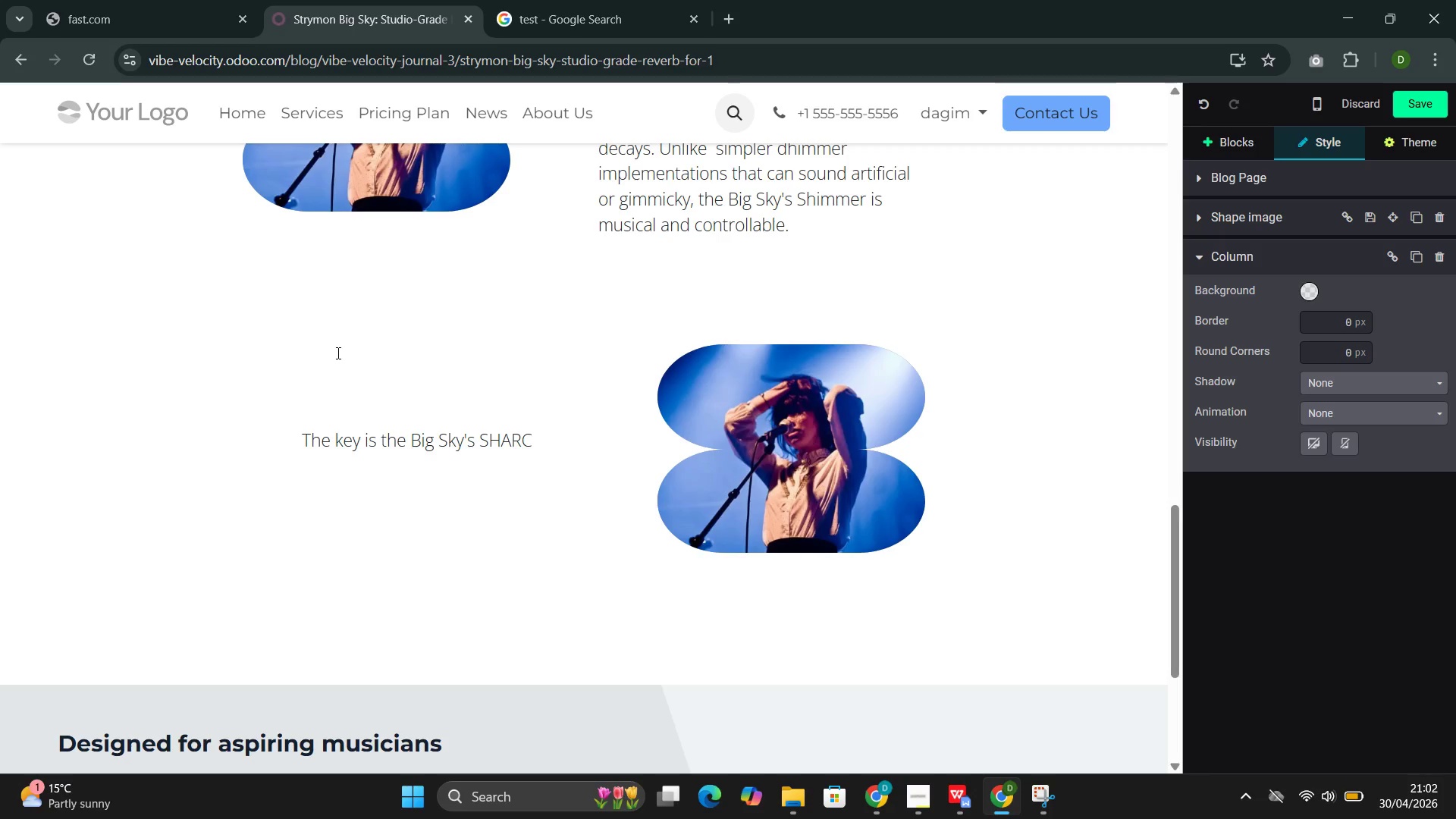 
key(ArrowRight)
 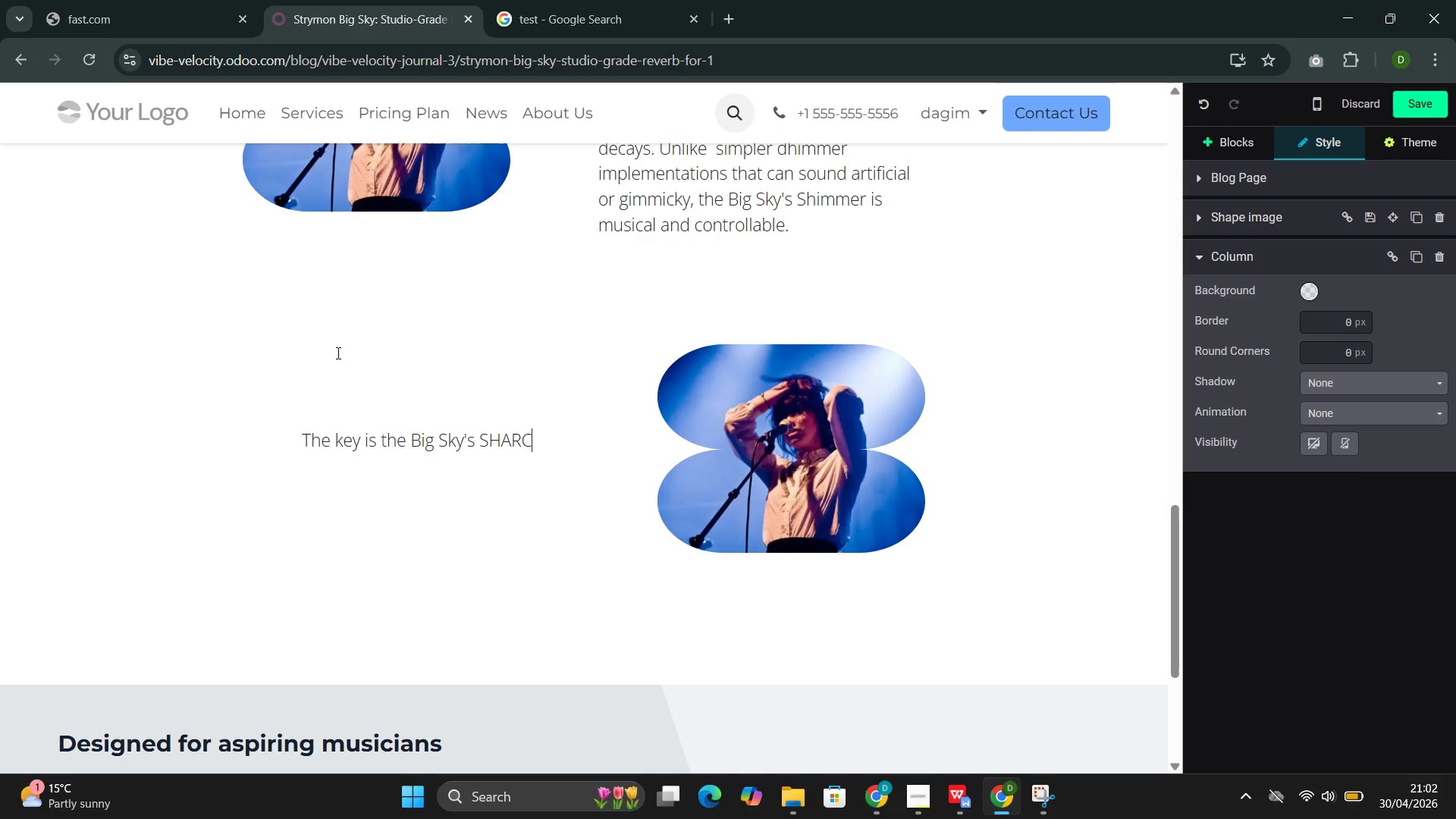 
key(ArrowRight)
 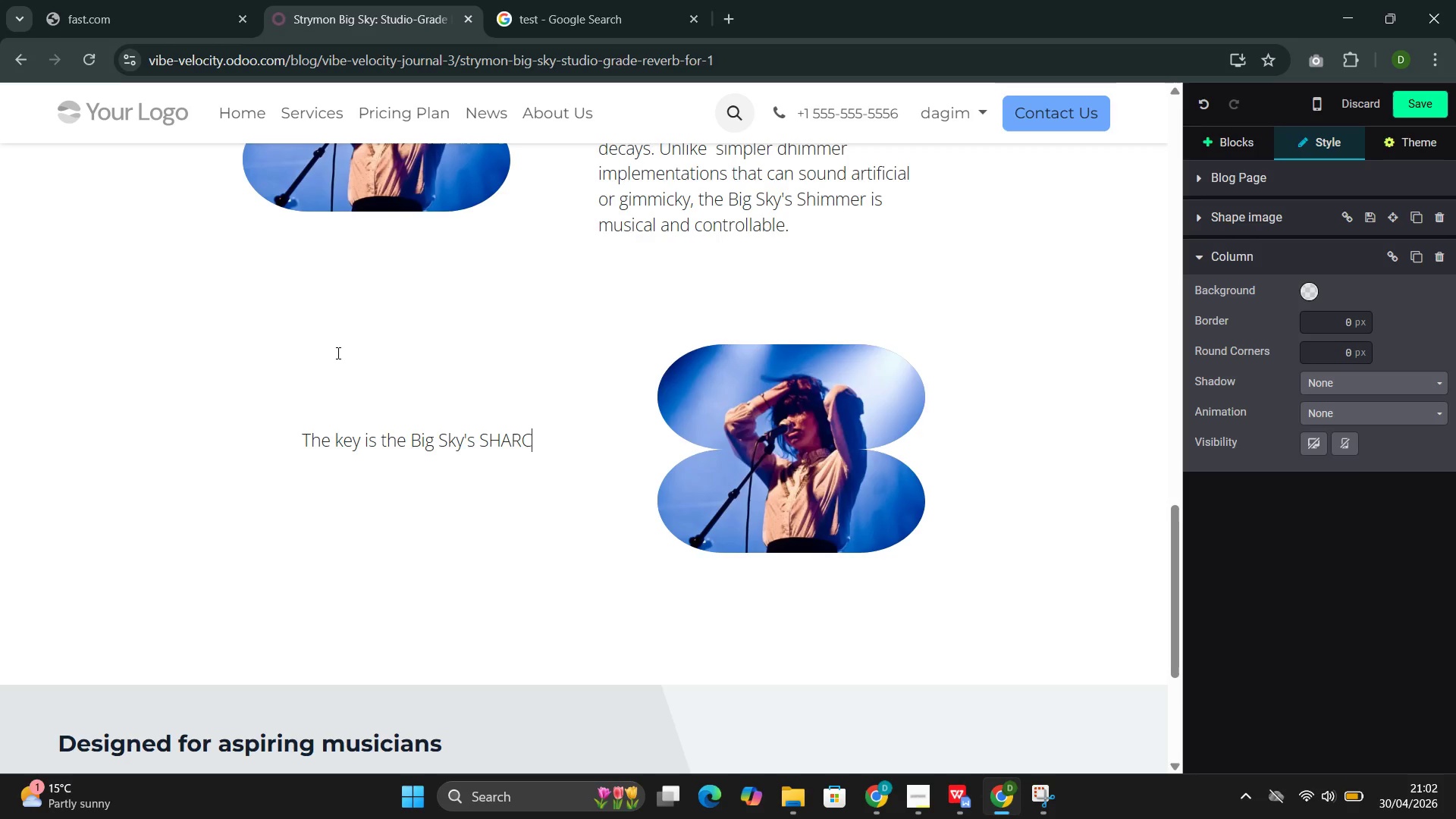 
wait(12.5)
 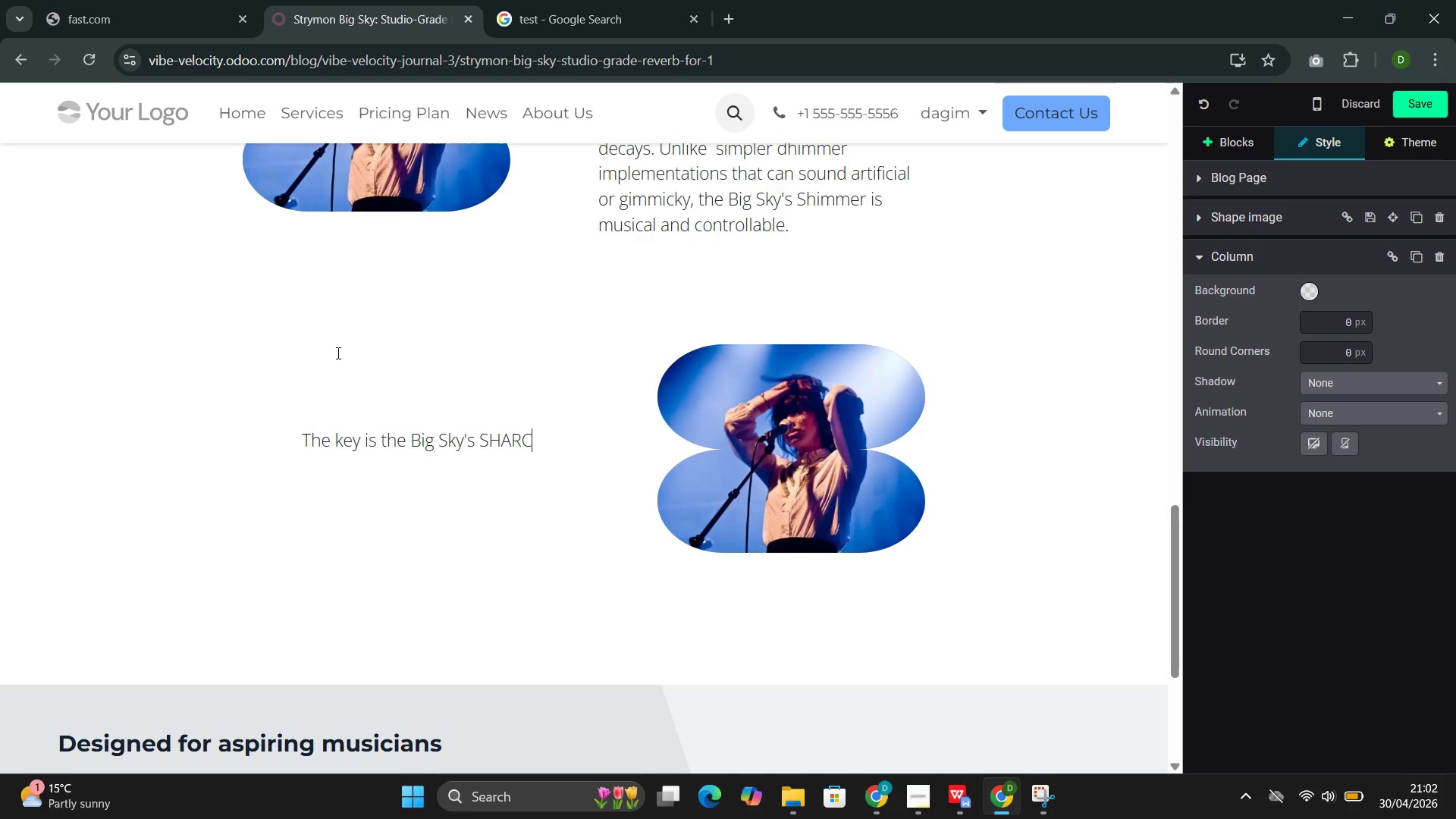 
type( DSP)
 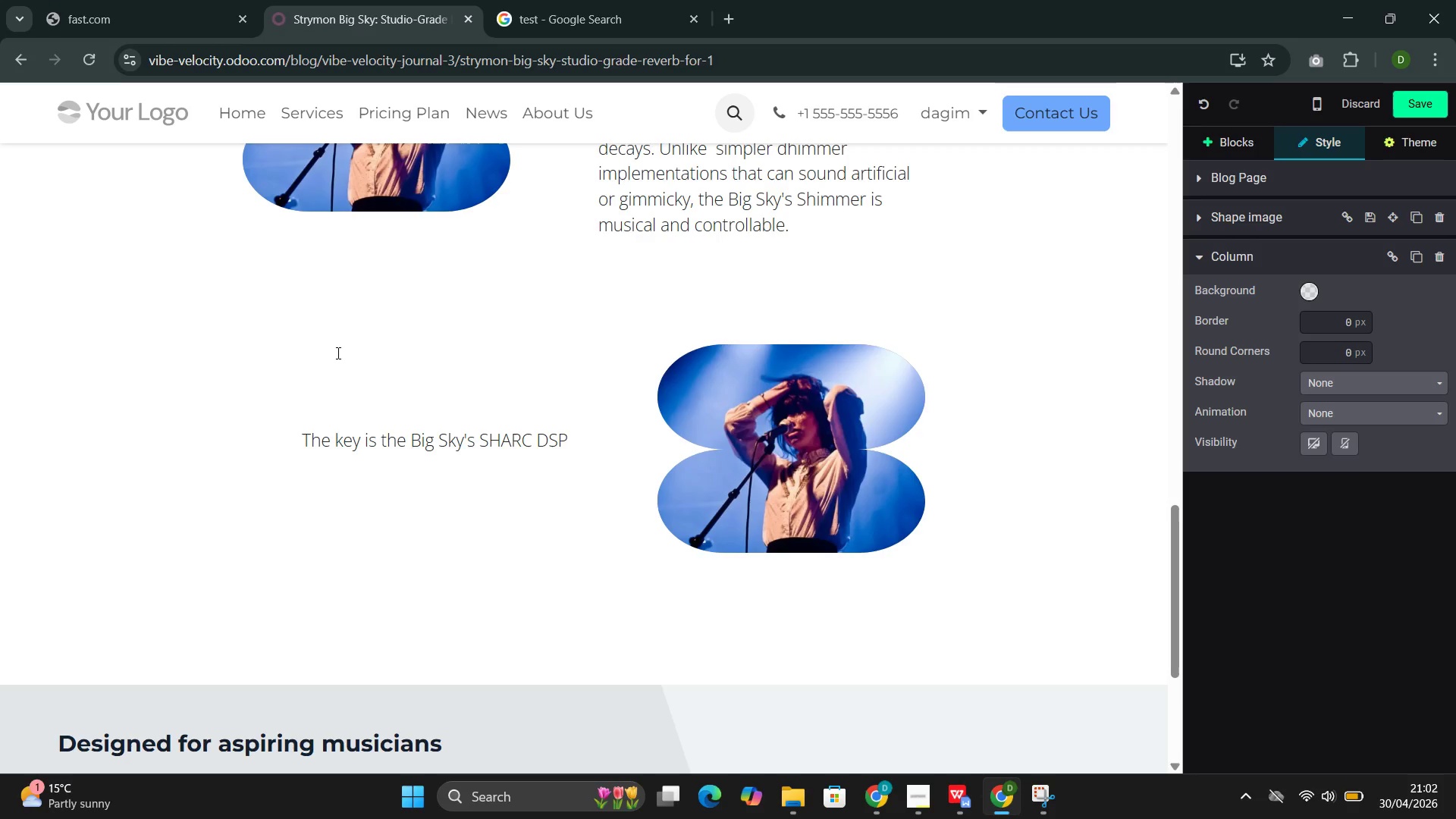 
key(Space)
 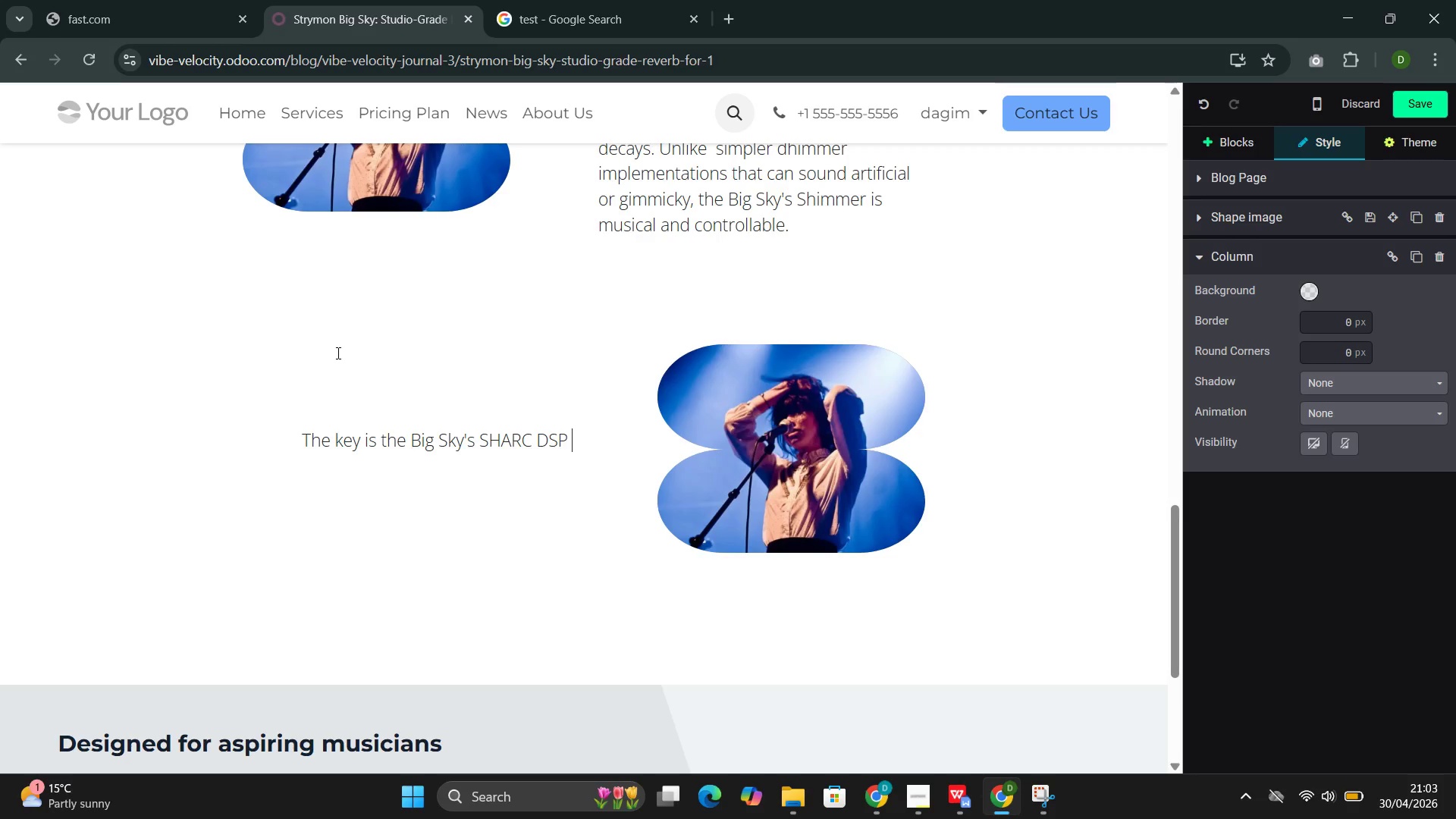 
wait(39.0)
 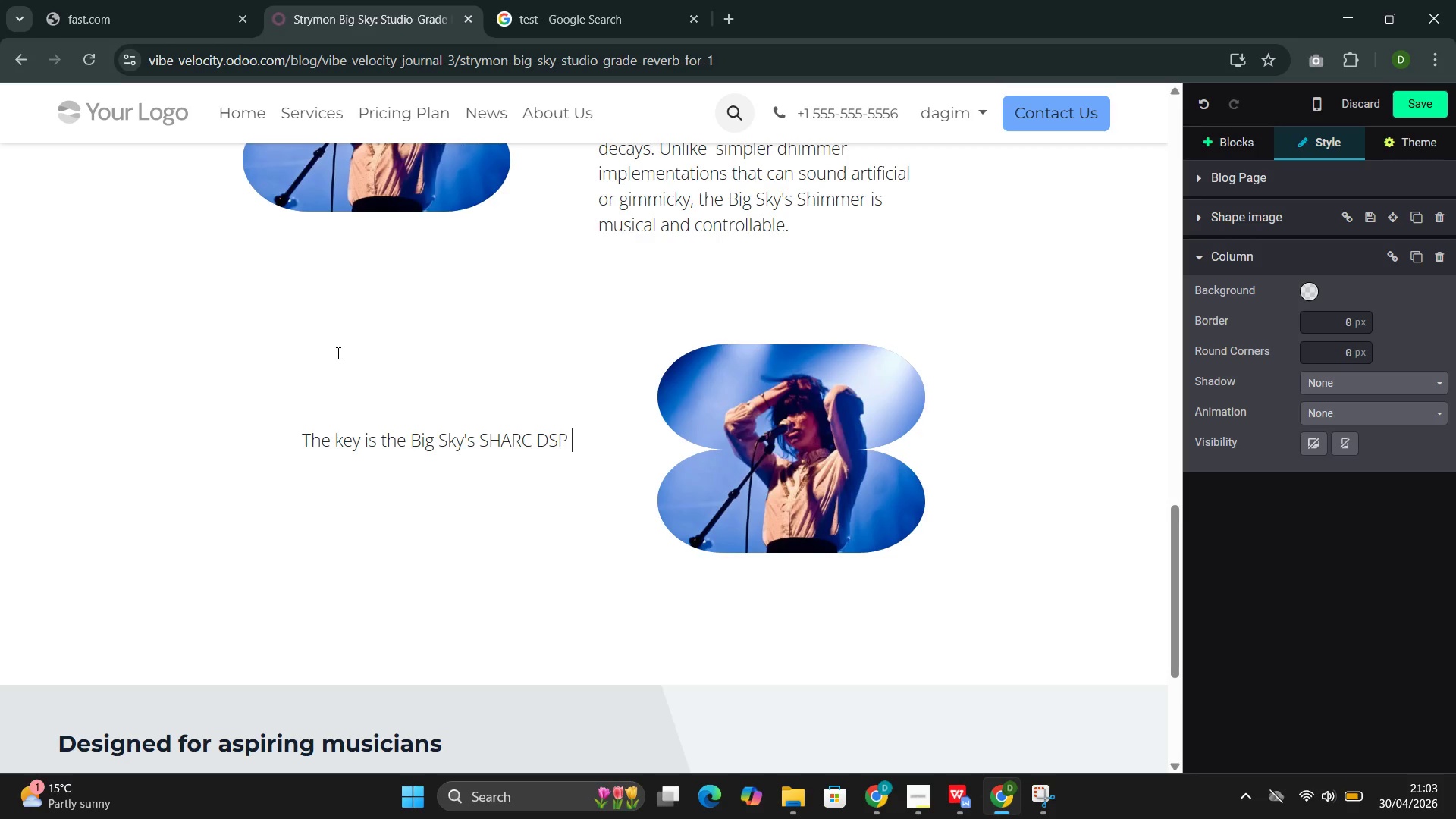 
type(processing, which provides the cp)
key(Backspace)
type(omputa)
 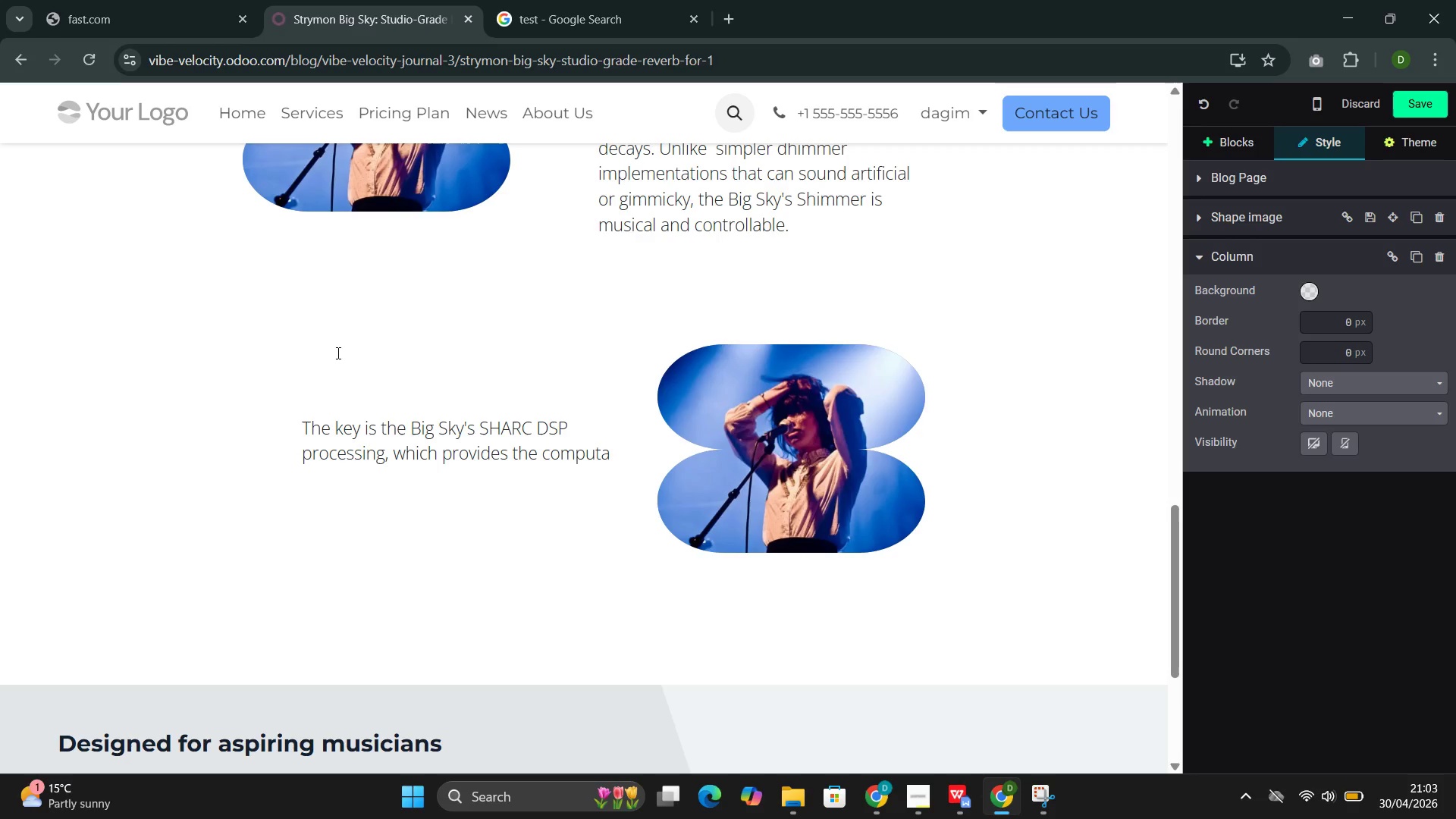 
type(tional power to run complex algorithms in real to)
key(Backspace)
type(ime without latency or artifacts.)
 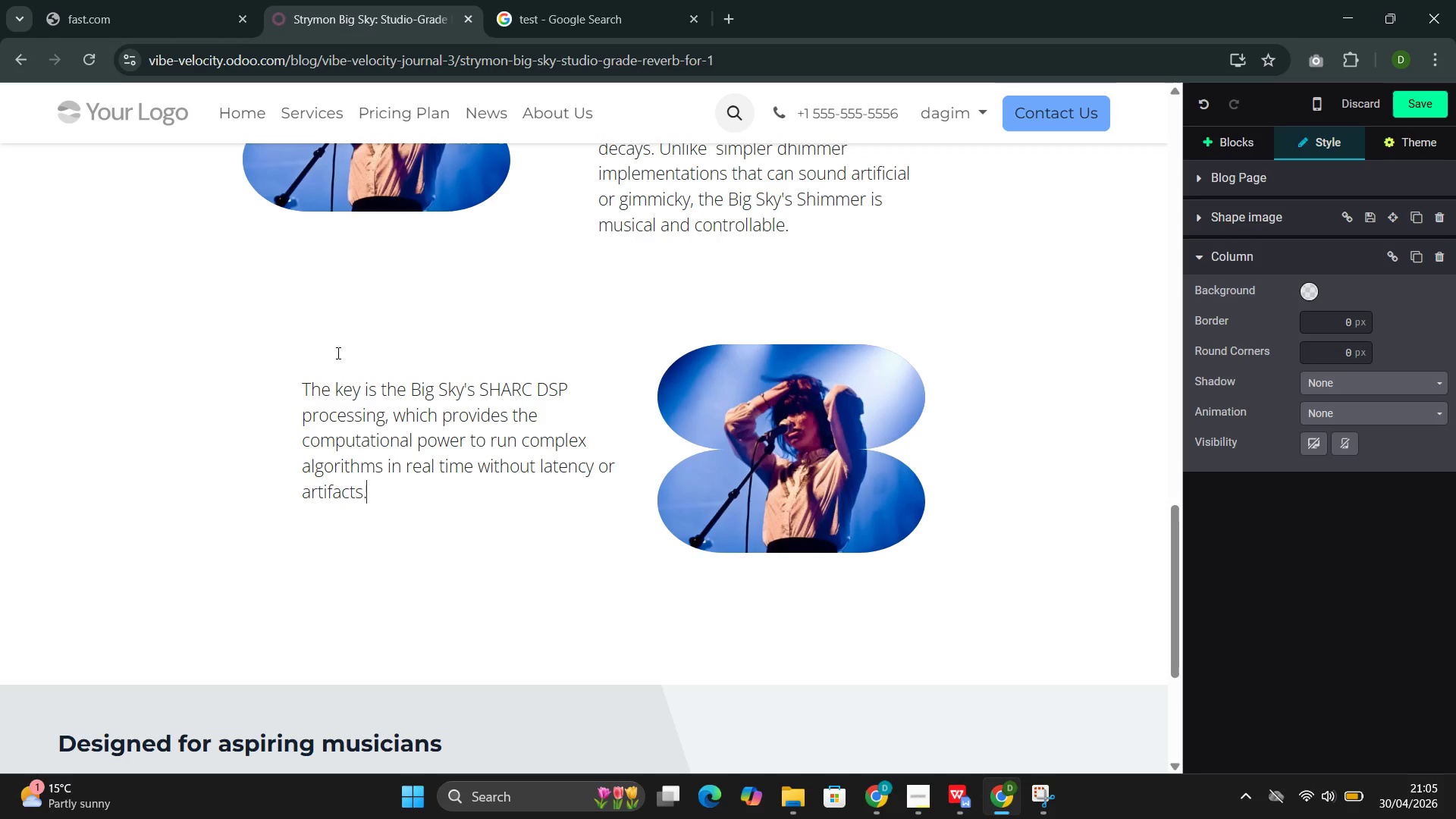 
wait(80.62)
 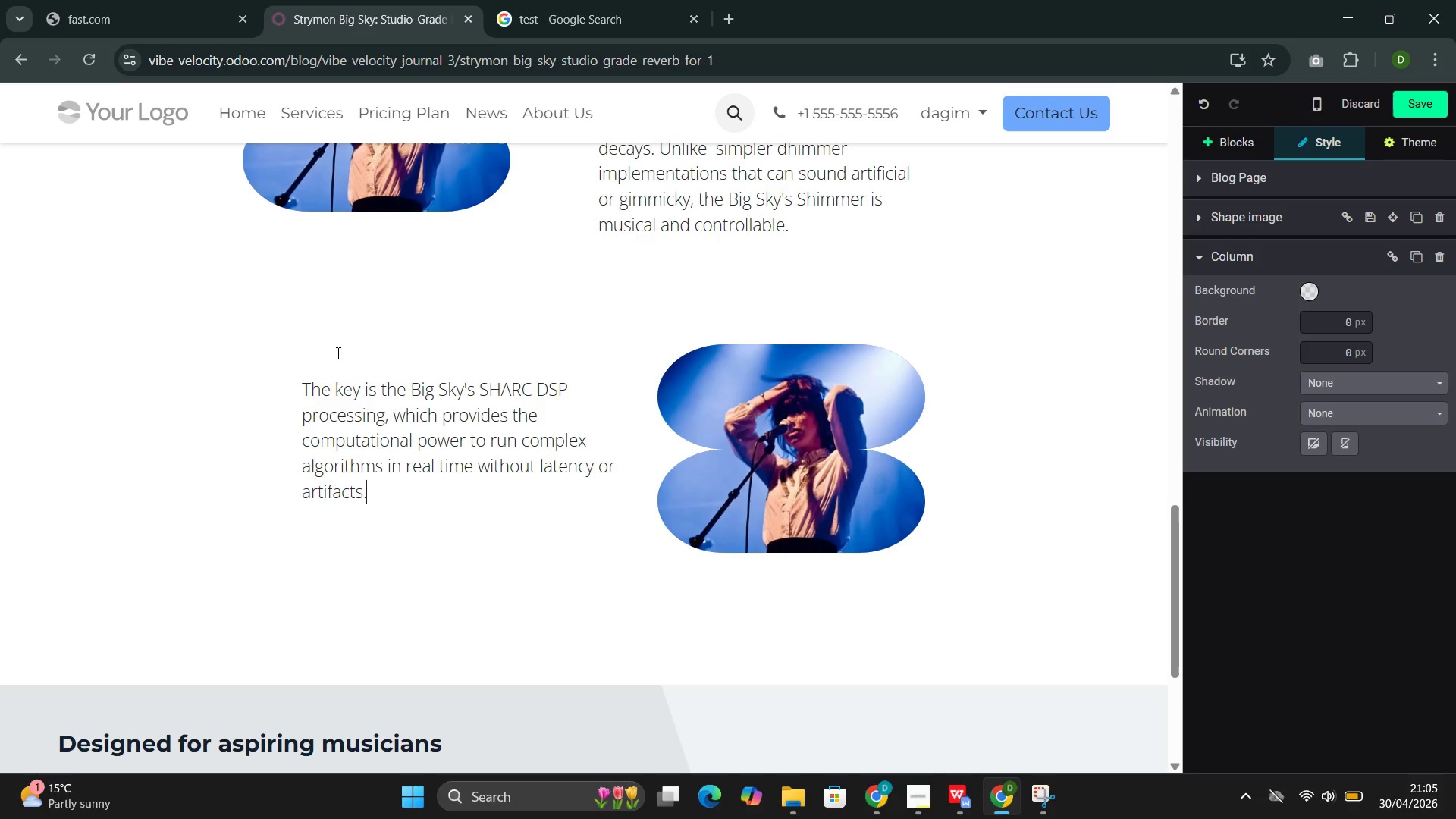 
key(Space)
 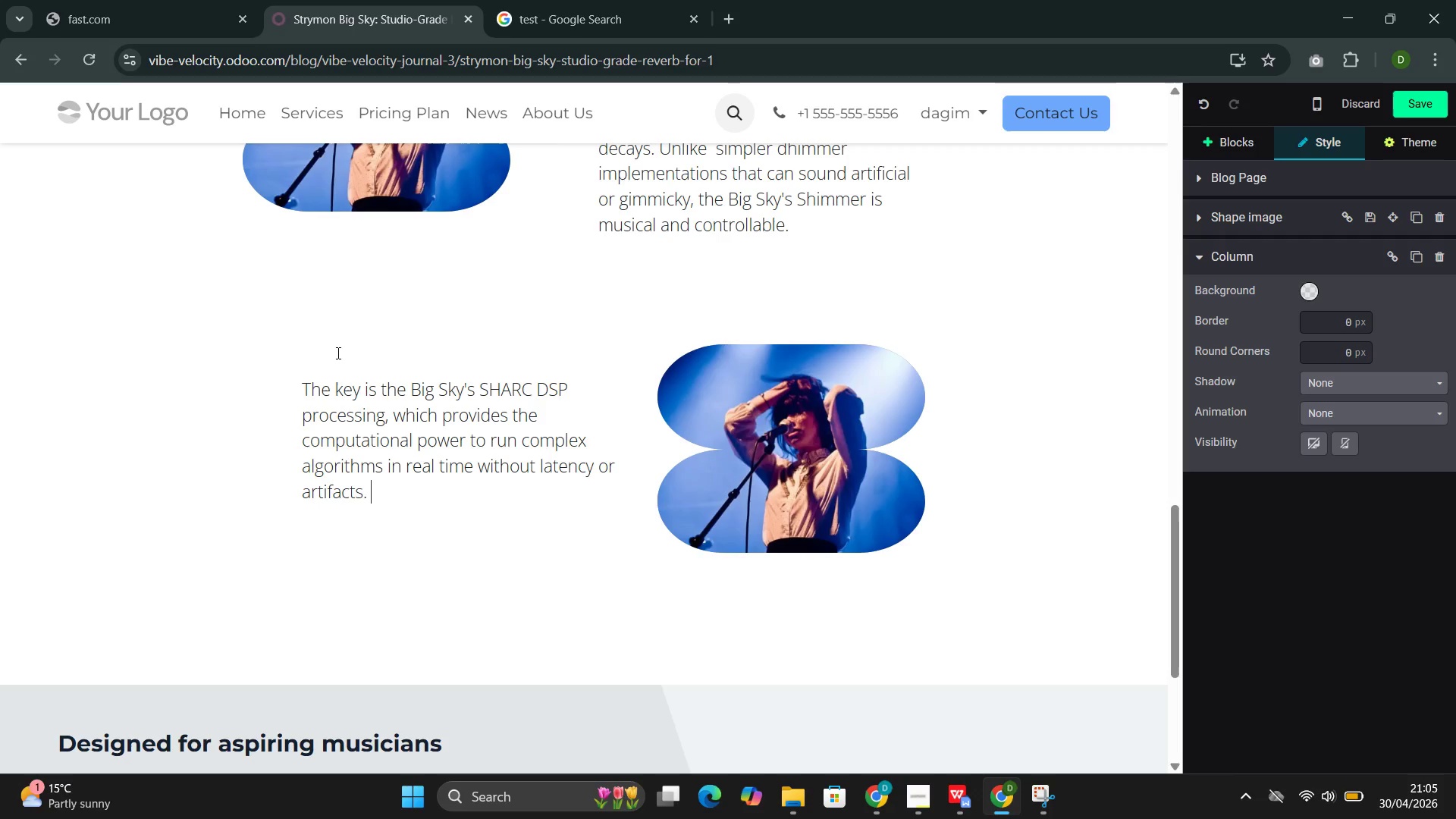 
type(The Shimmer can be configured with different pitch intervals())
 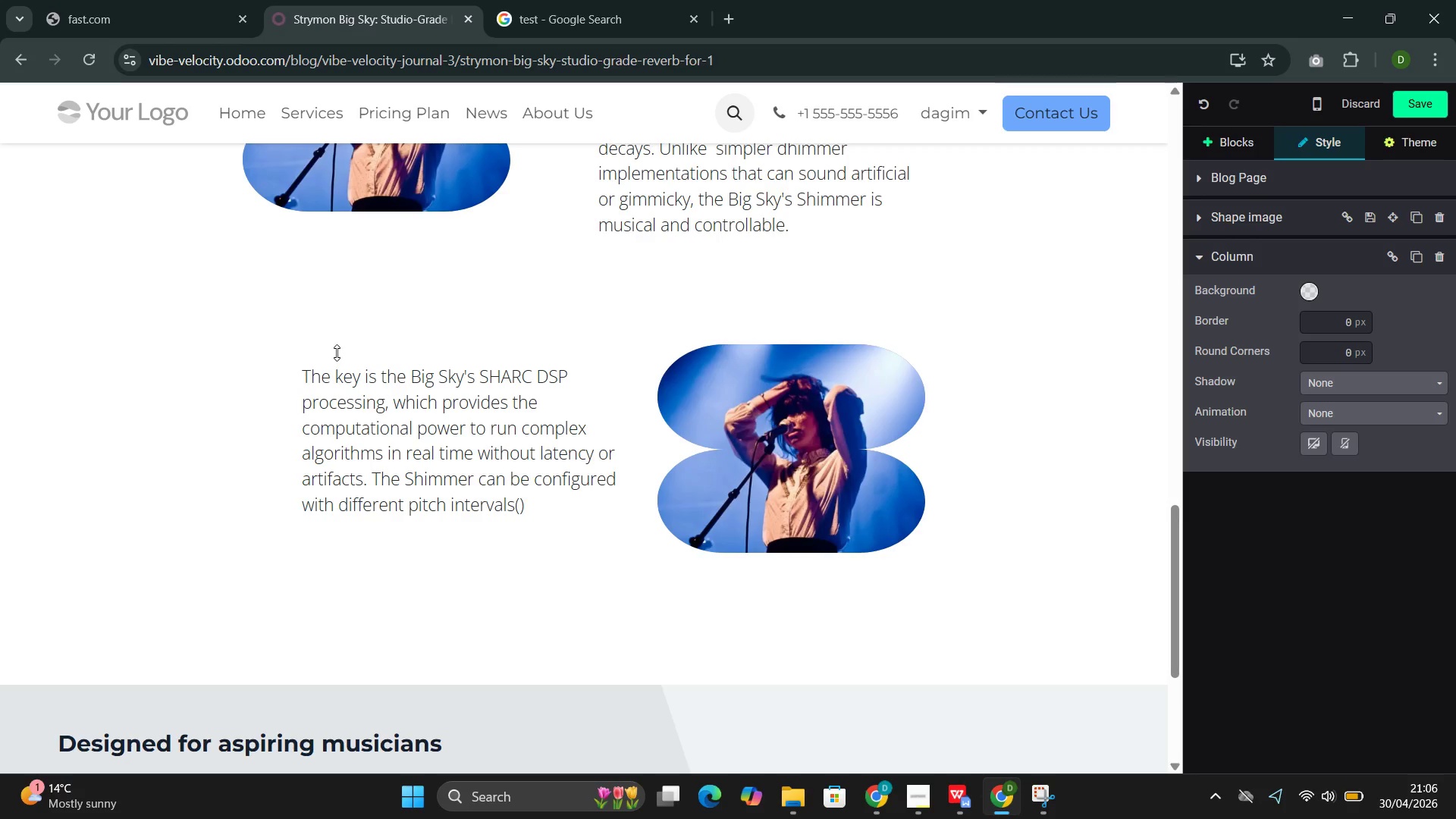 
key(ArrowLeft)
 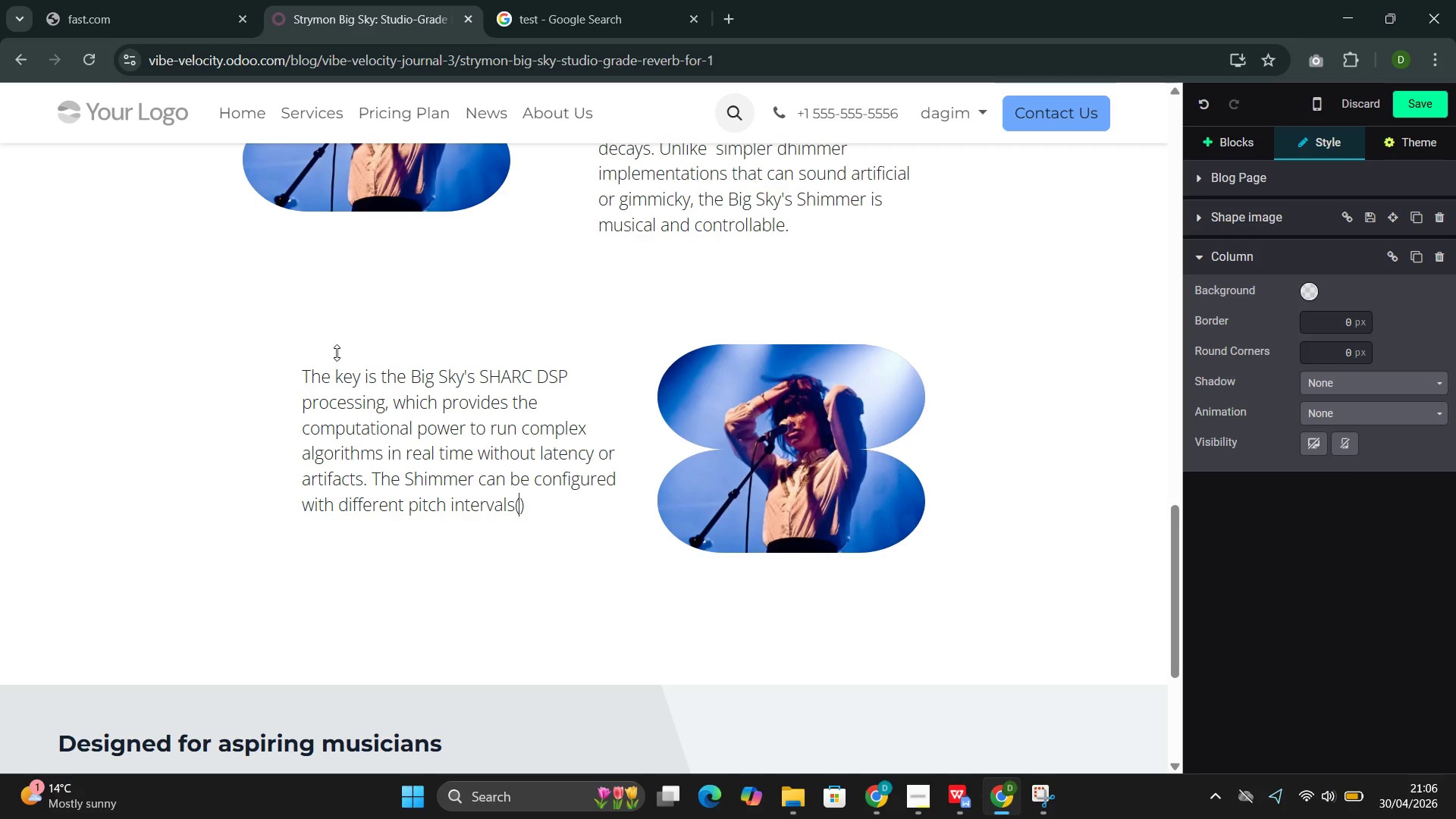 
type(octaves)
 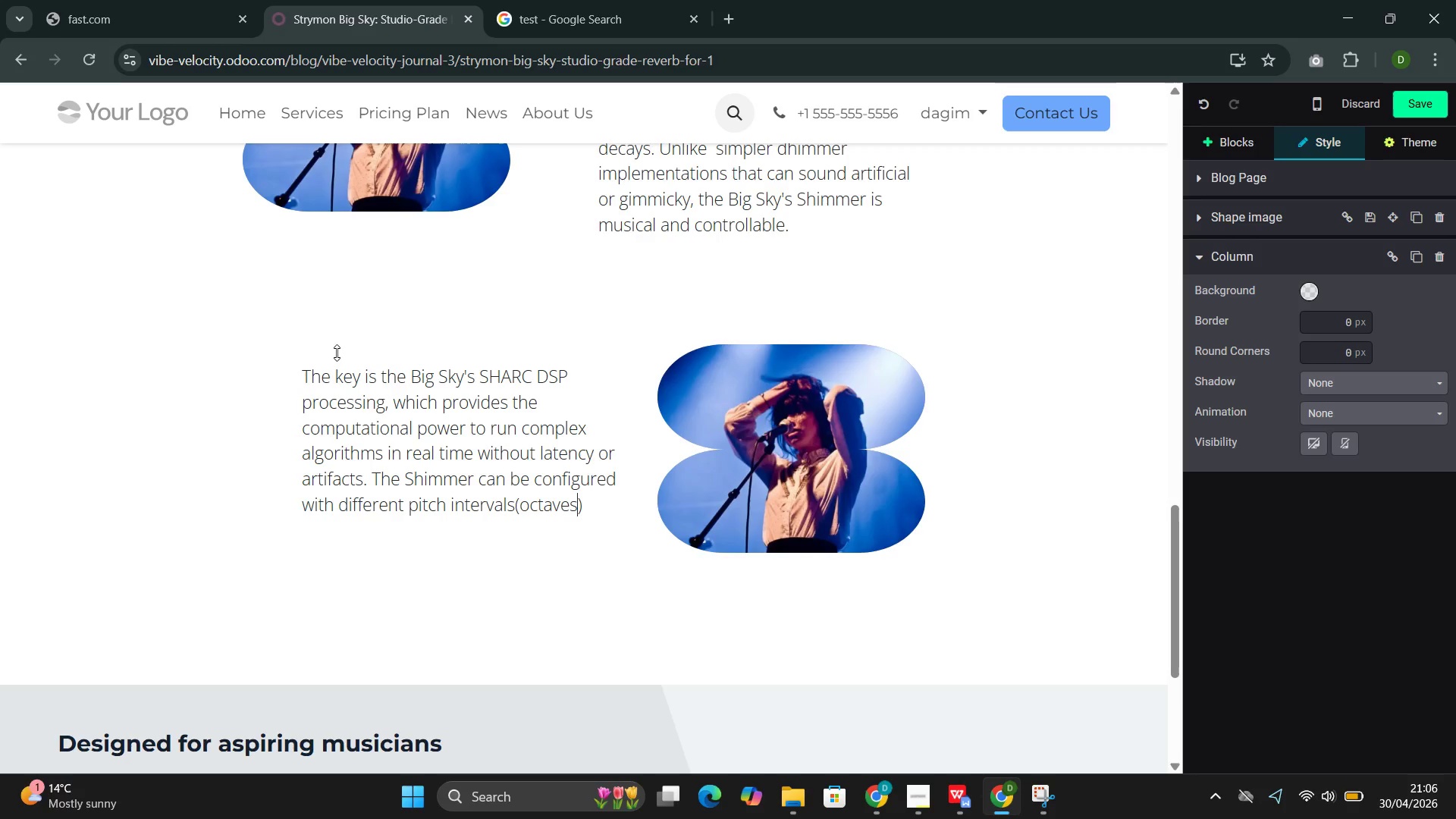 
key(Comma)
 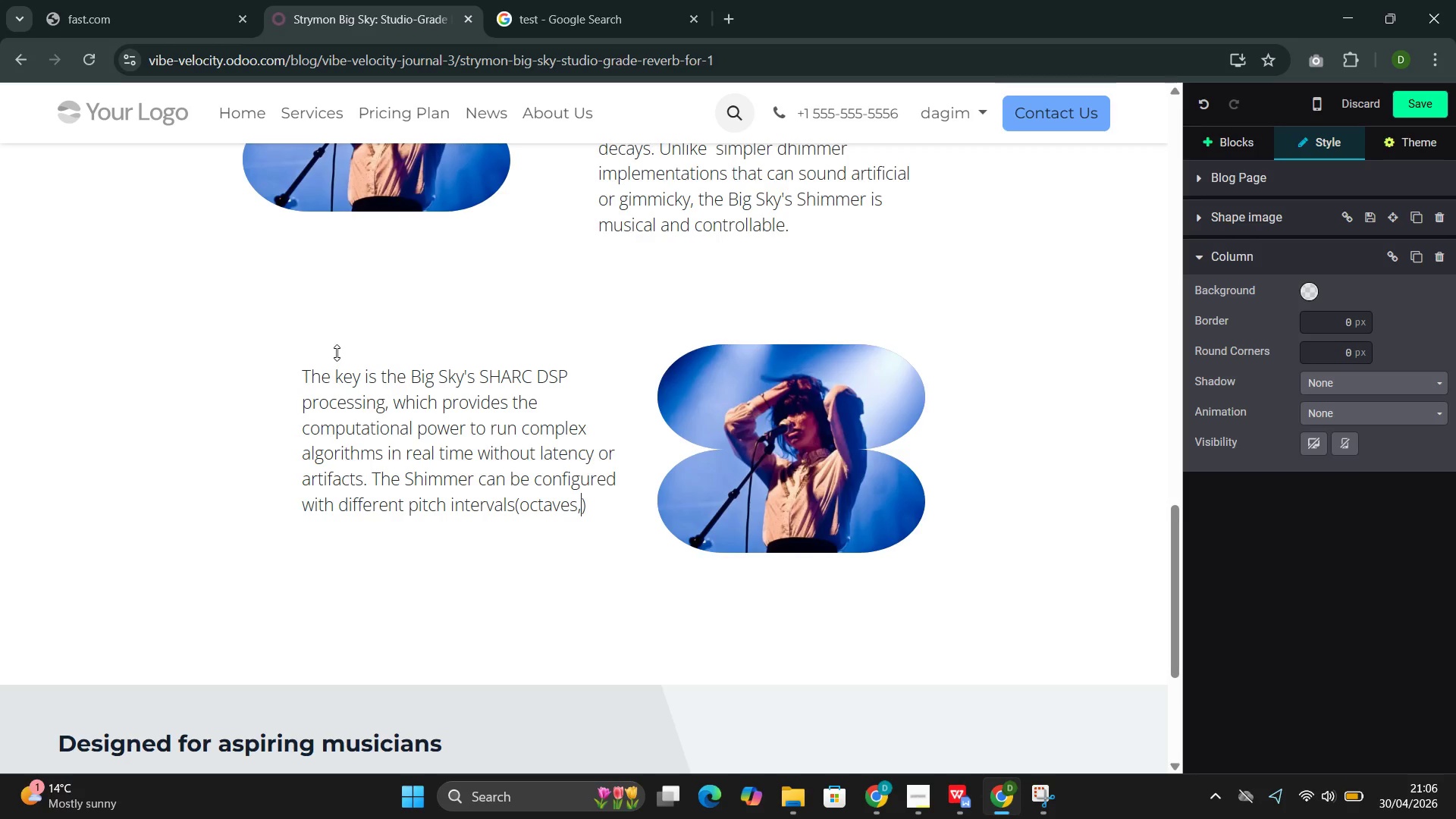 
type( fifths )
 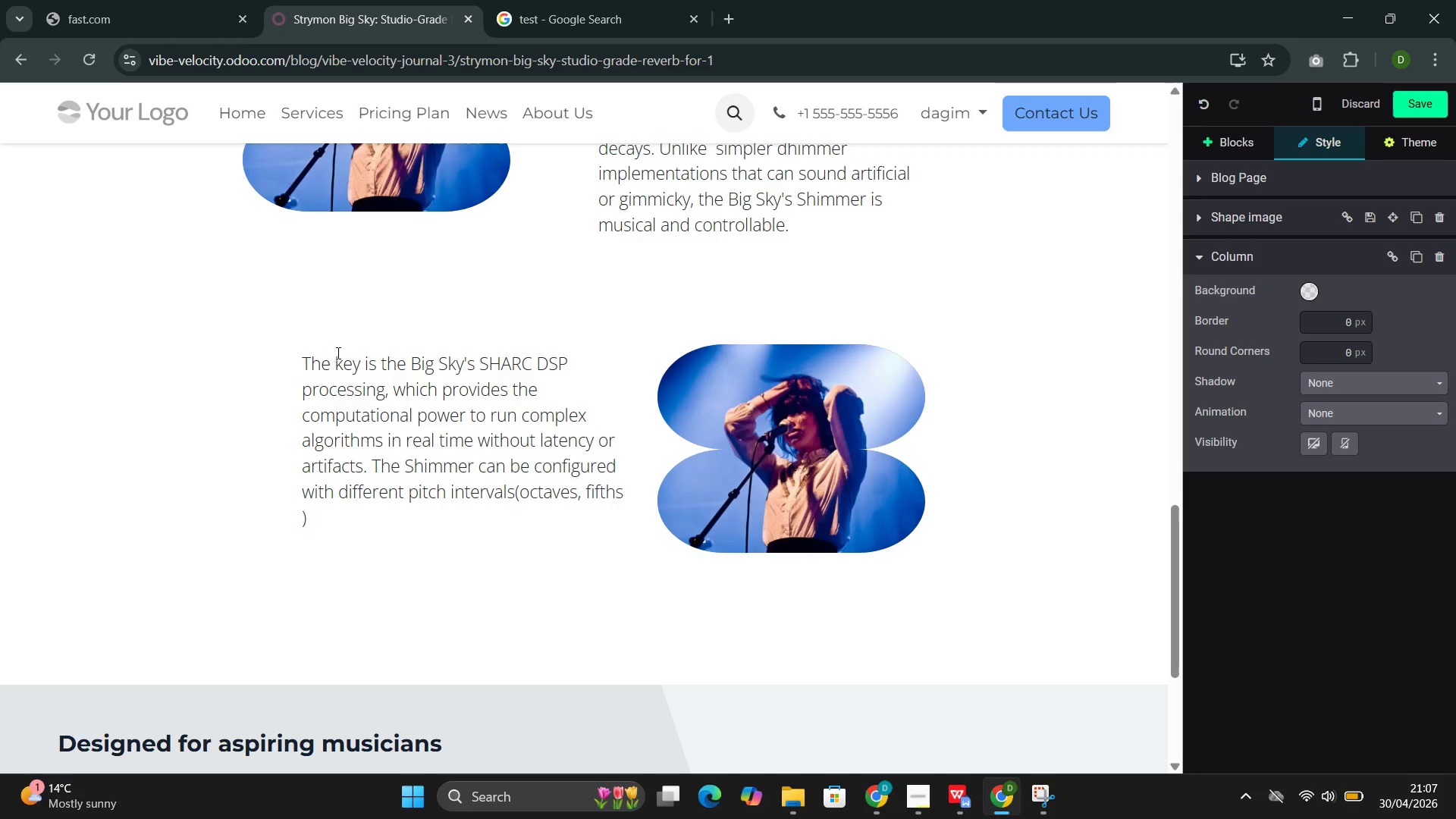 
wait(6.84)
 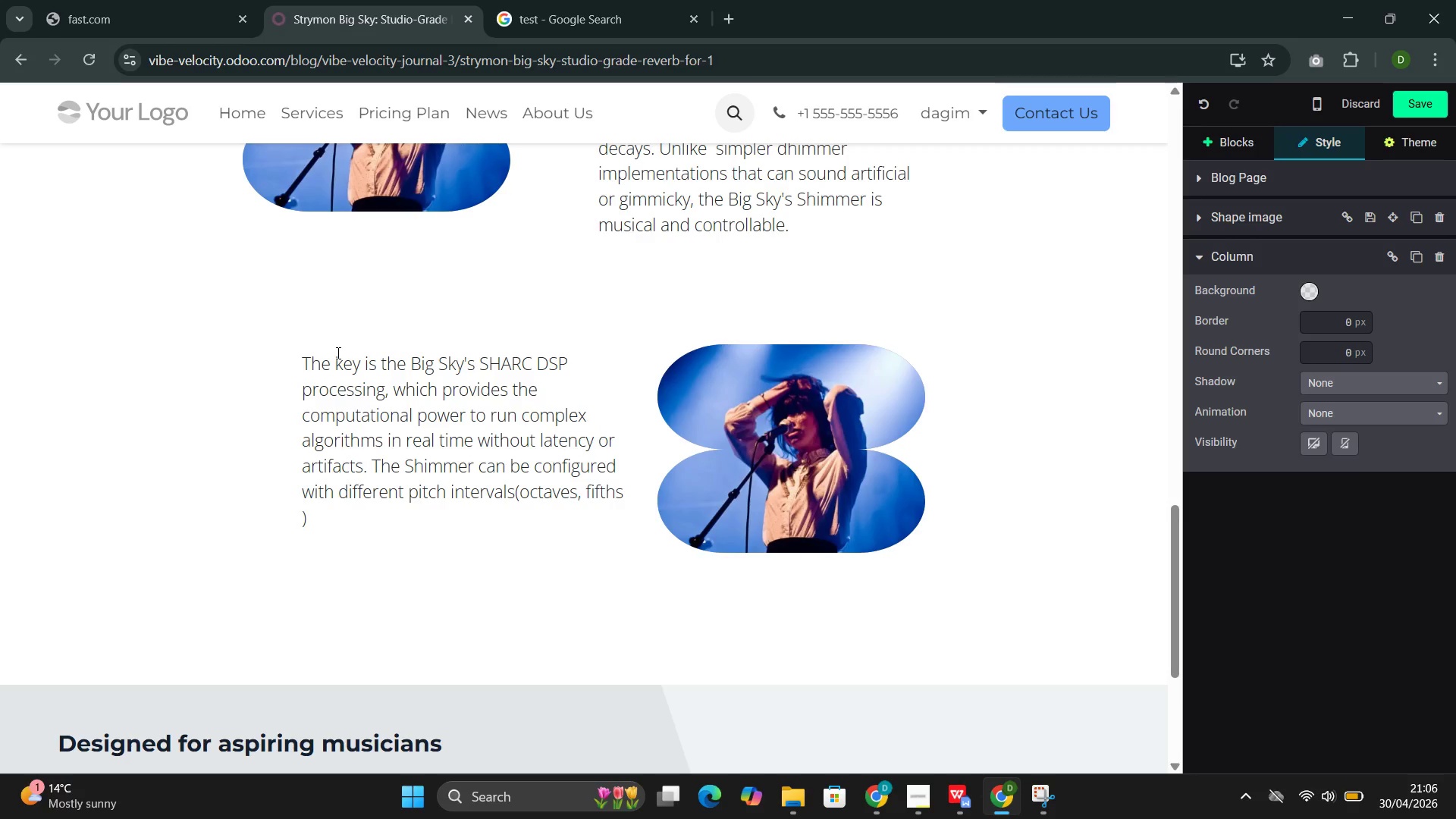 
key(Backspace)
 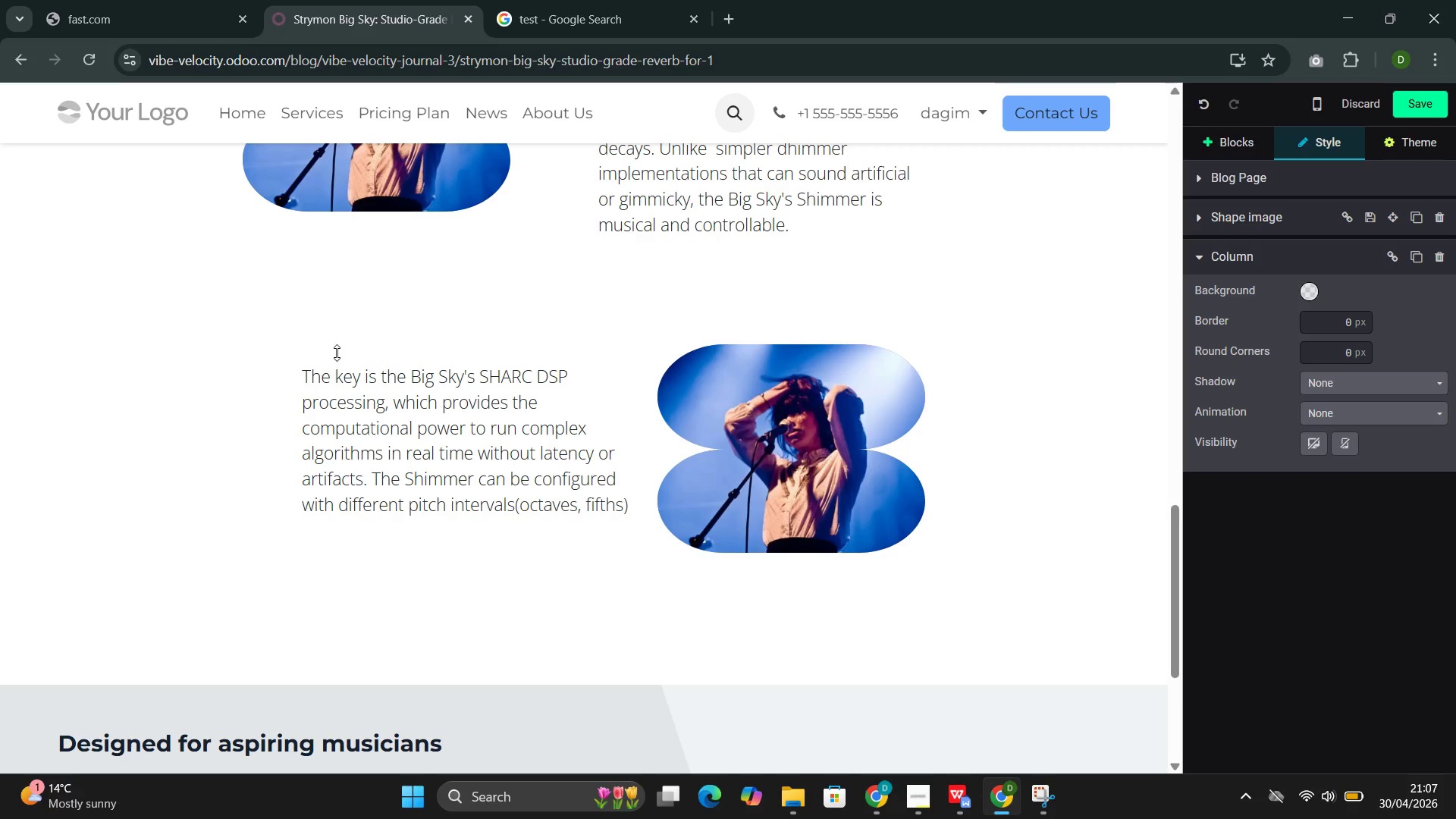 
key(ArrowRight)
 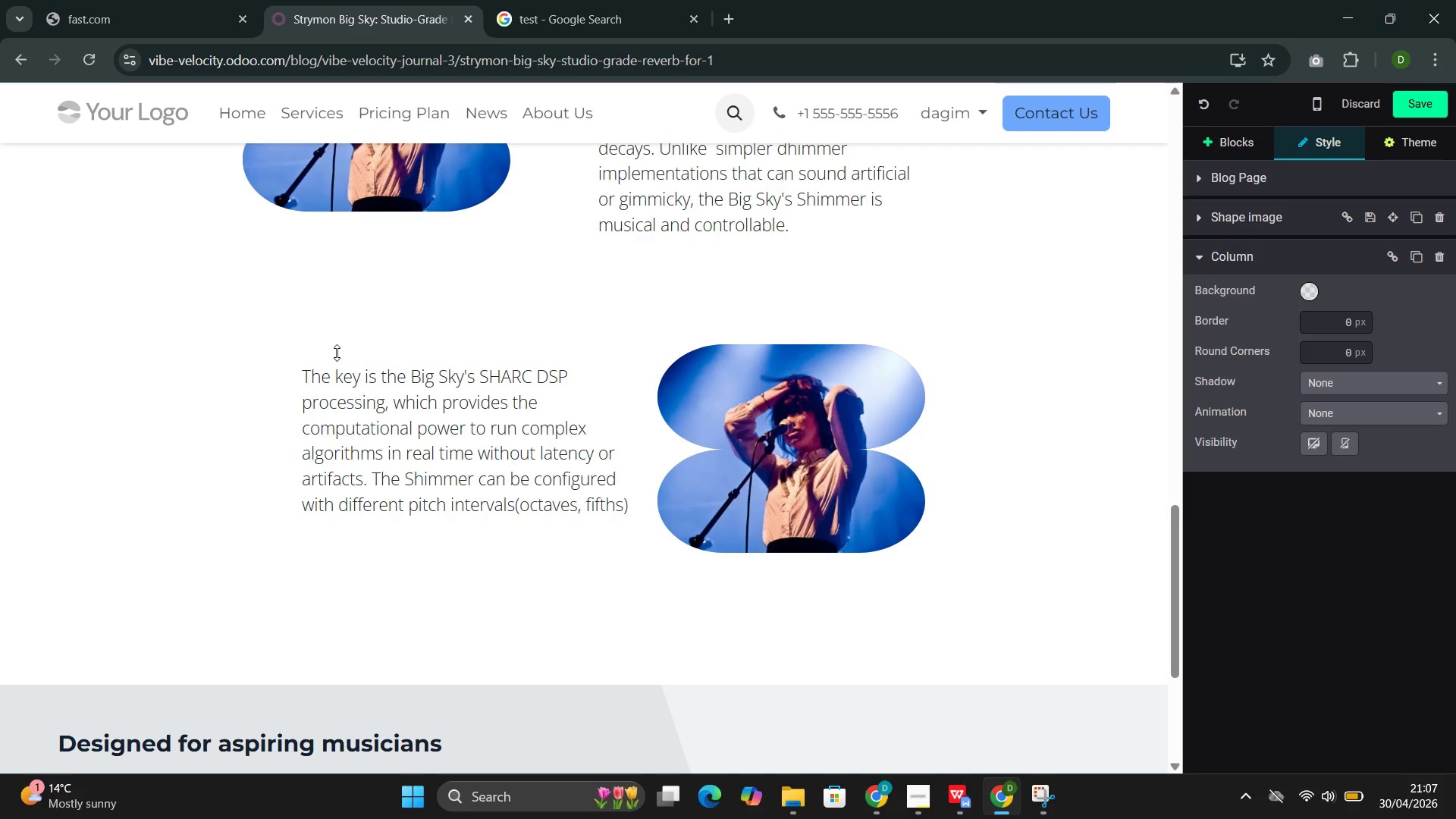 
type(, f)
key(Backspace)
type(differe)
 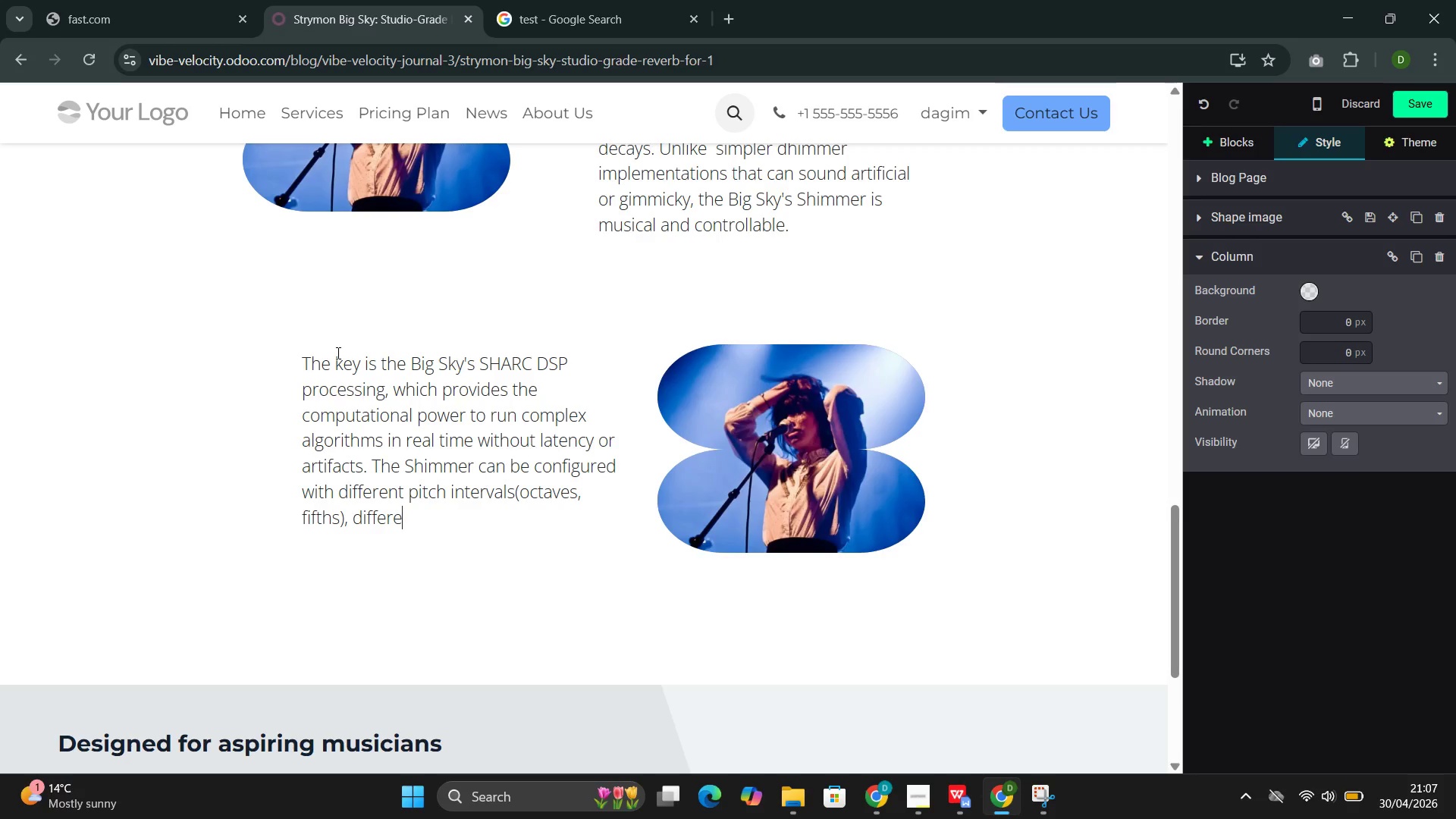 
wait(16.72)
 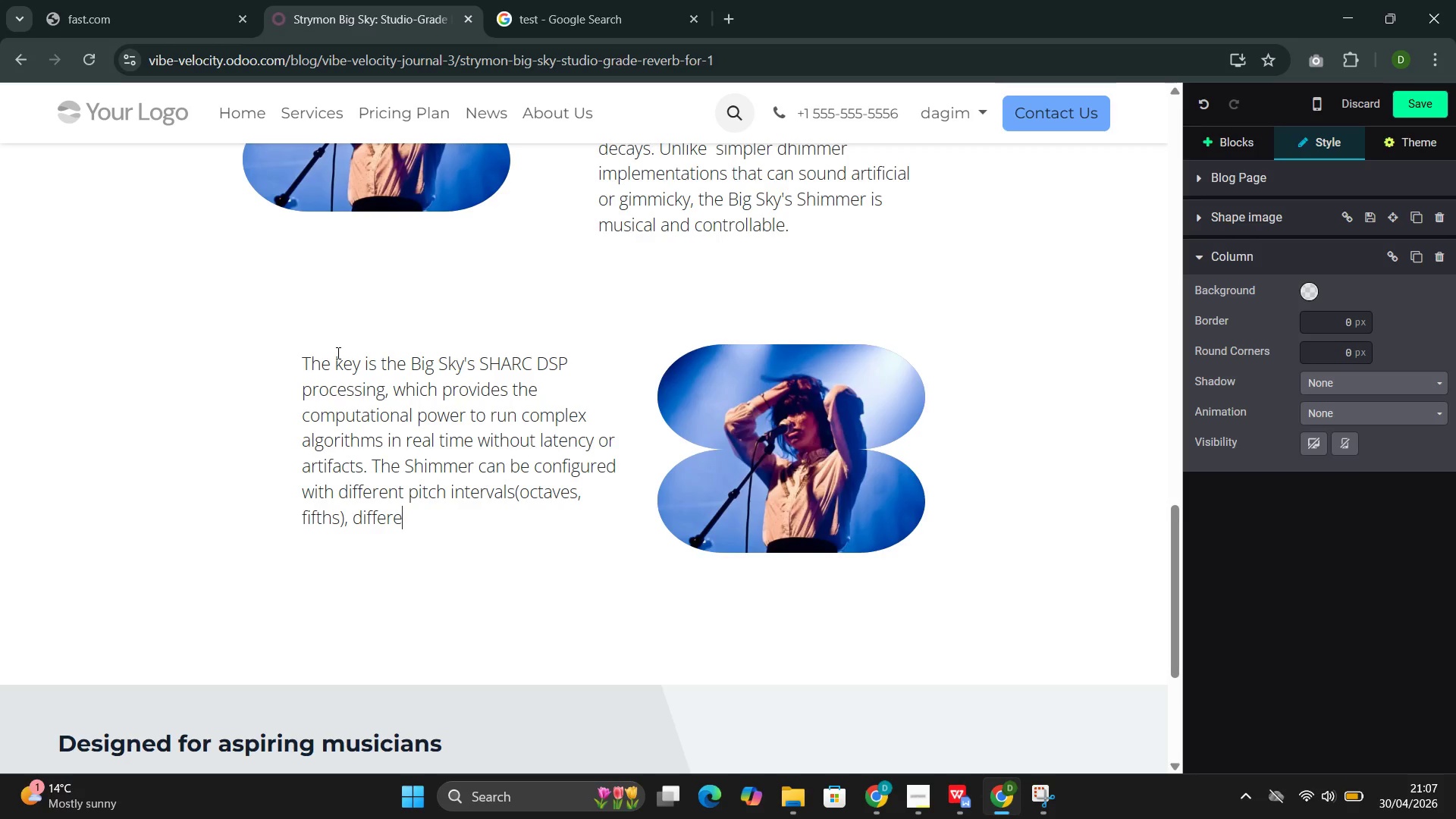 
type(nt reverb base algiru)
key(Backspace)
type(i)
key(Backspace)
key(Backspace)
key(Backspace)
type(orithms ())
 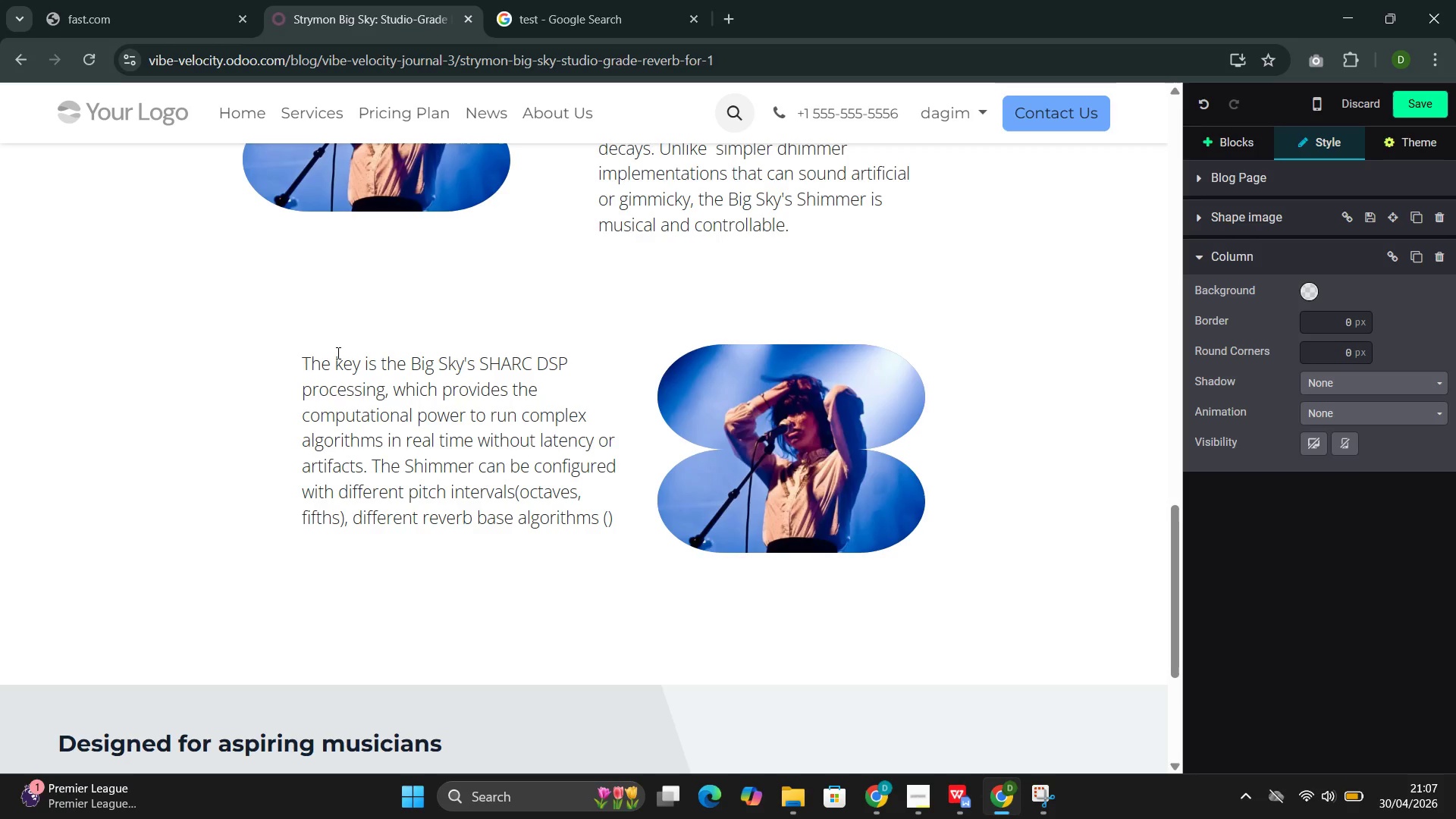 
key(ArrowLeft)
 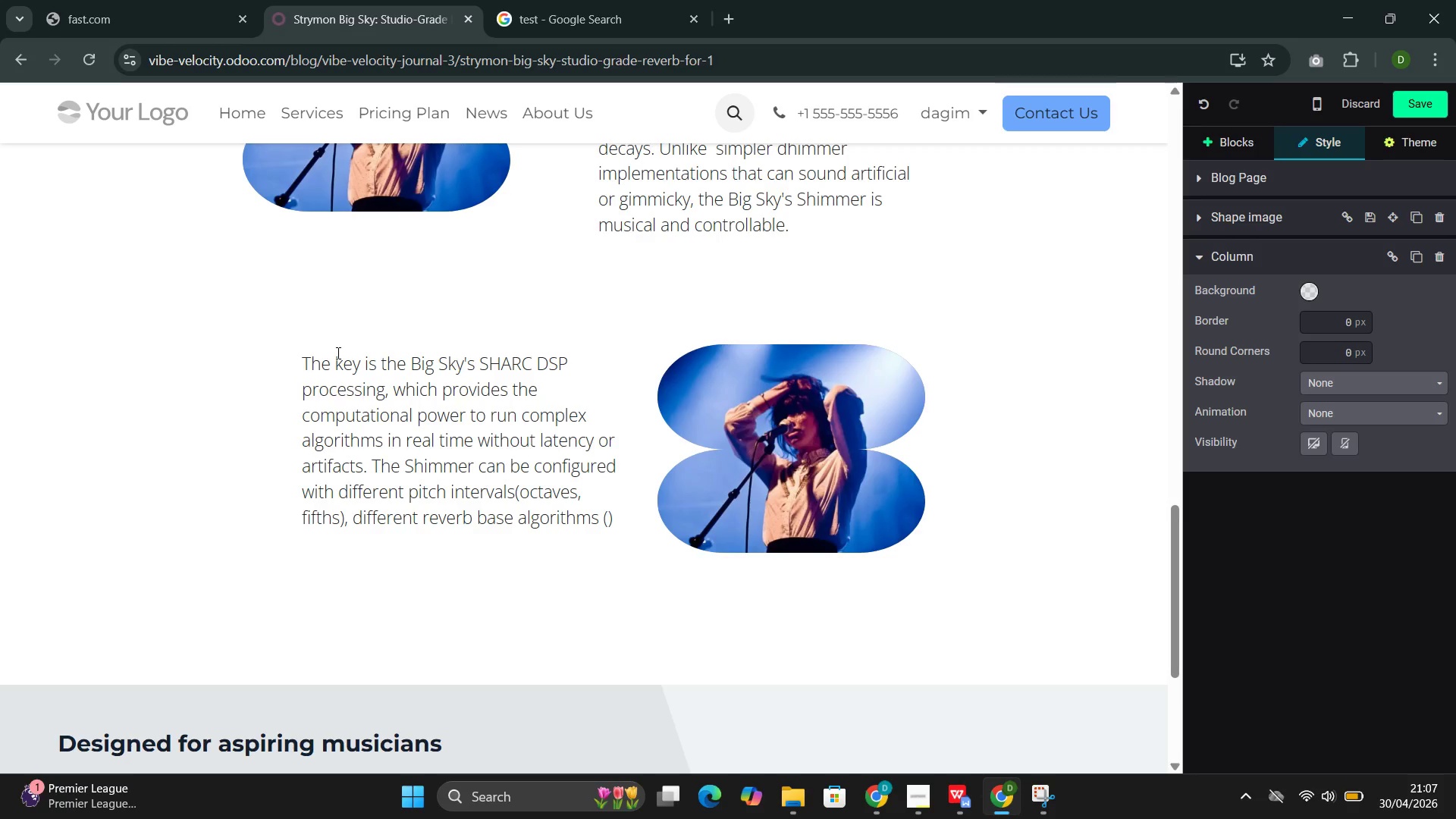 
type(e)
key(Backspace)
type(room,n)
key(Backspace)
type( hall, plate)
 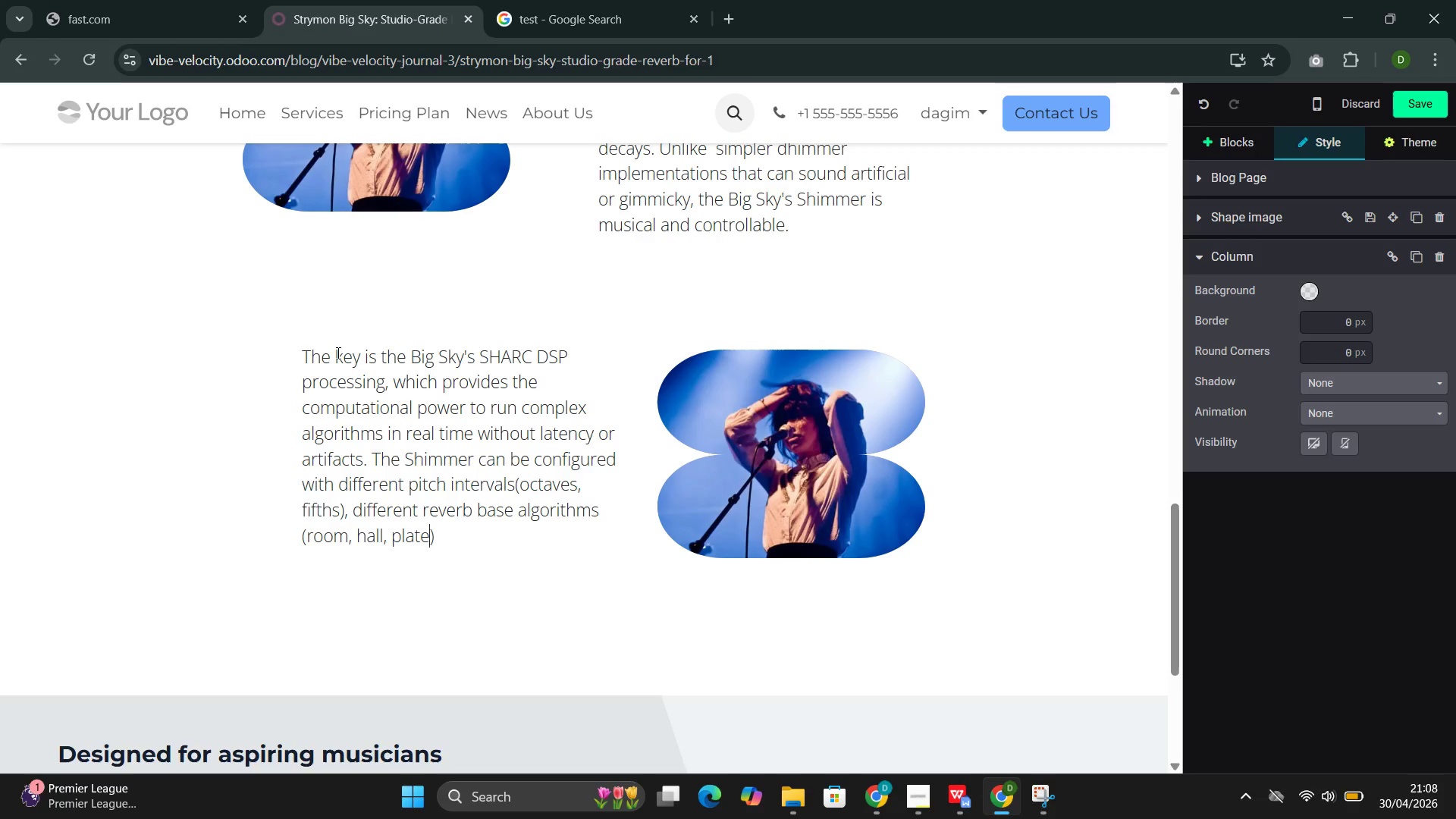 
key(ArrowRight)
 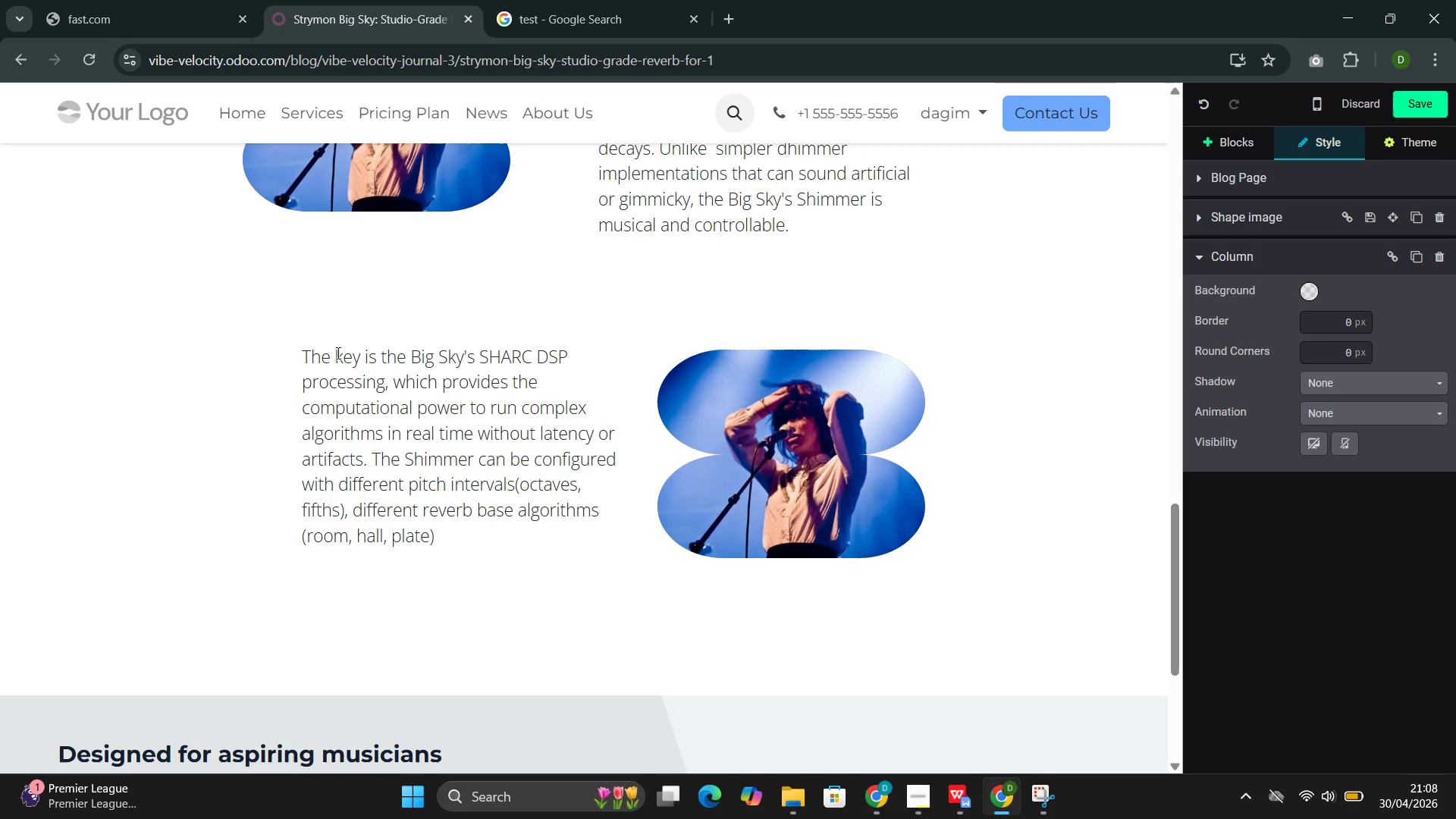 
type(, and )
 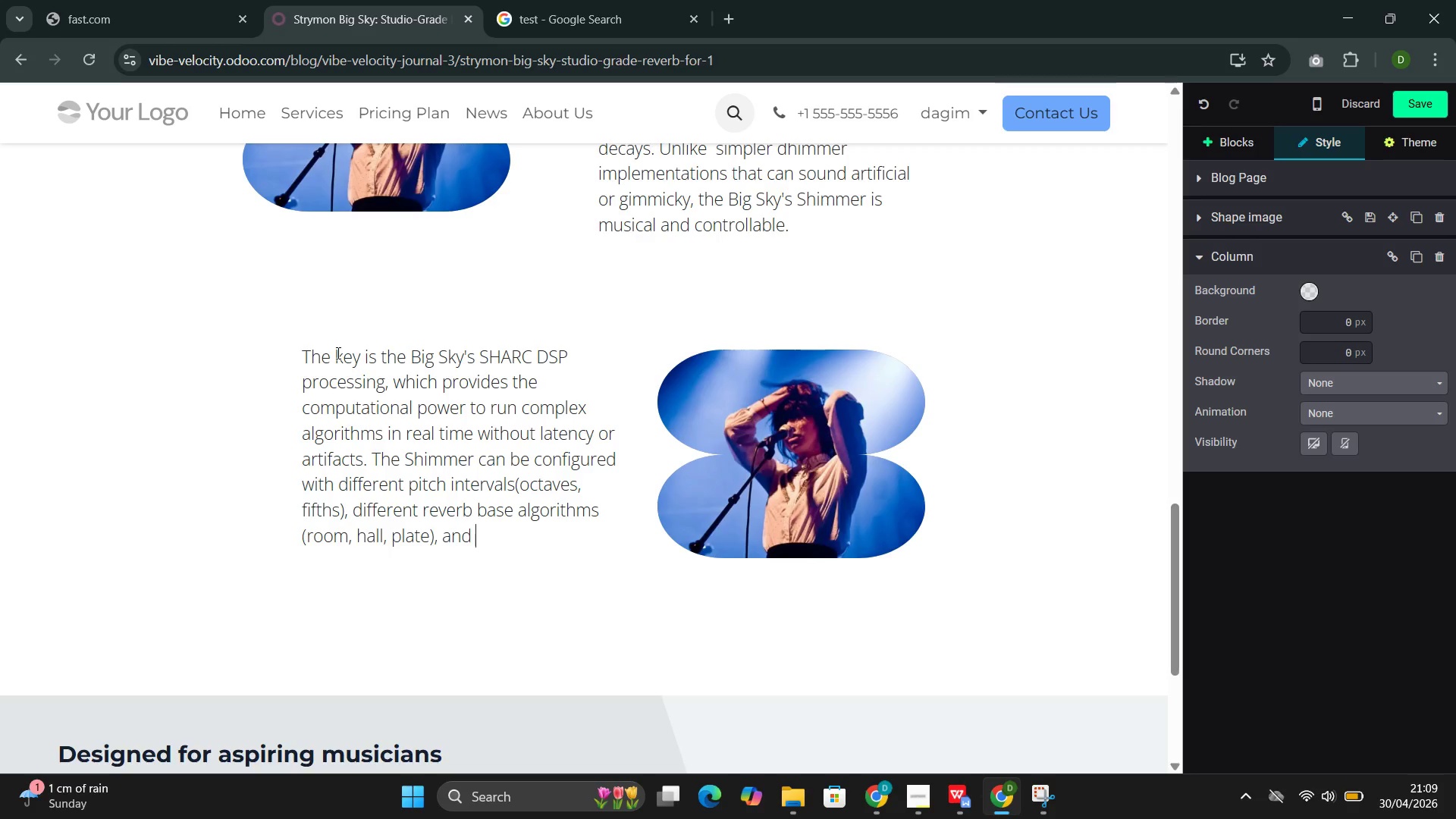 
wait(61.38)
 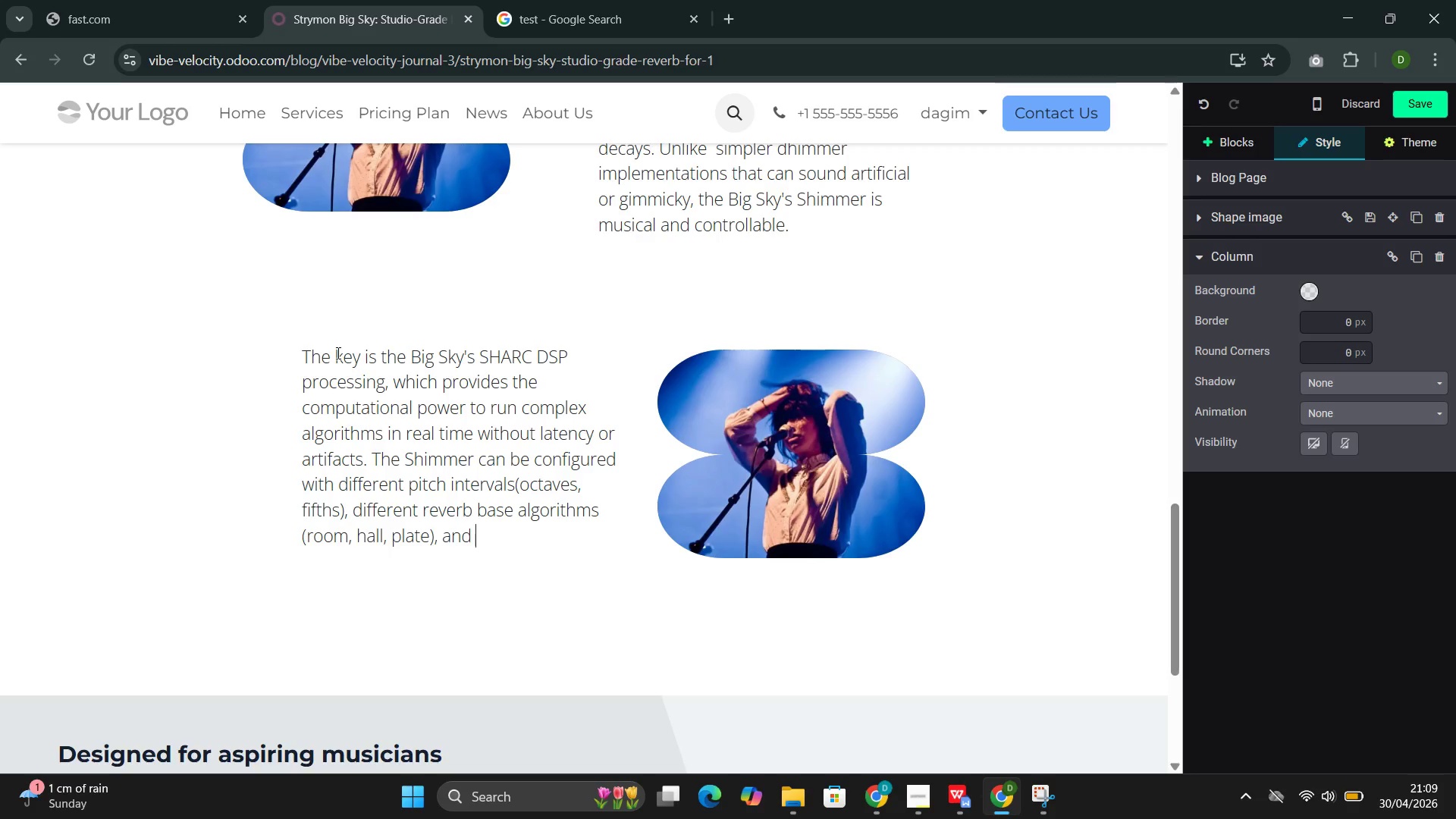 
type(com)
 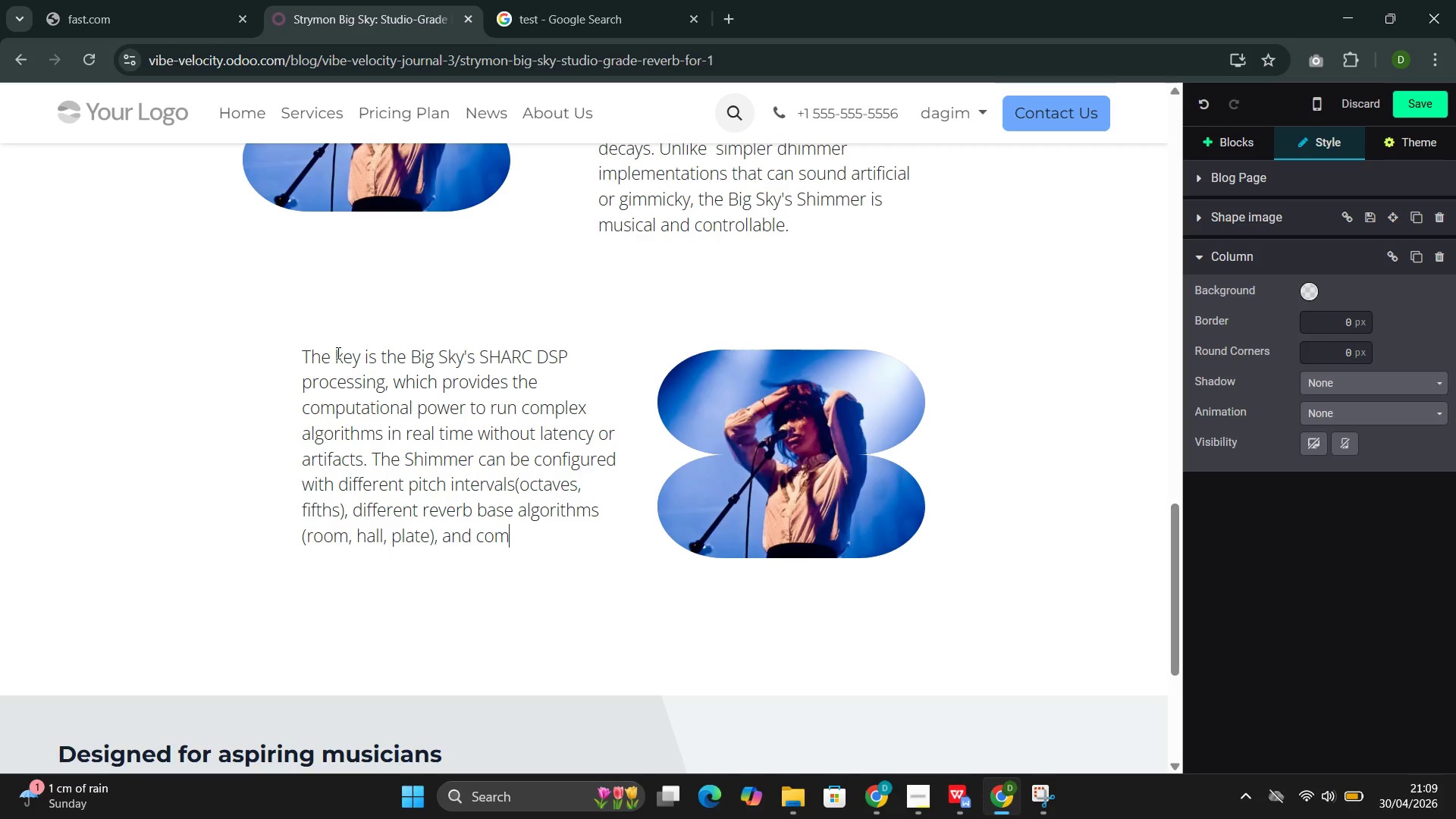 
wait(5.7)
 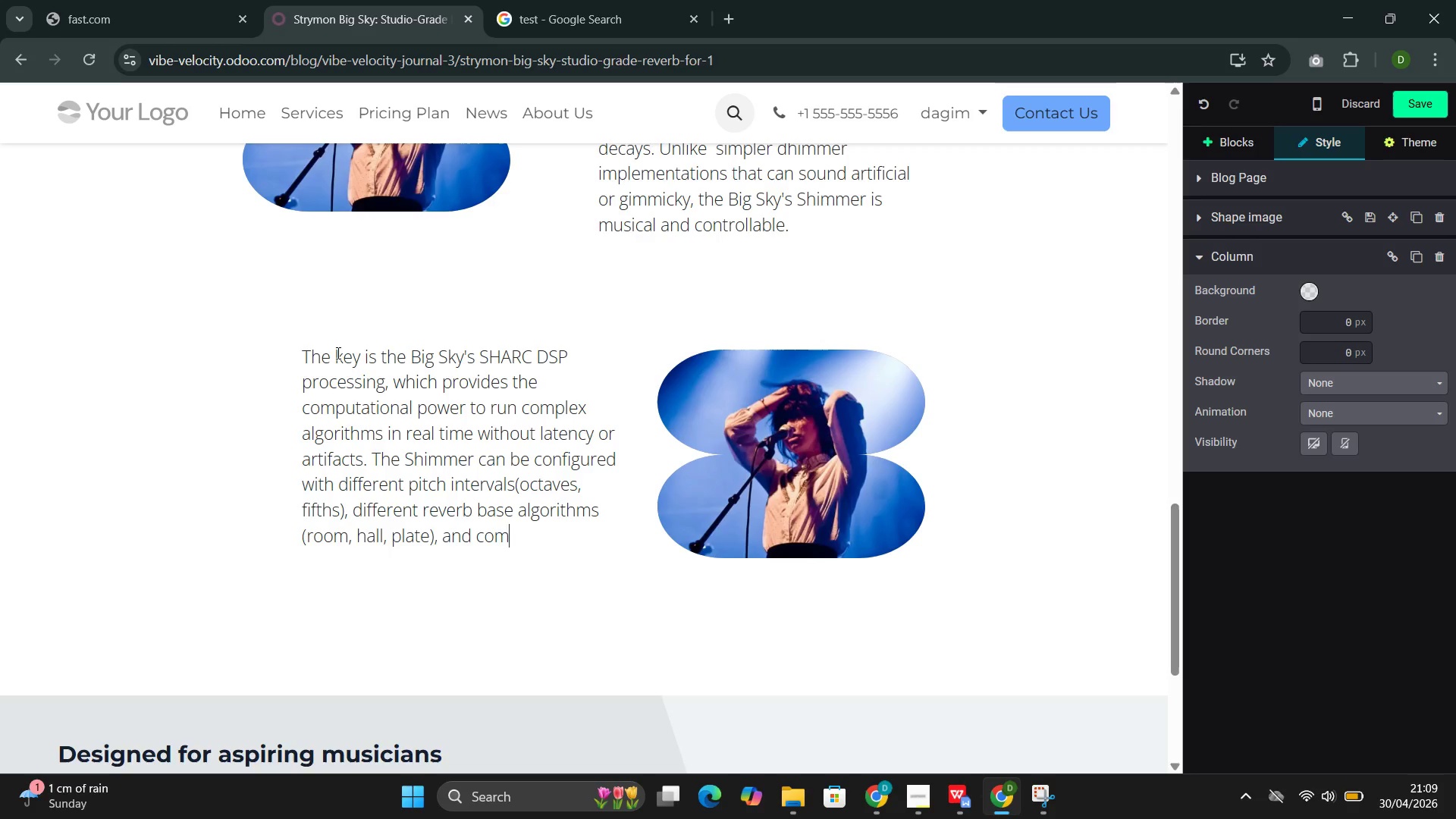 
type(prehensive tone shao)
key(Backspace)
type(ping. The result is a )
 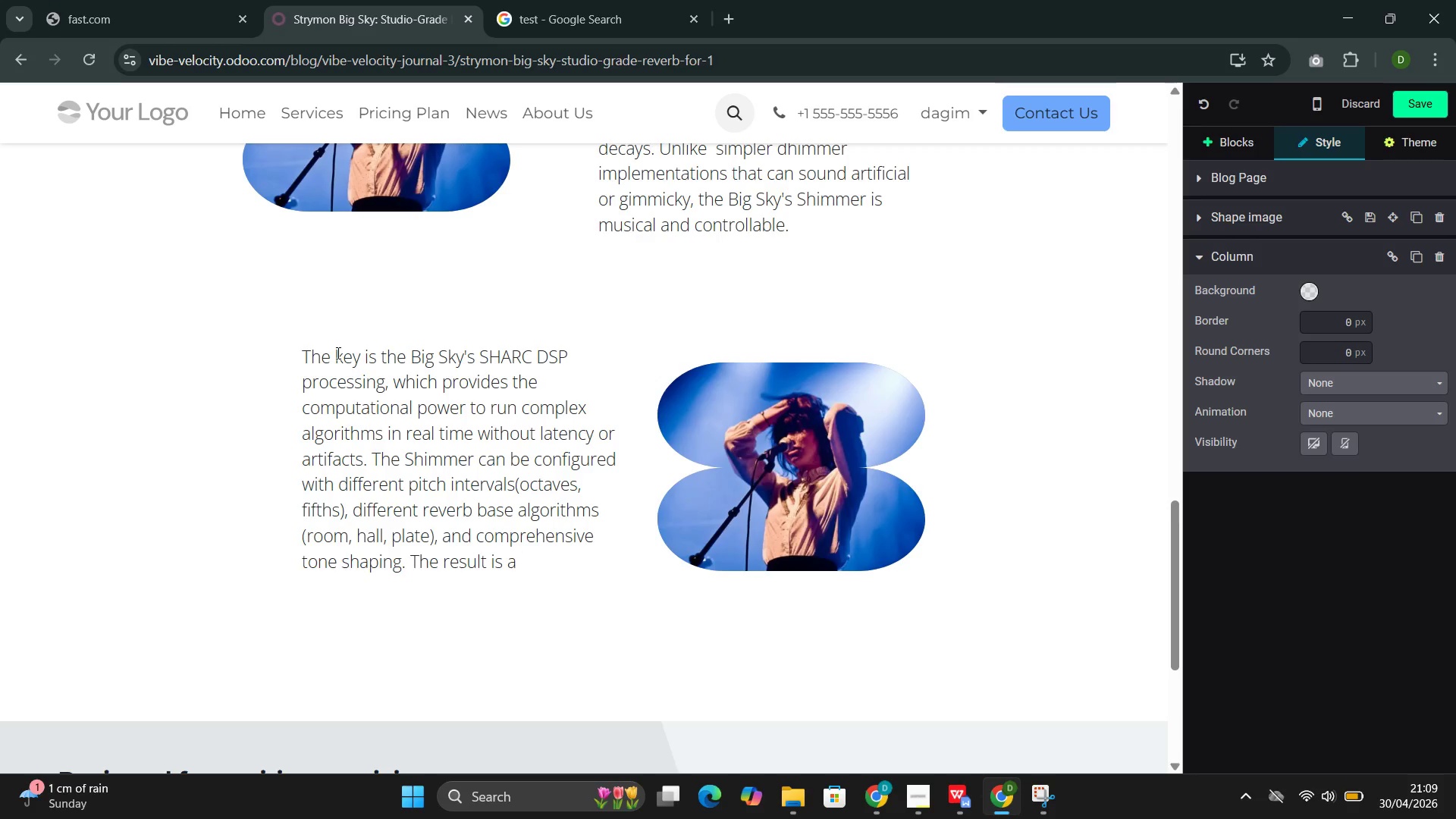 
type( )
key(Backspace)
type(revern)
key(Backspace)
type(b that )
 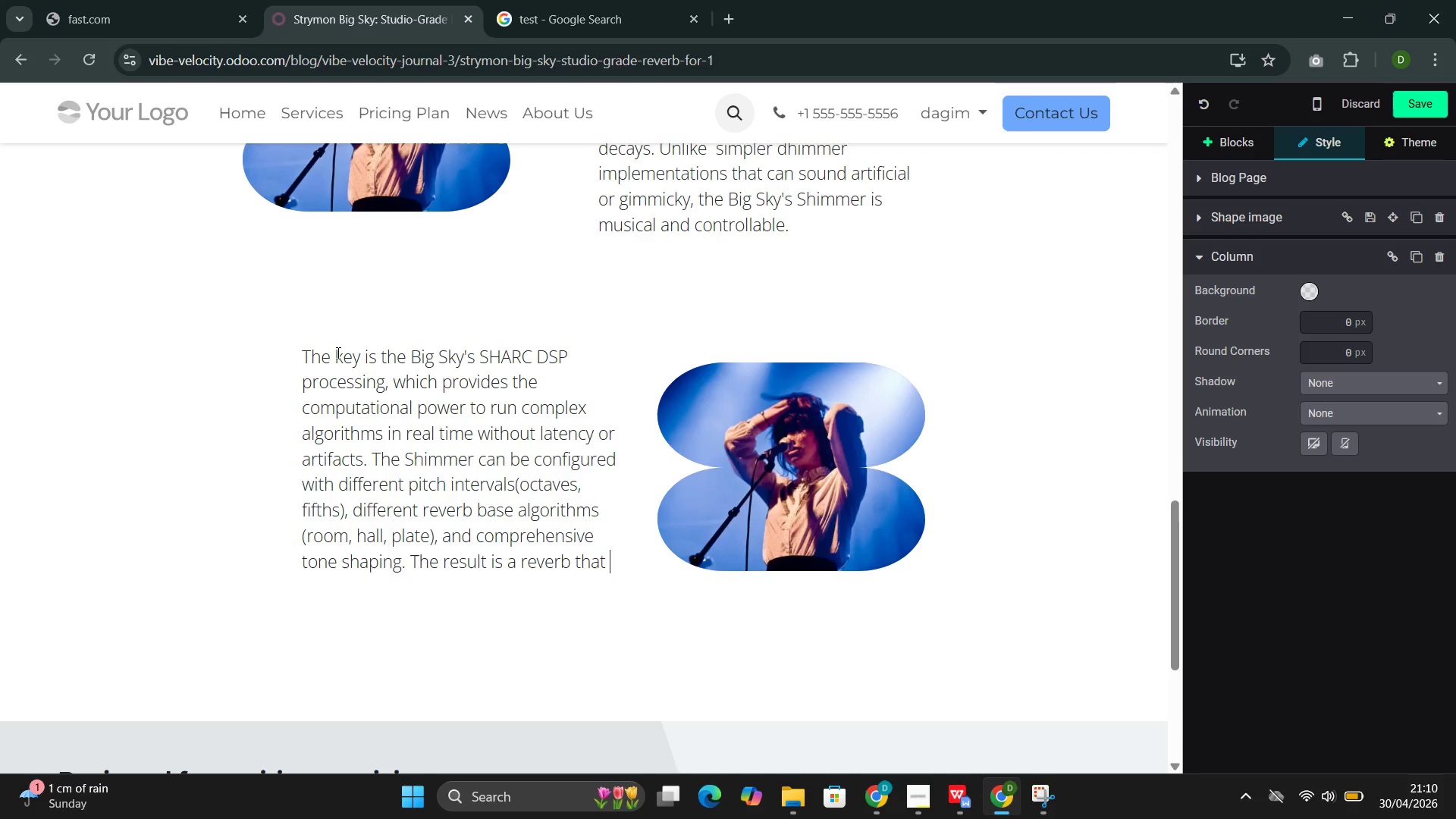 
wait(31.49)
 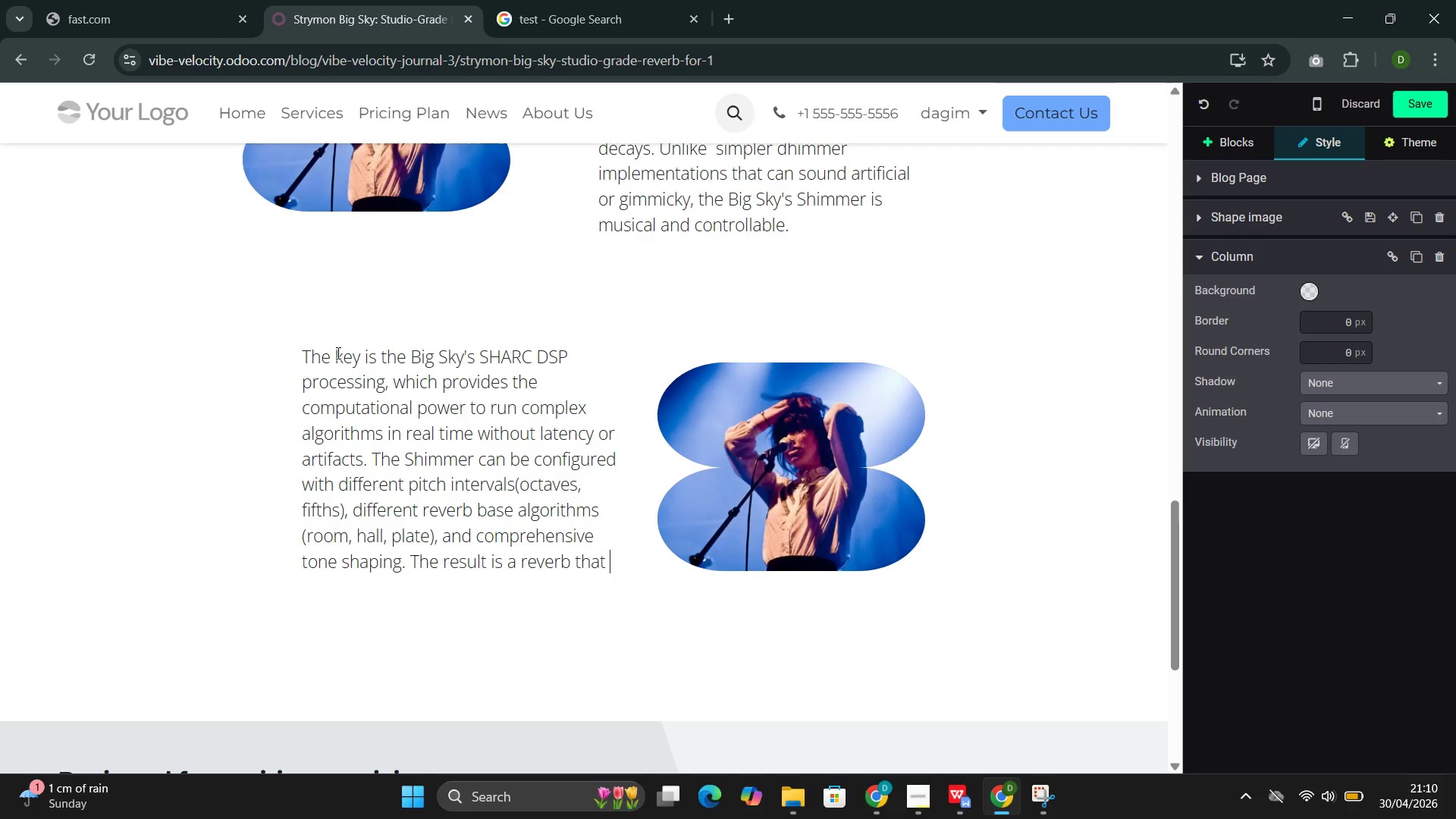 
type(inspires playing rather than )
 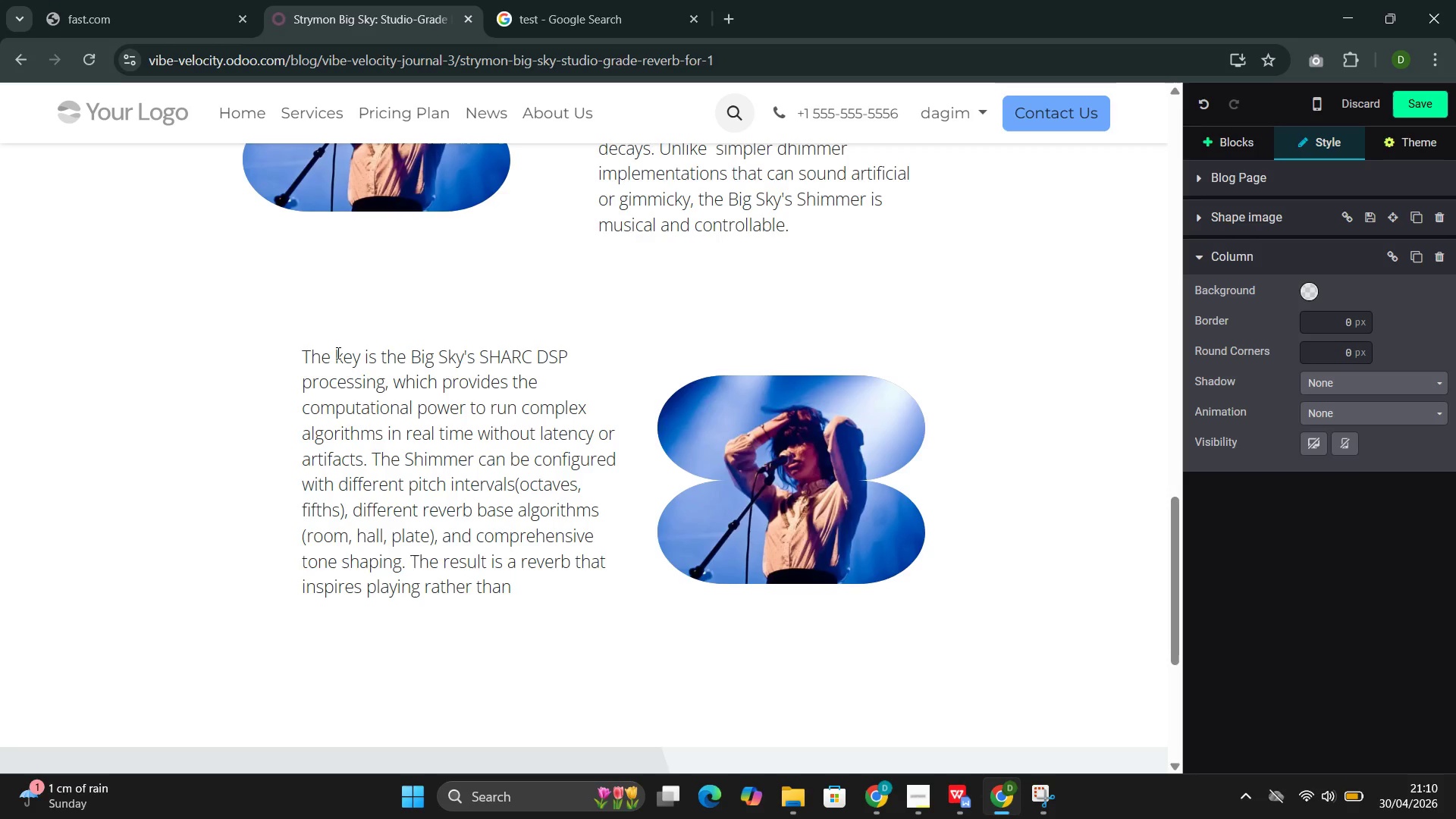 
type(simply decoratio)
key(Backspace)
type(ng it.)
 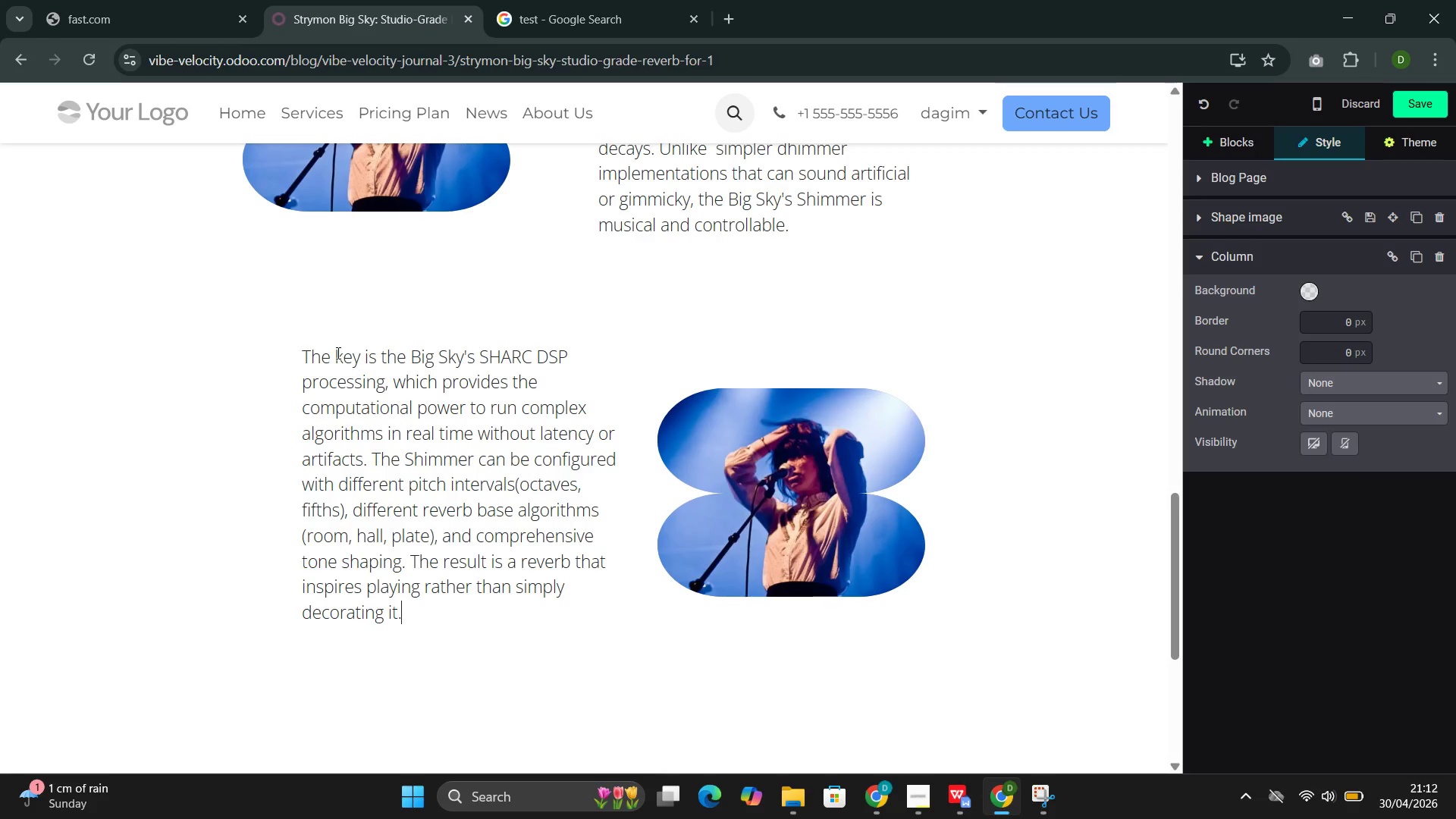 
wait(116.45)
 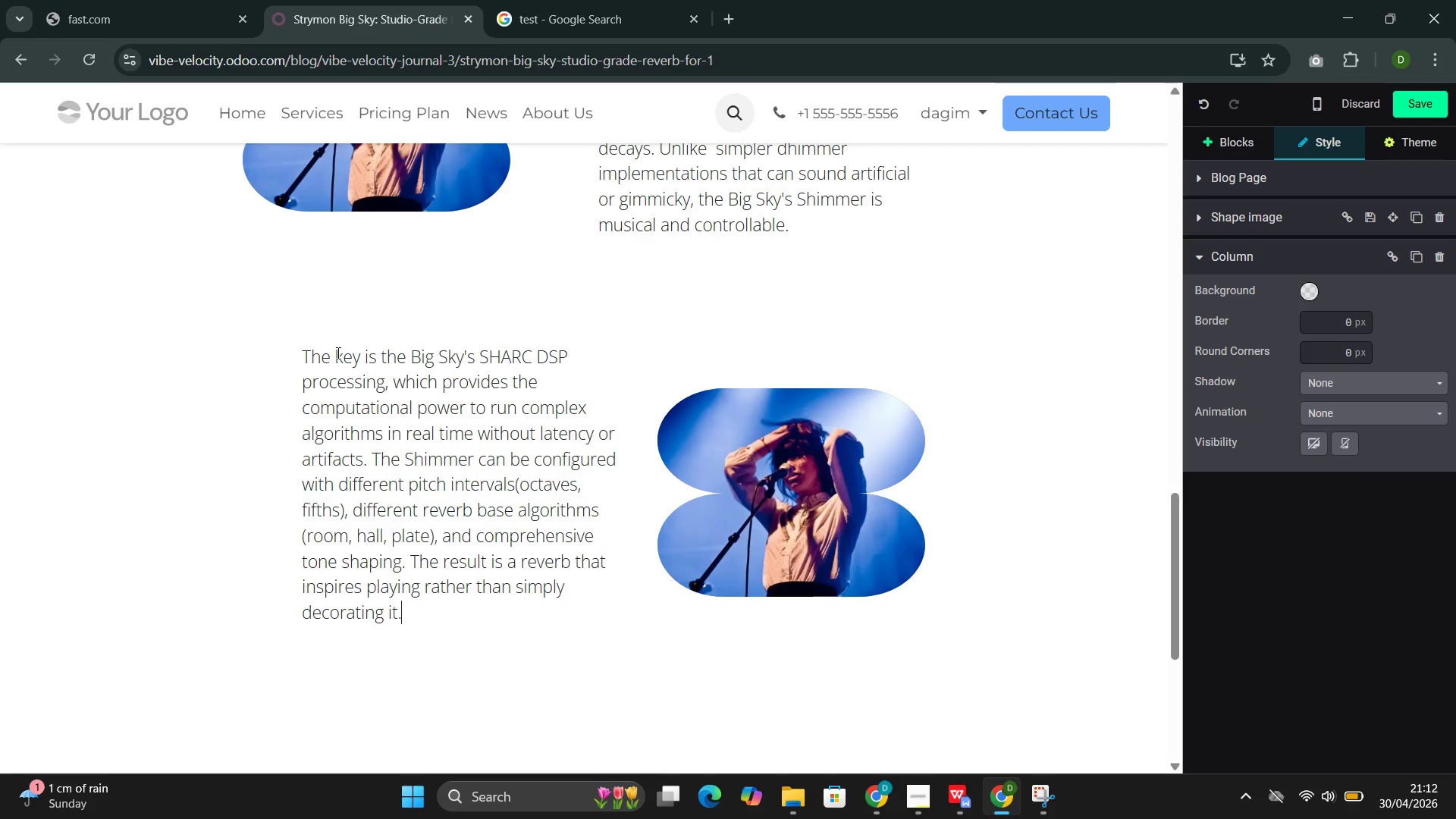 
left_click([670, 231])
 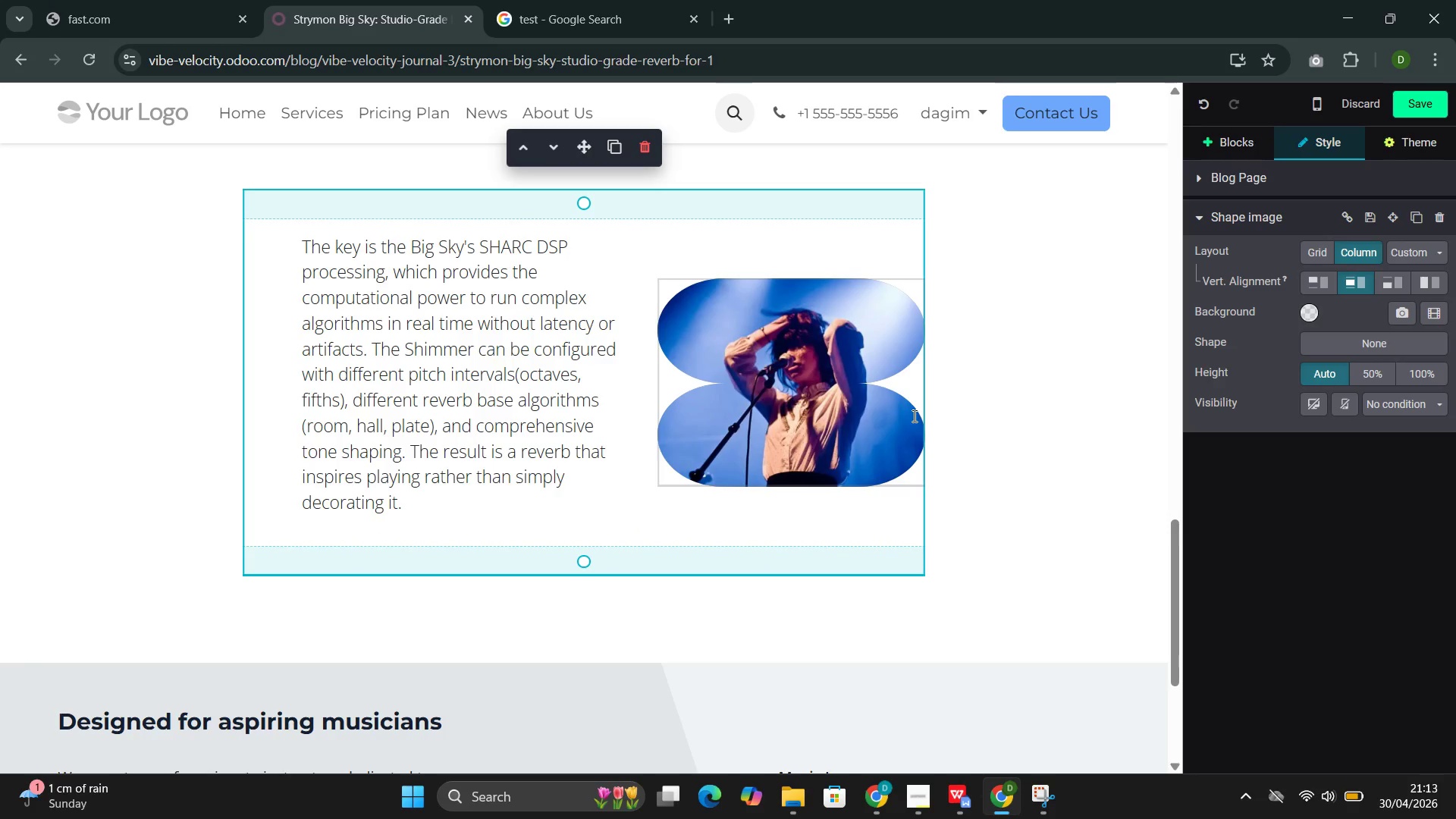 
wait(9.84)
 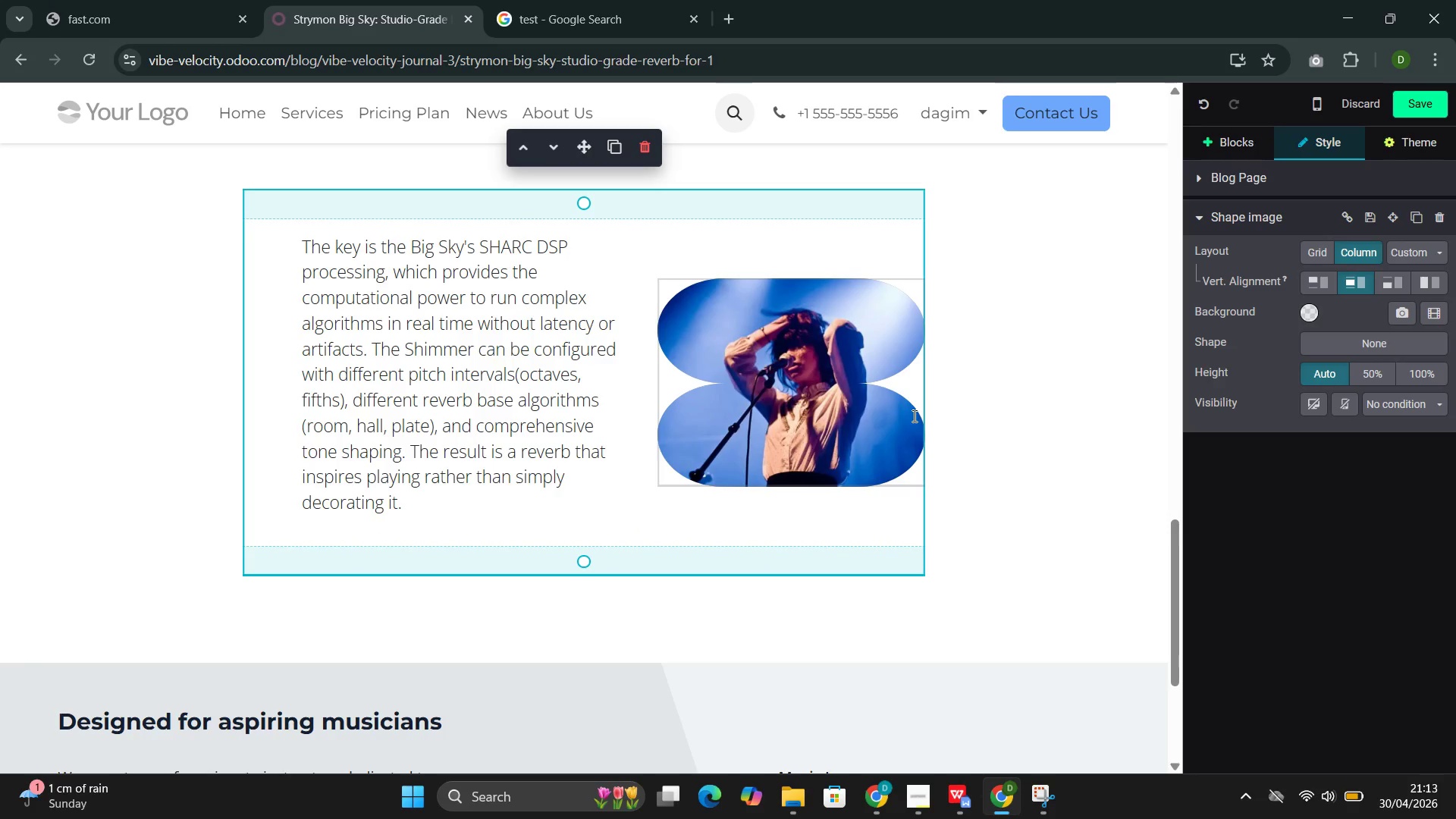 
left_click([1219, 136])
 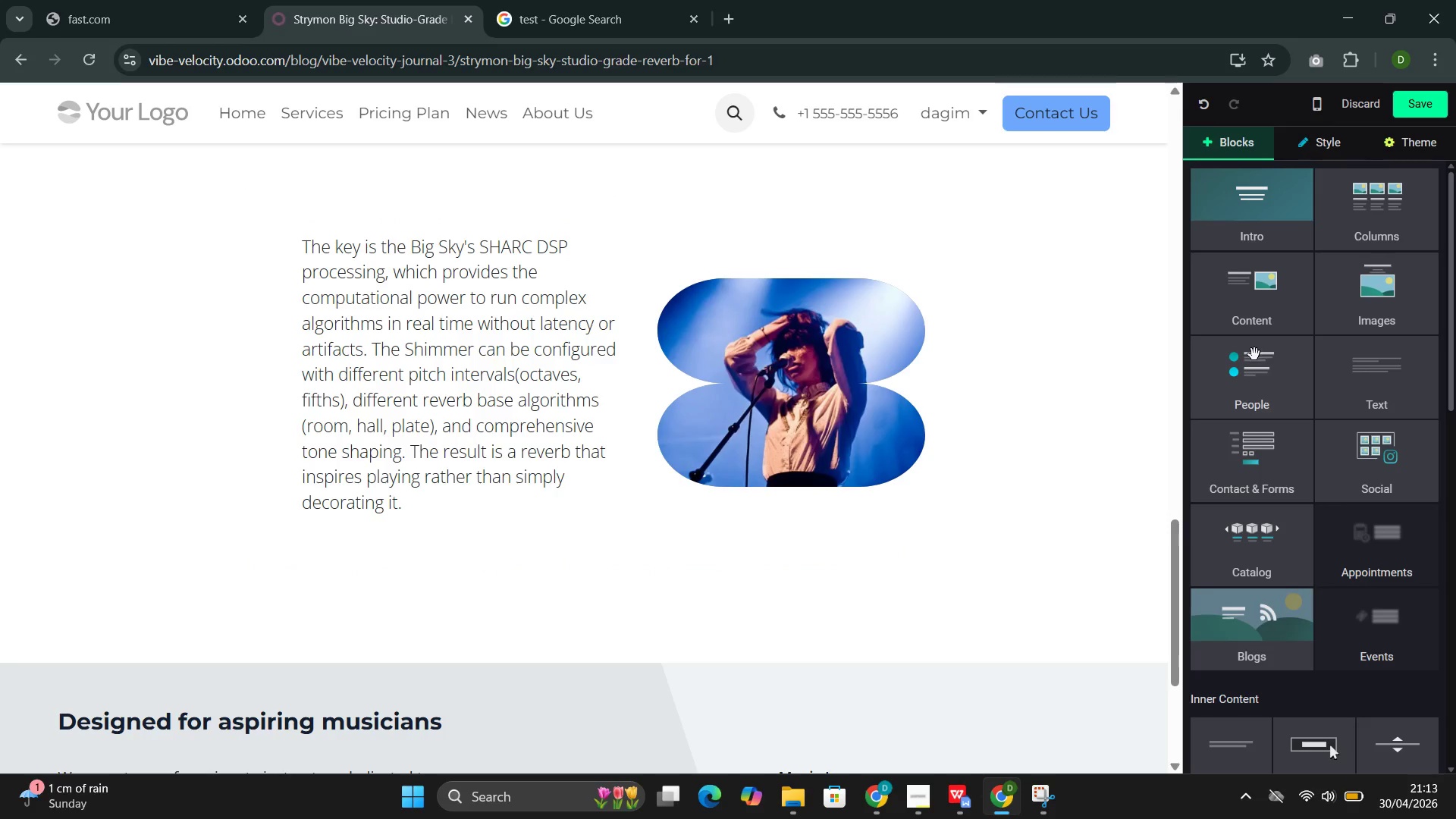 
left_click([1254, 354])
 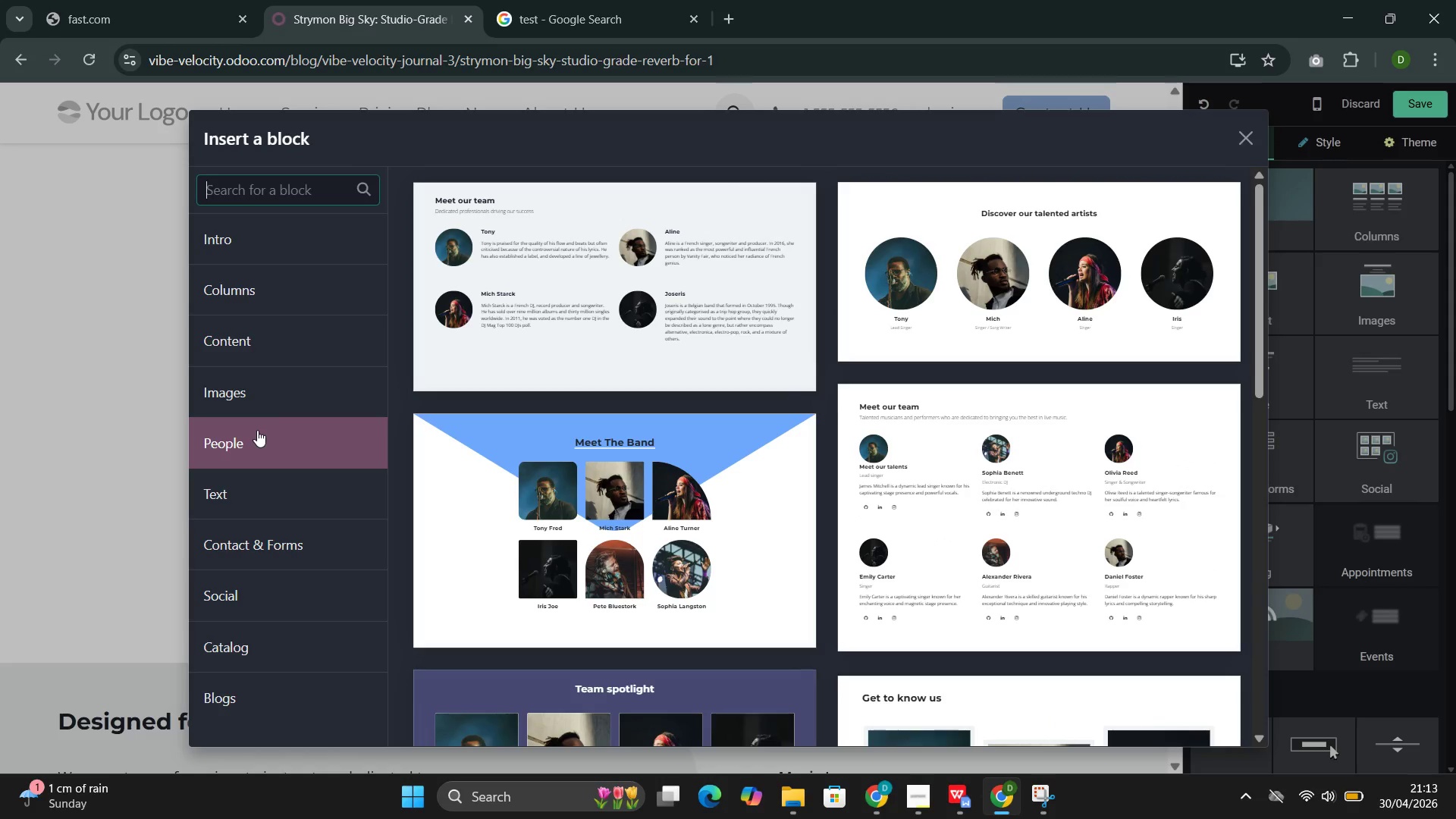 
left_click([294, 336])
 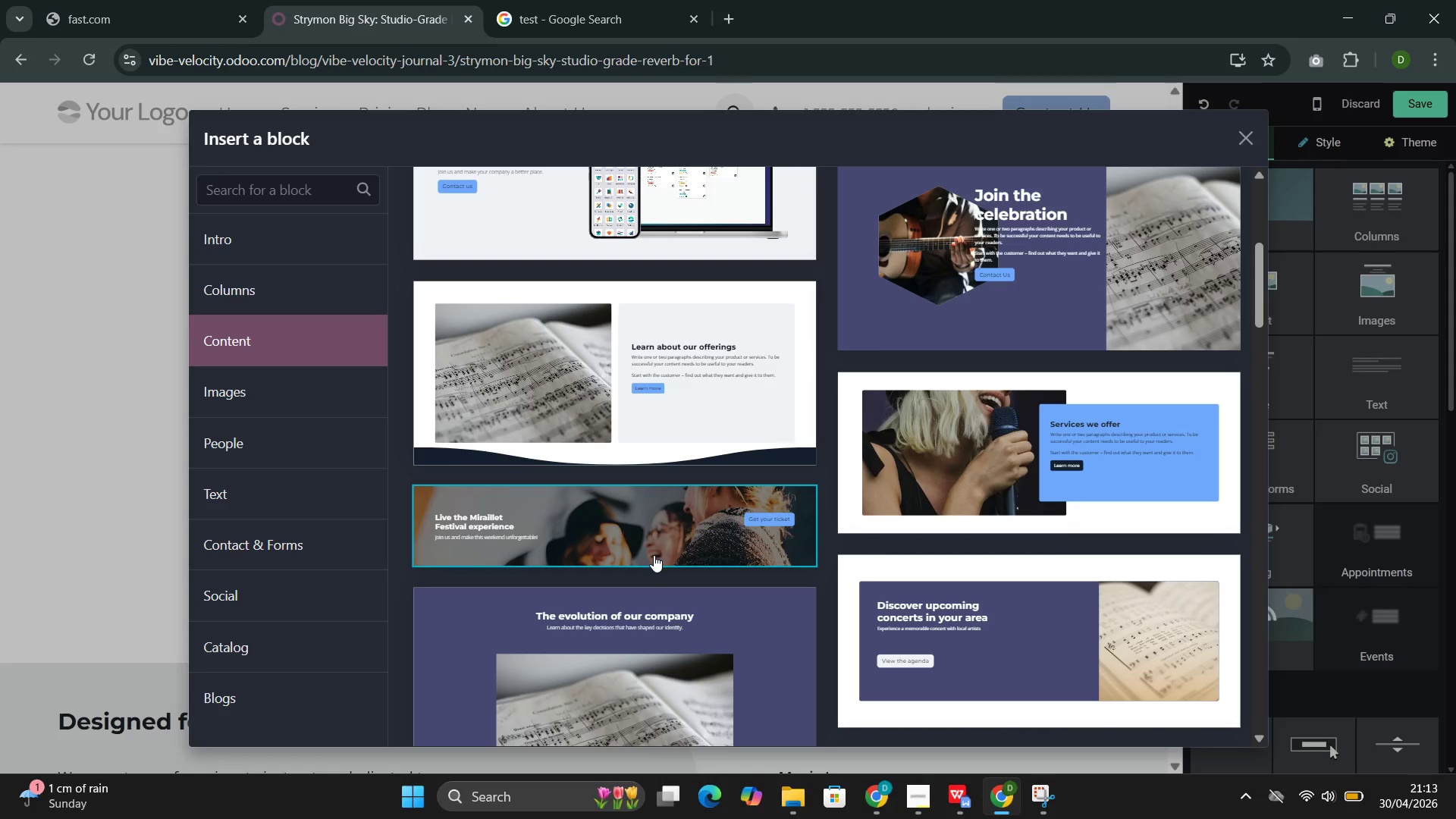 
wait(9.98)
 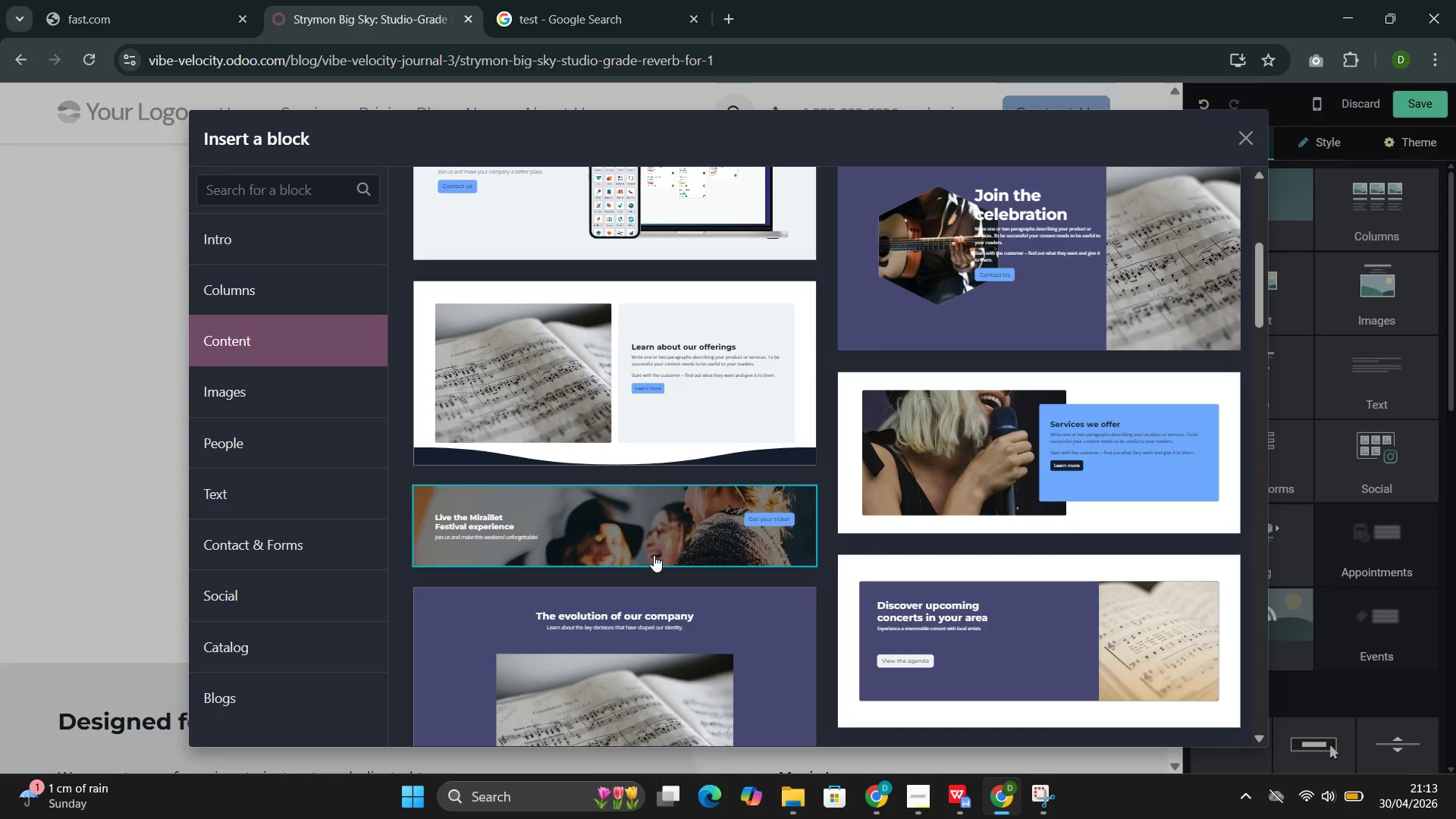 
left_click([652, 669])
 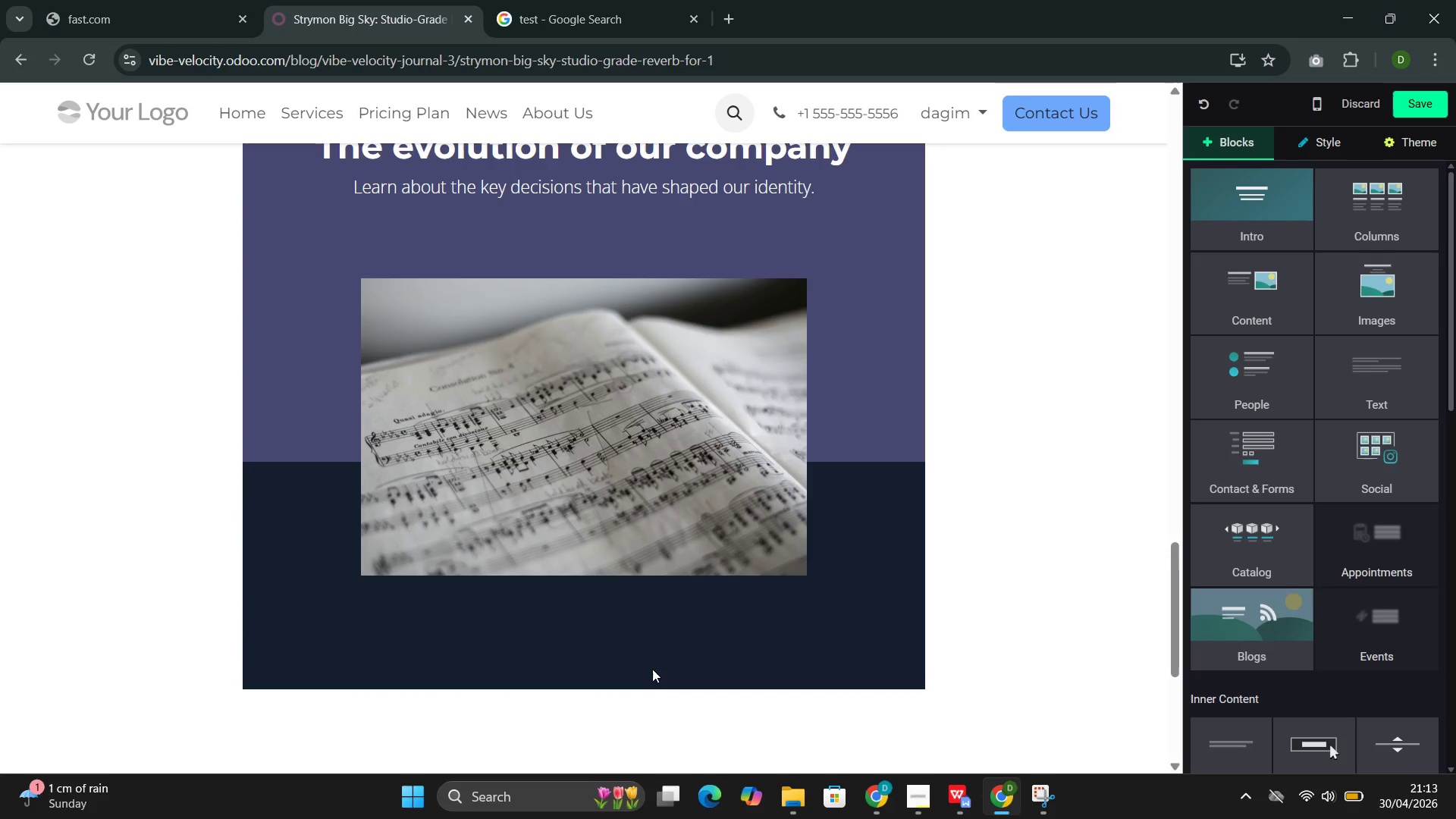 
left_click([664, 629])
 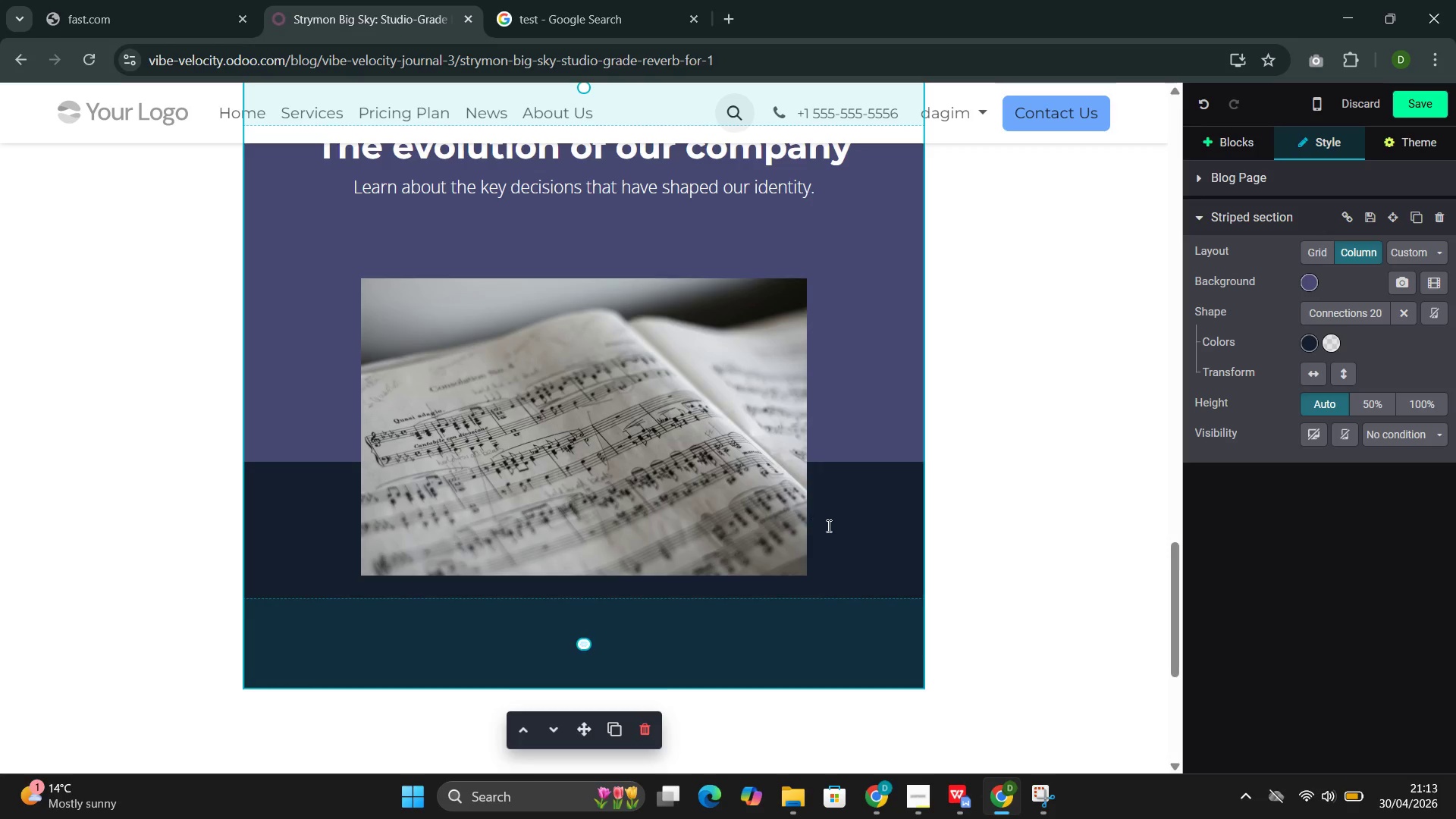 
left_click([827, 552])
 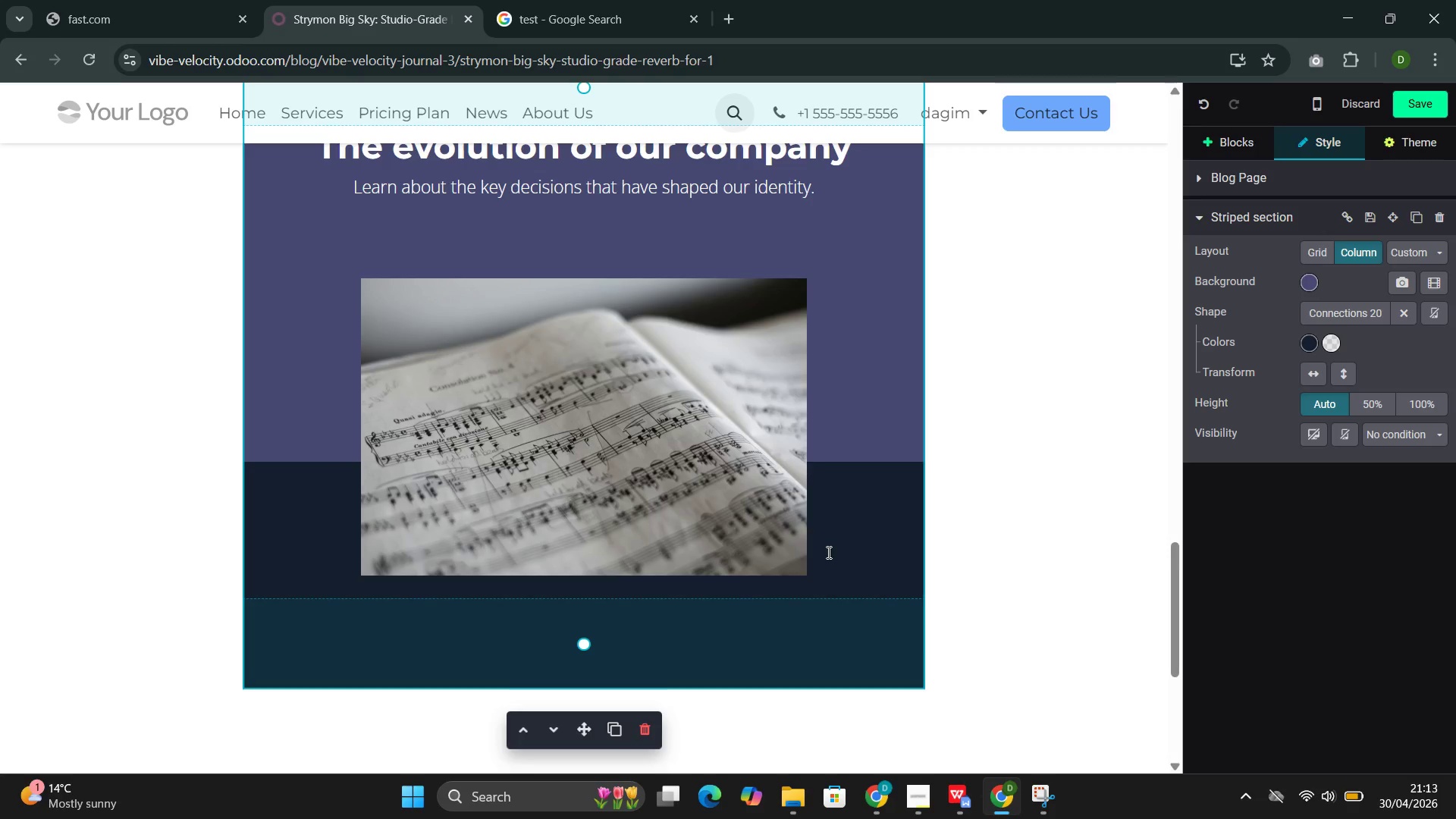 
key(Control+ControlLeft)
 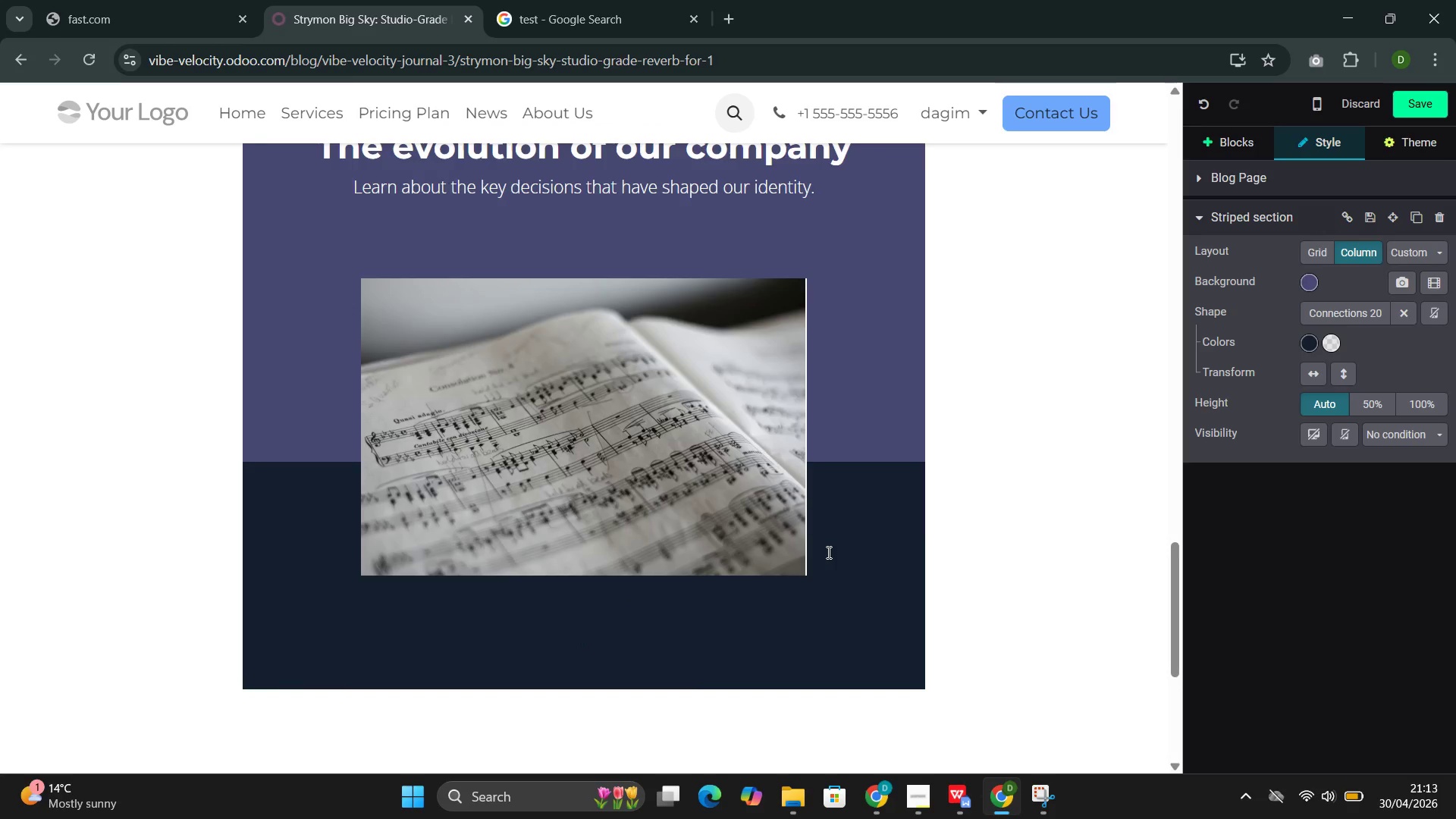 
key(Control+Z)
 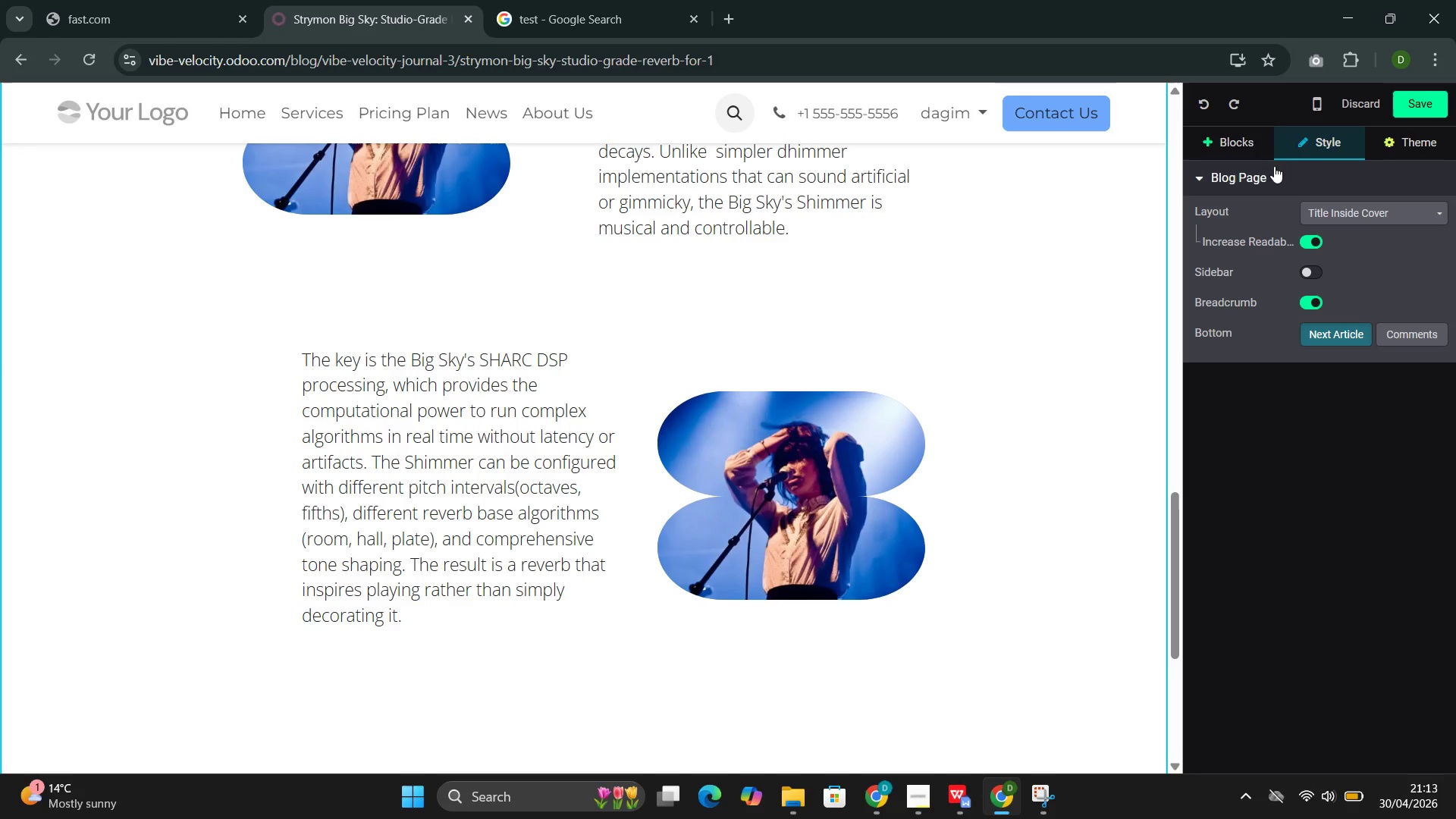 
left_click([1246, 144])
 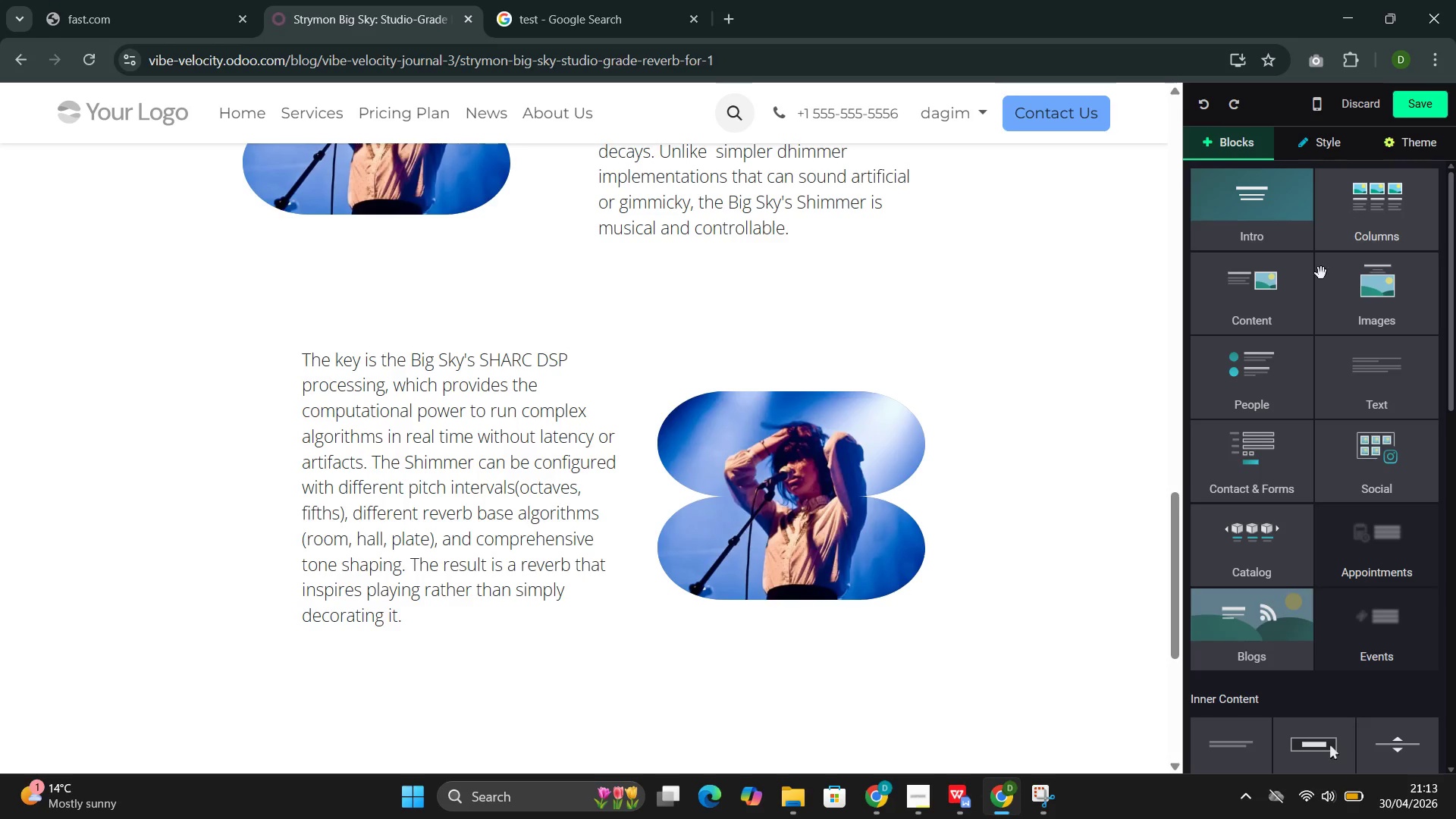 
left_click([1250, 292])
 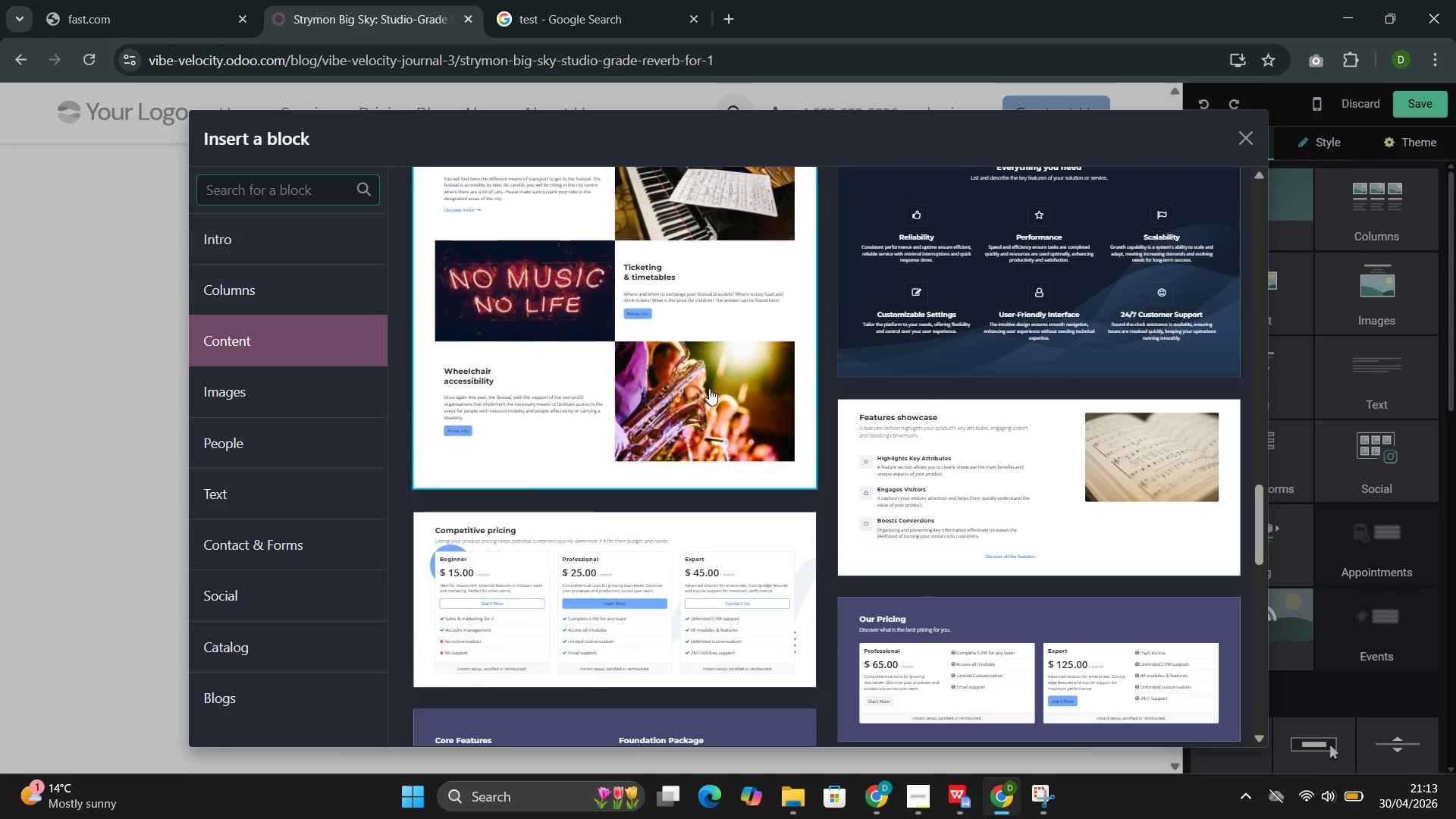 
wait(12.42)
 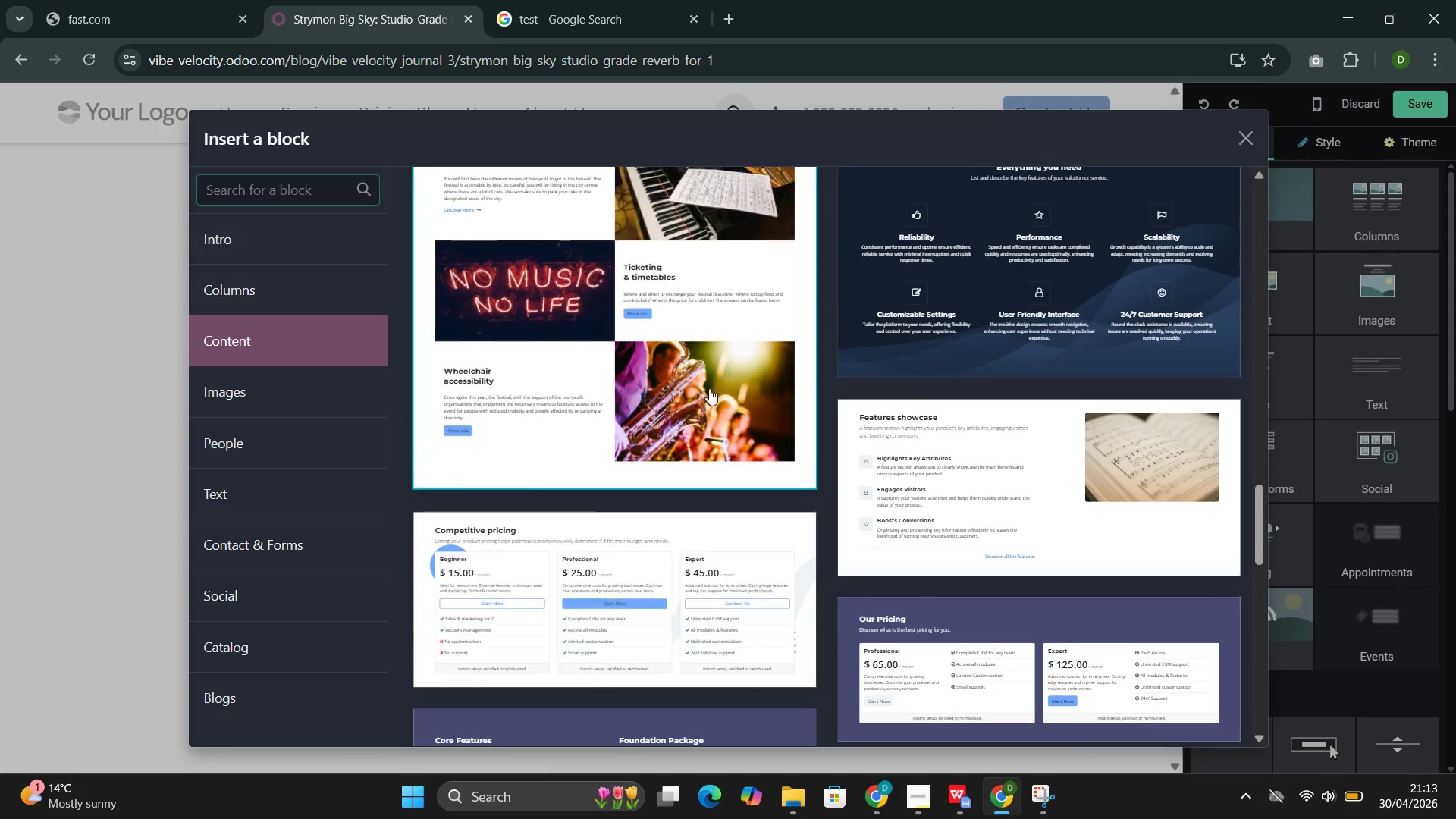 
left_click([535, 349])
 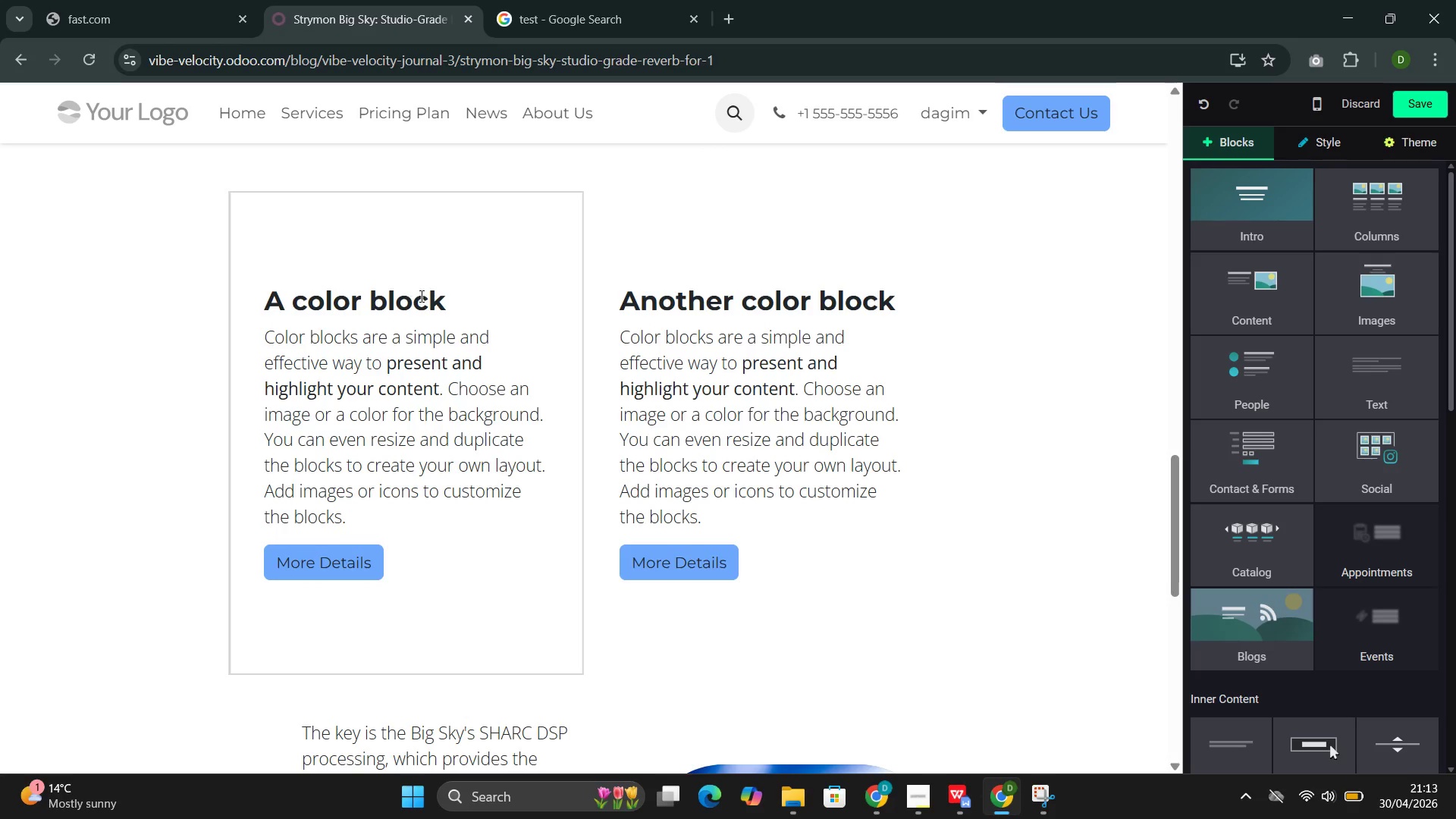 
left_click([463, 302])
 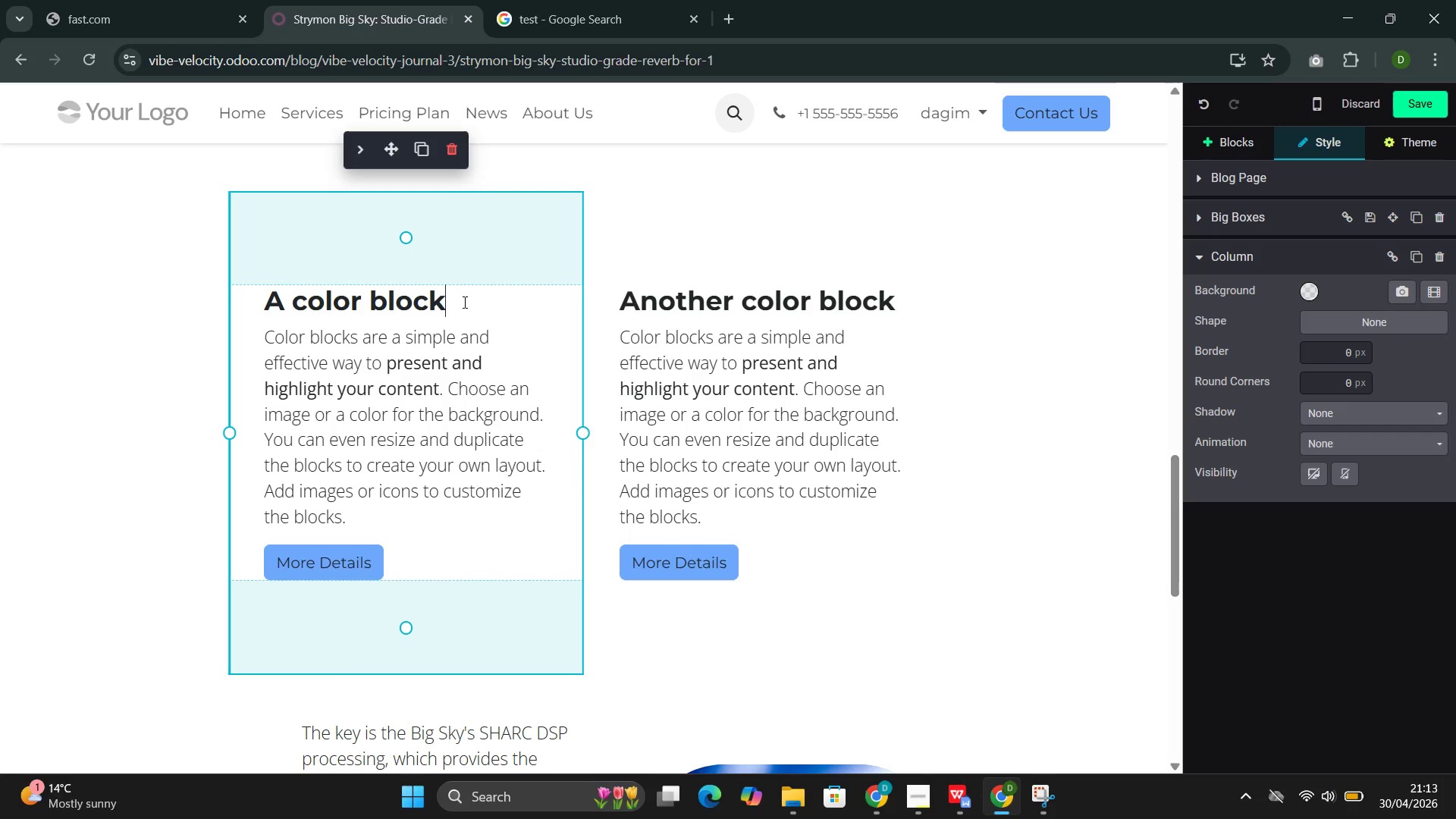 
key(Control+Z)
 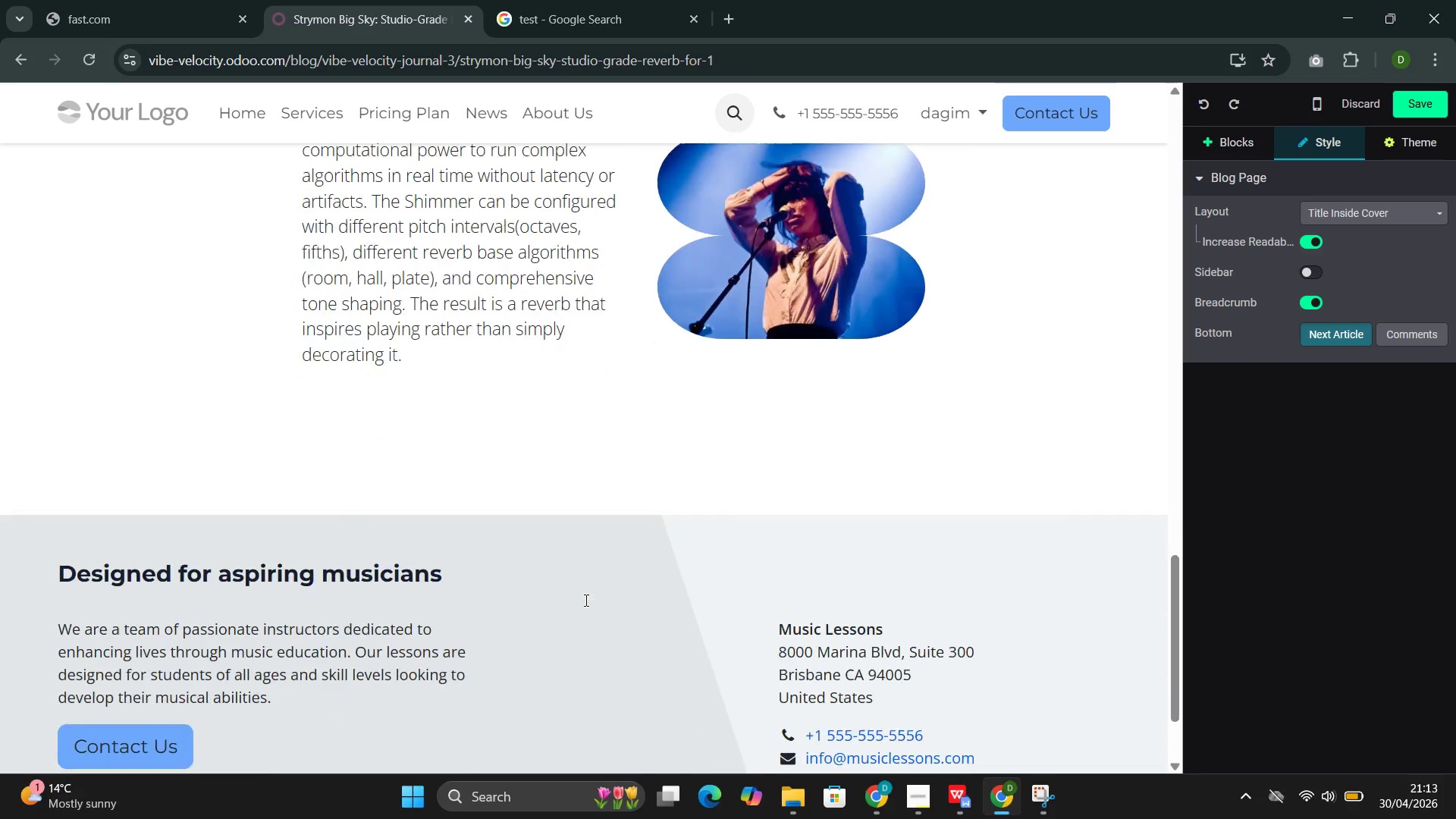 
left_click([518, 401])
 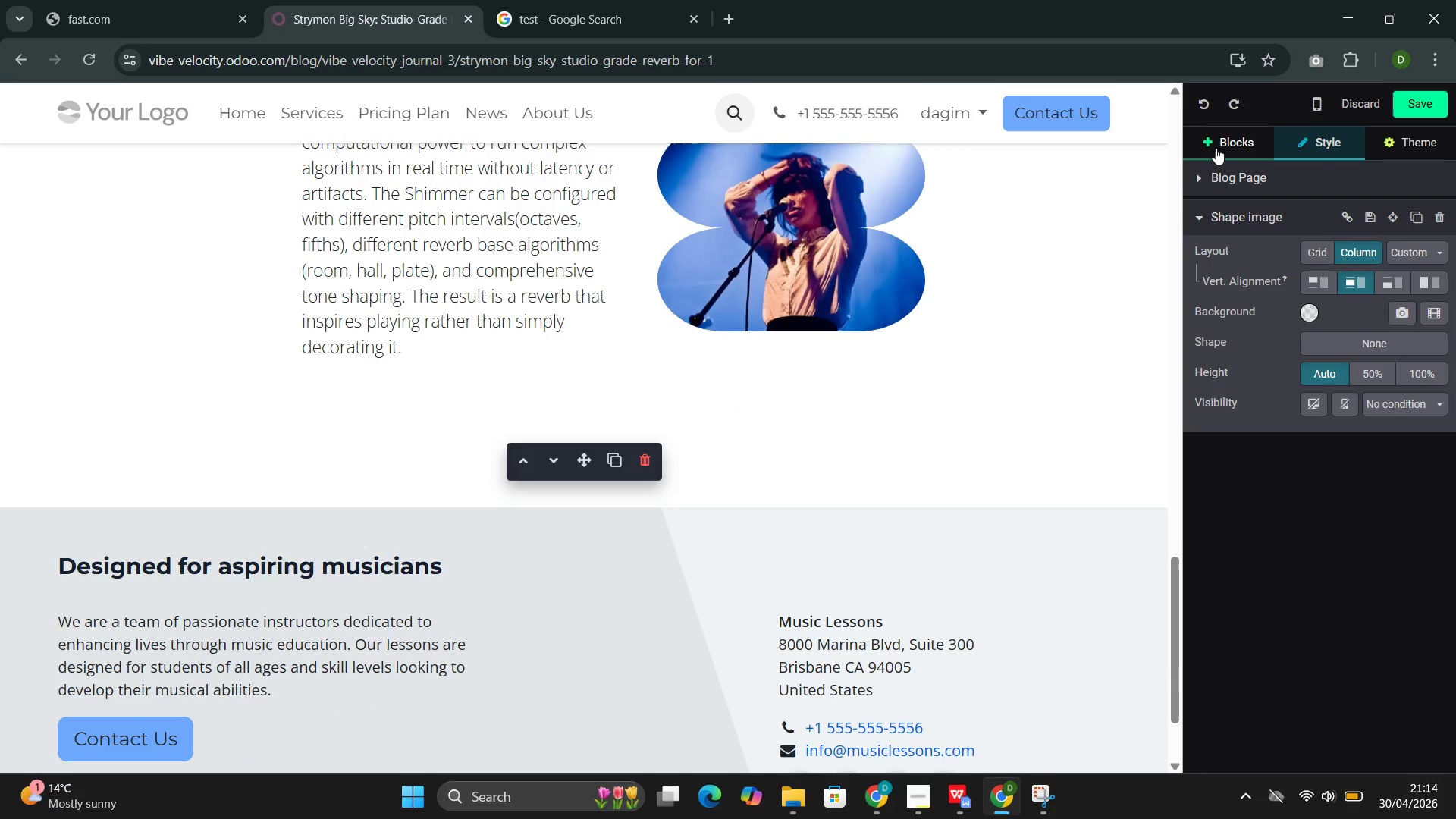 
left_click([1215, 149])
 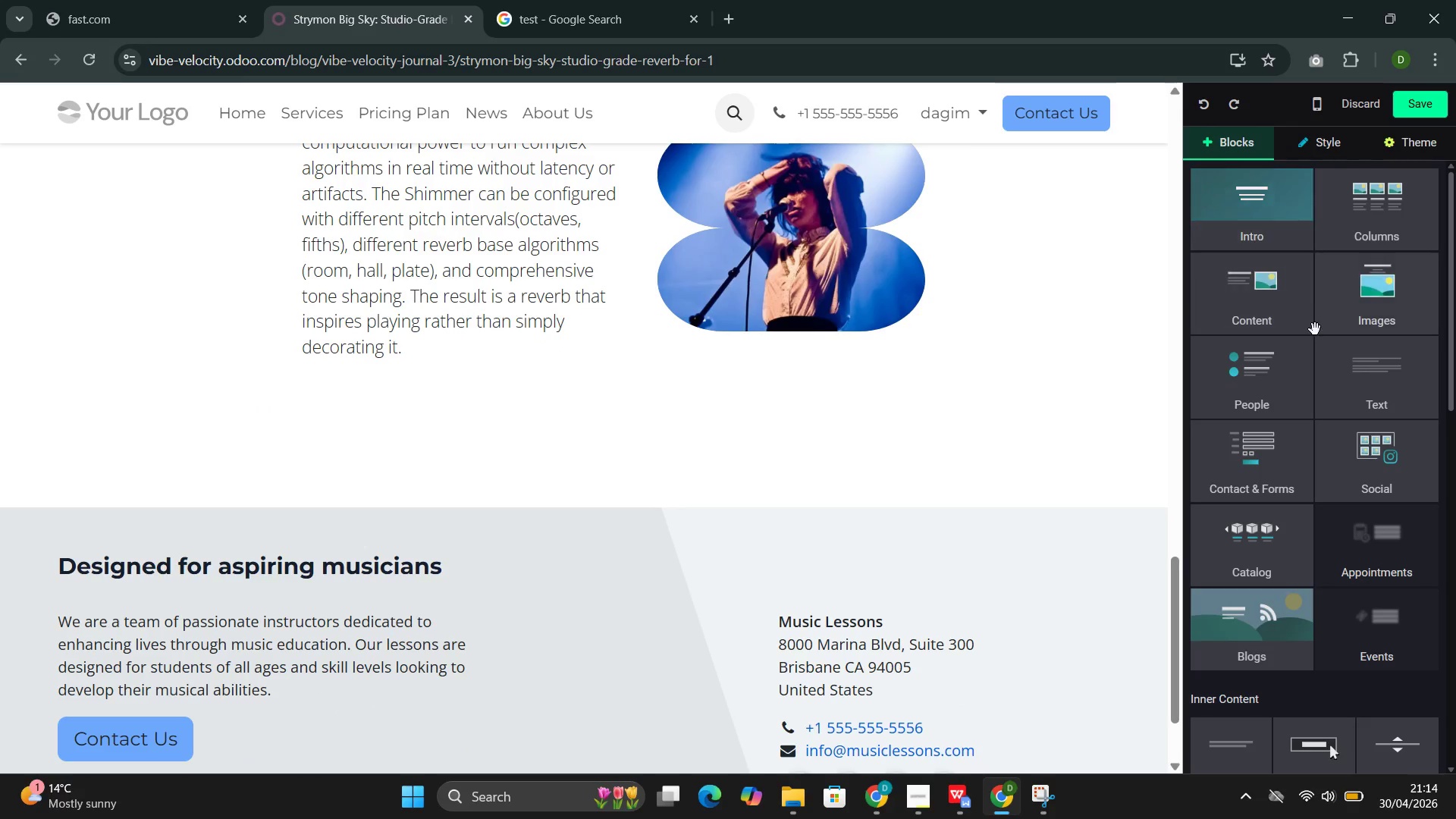 
left_click([1303, 340])
 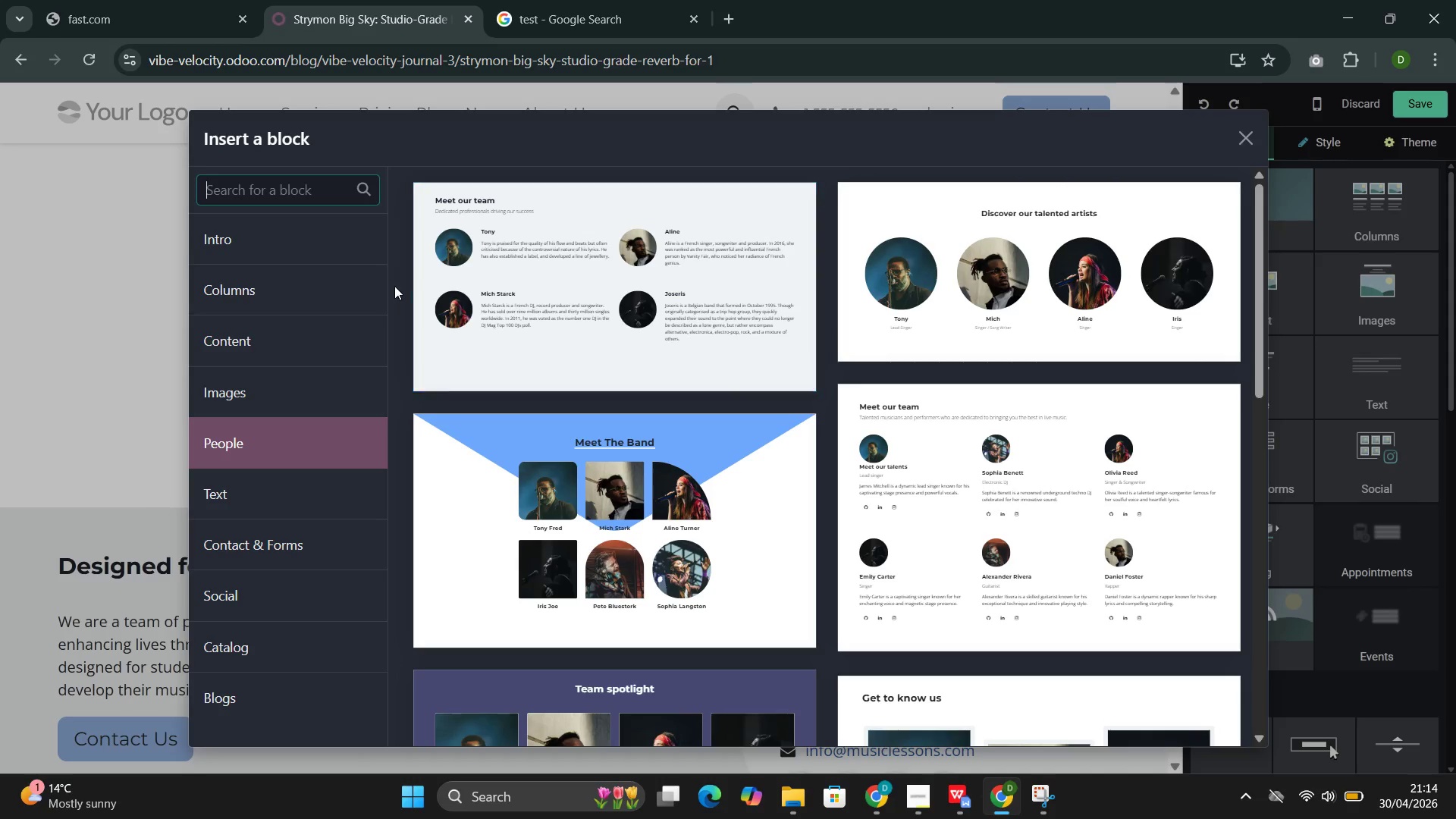 
left_click([287, 248])
 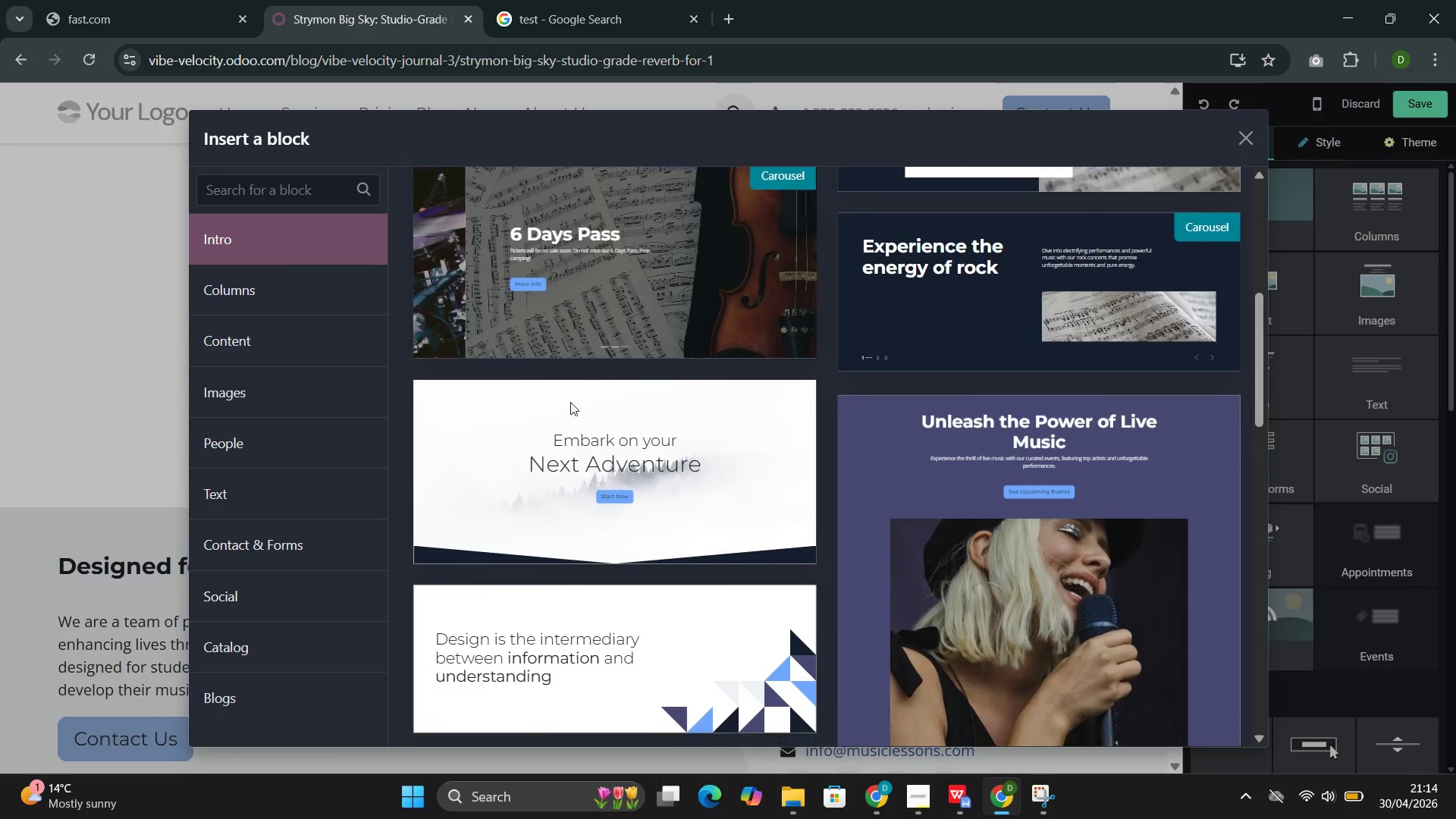 
wait(8.25)
 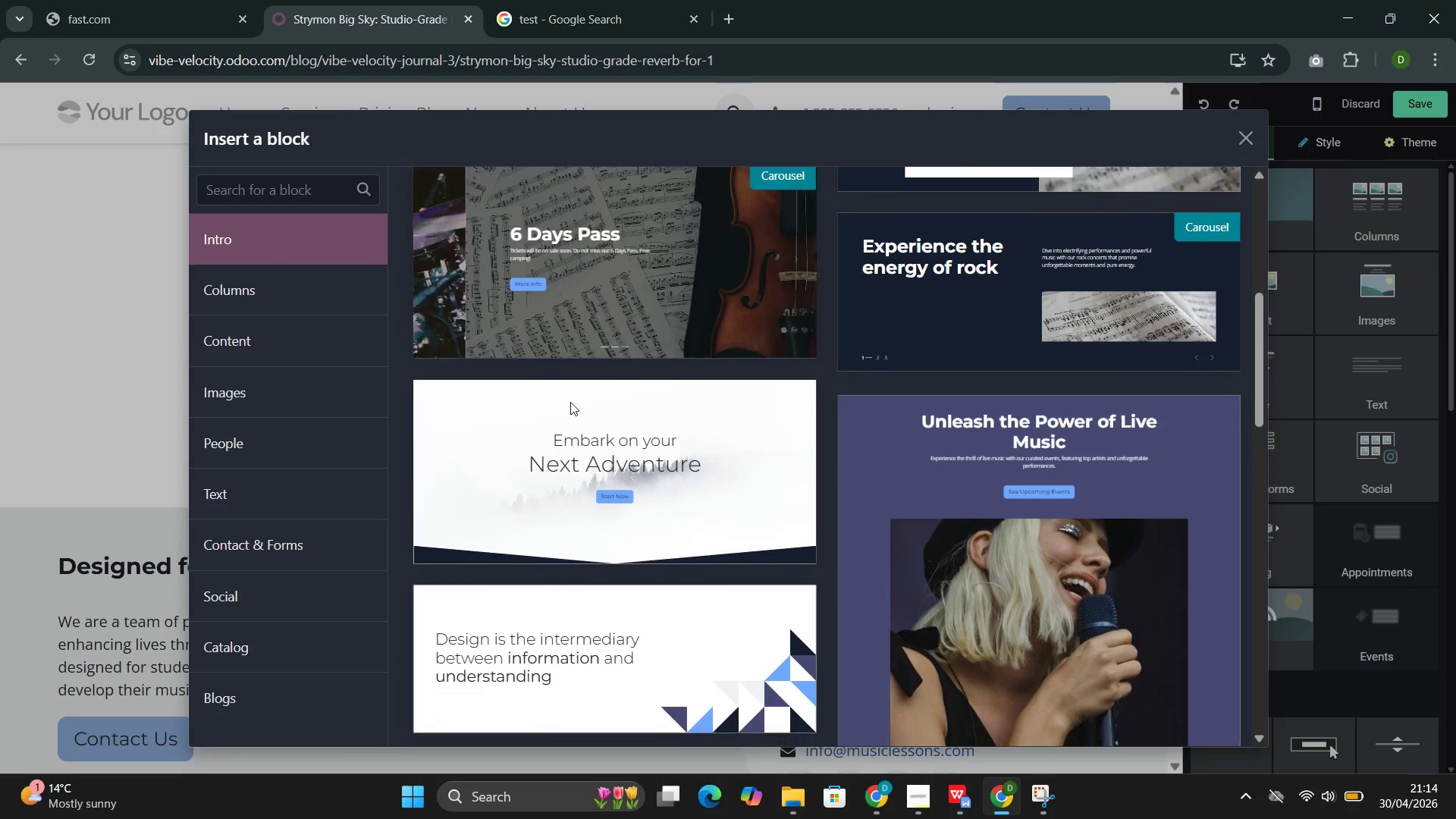 
left_click([275, 304])
 